 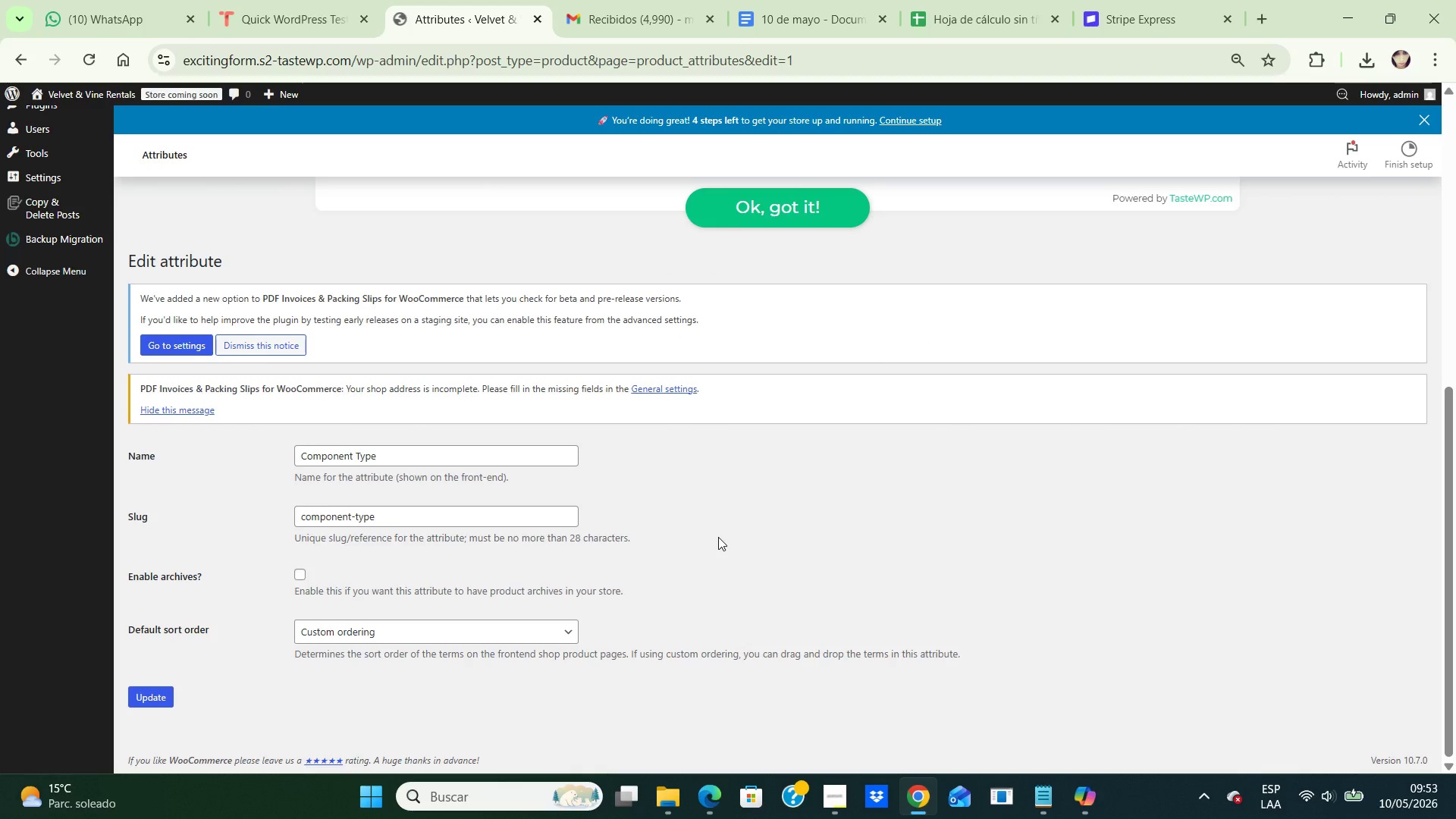 
scroll: coordinate [718, 537], scroll_direction: up, amount: 2.0
 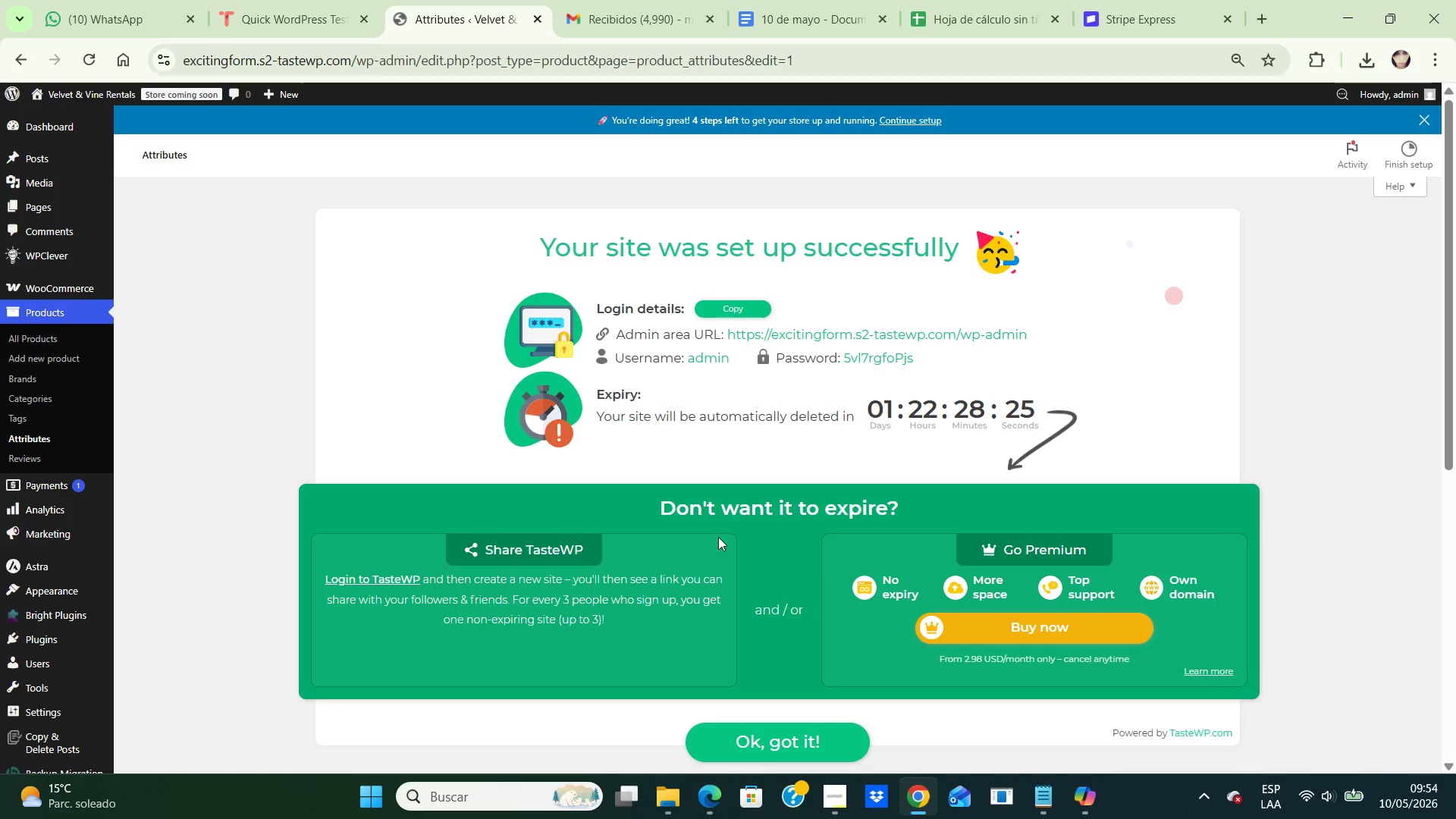 
wait(47.22)
 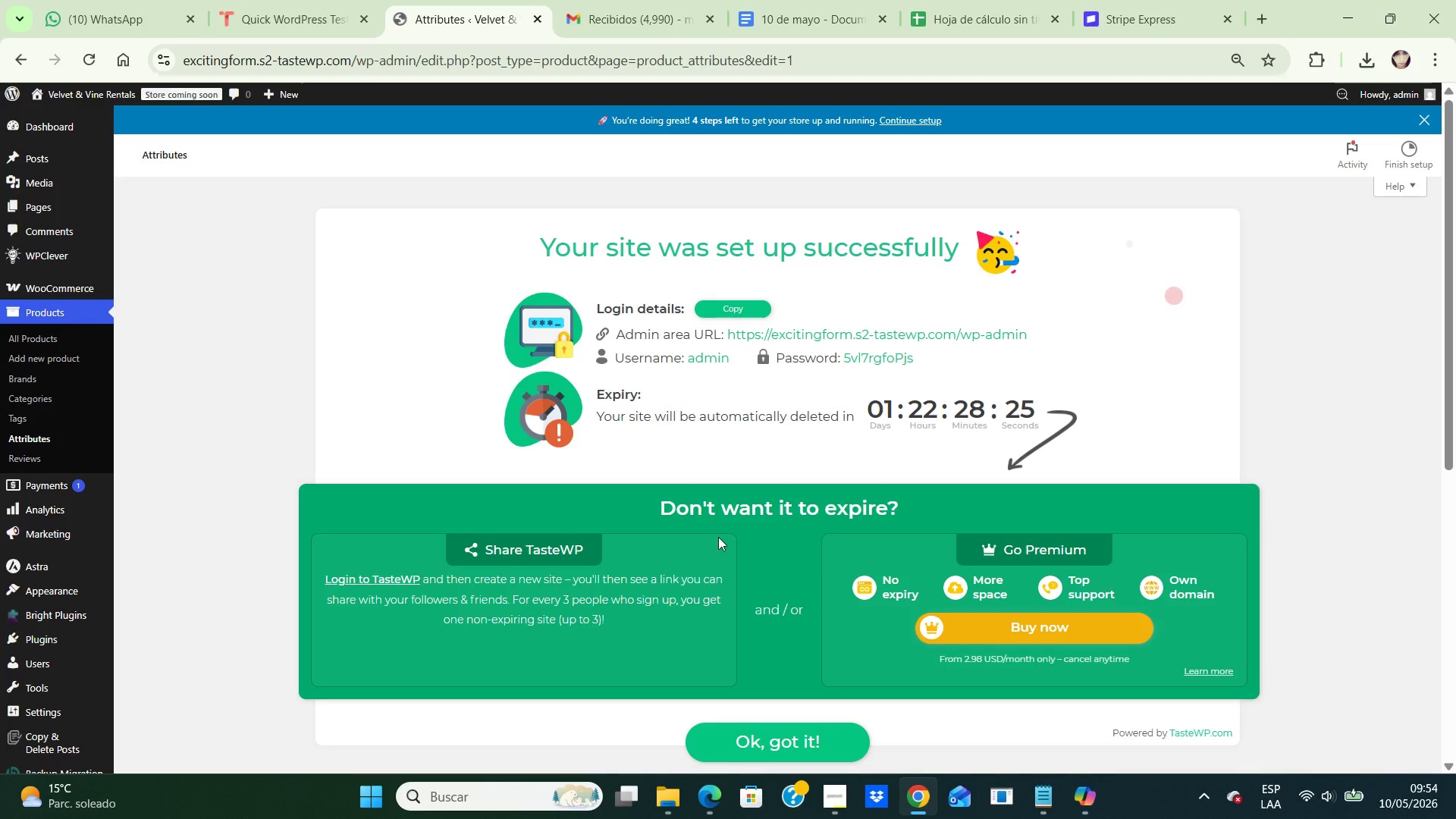 
scroll: coordinate [715, 535], scroll_direction: down, amount: 9.0
 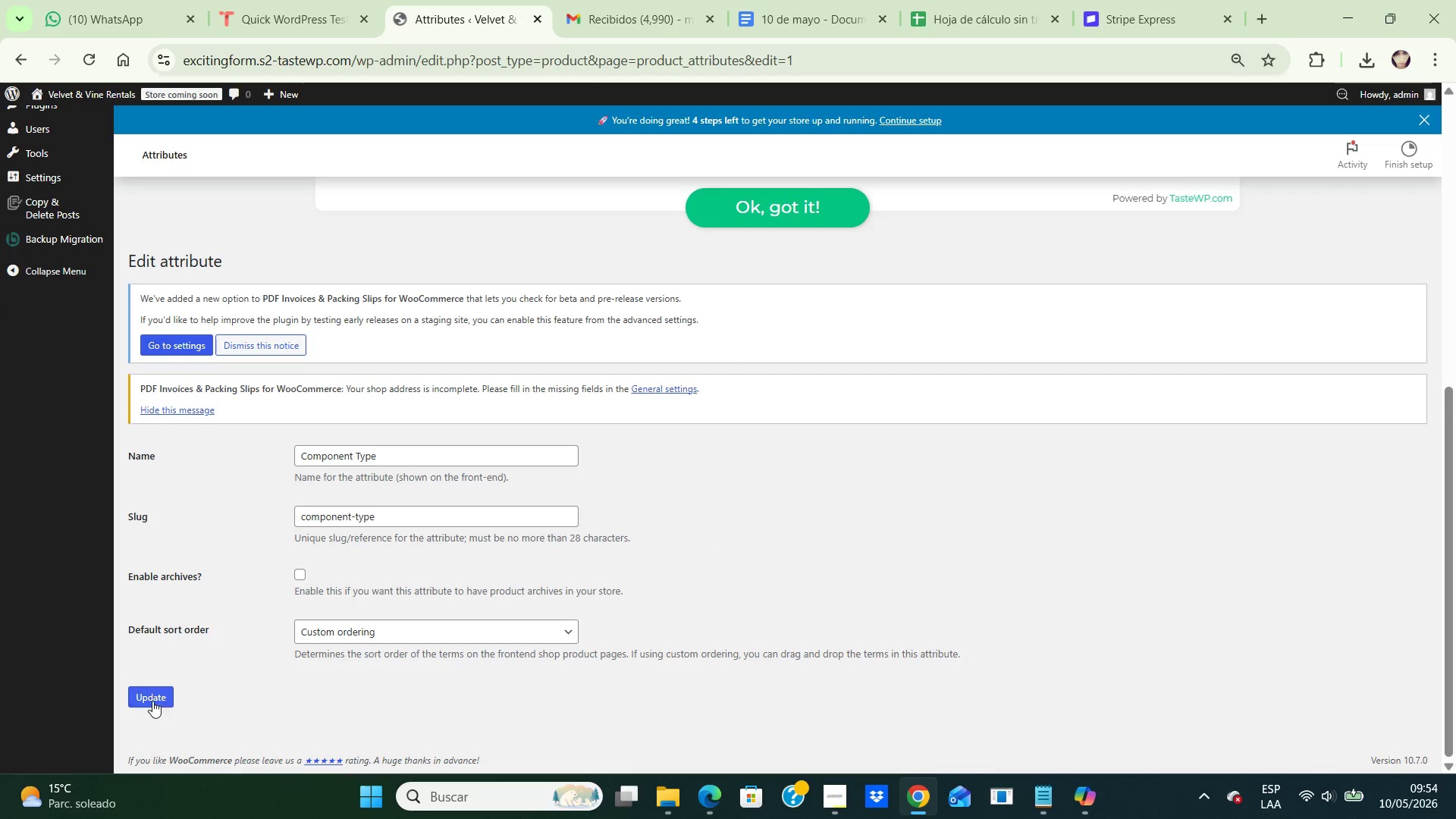 
left_click([149, 685])
 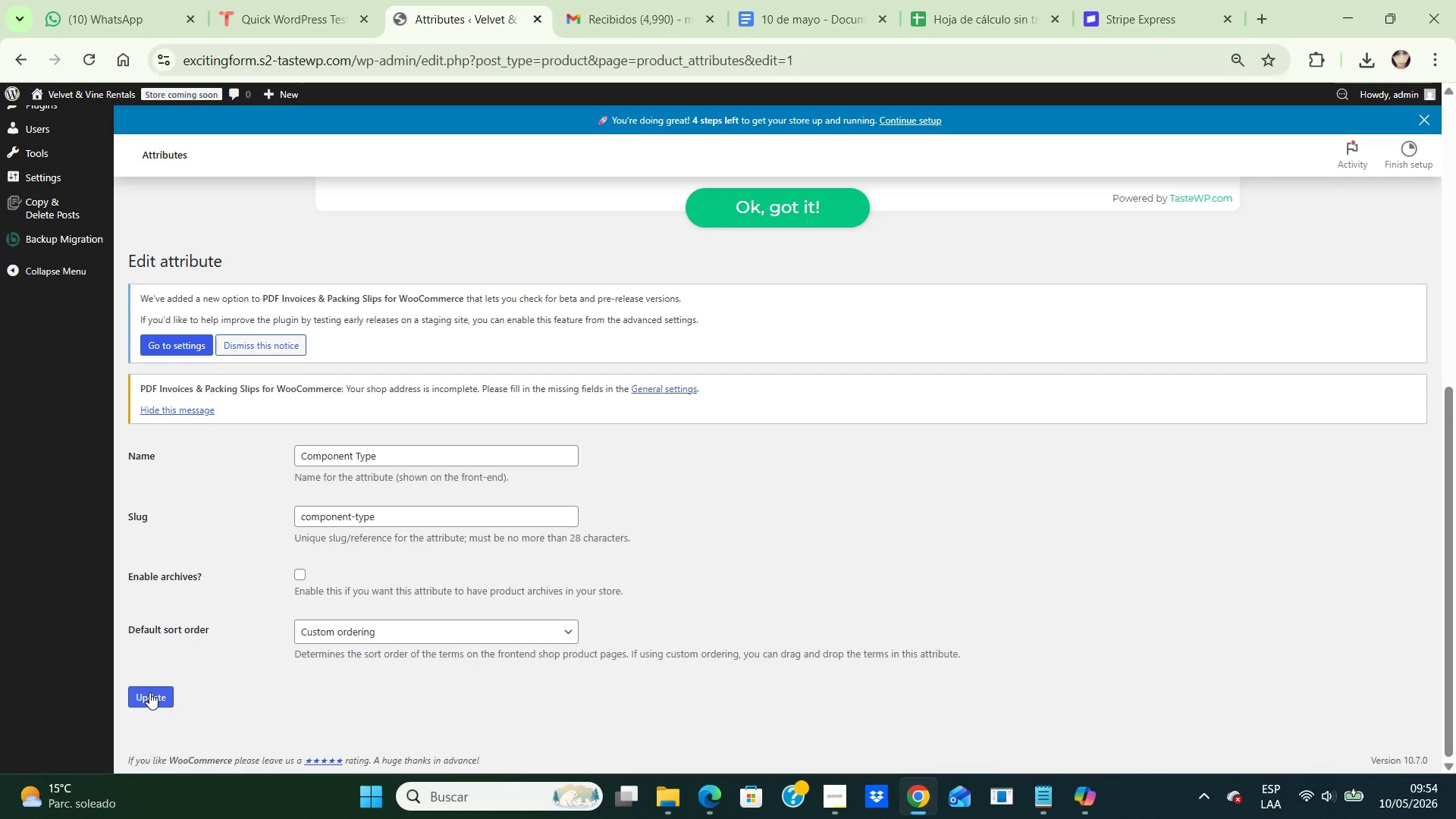 
left_click([149, 692])
 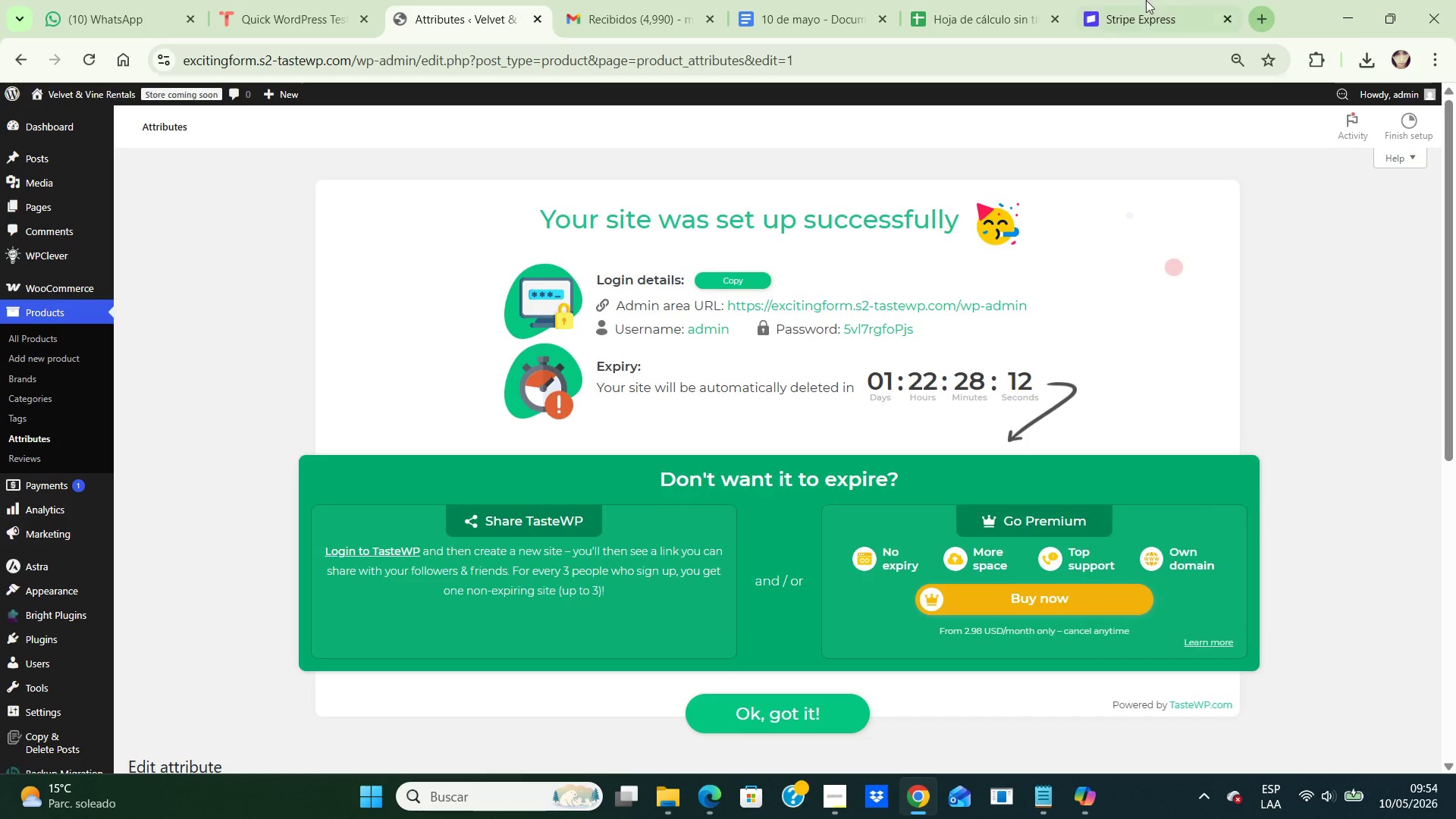 
left_click([982, 13])
 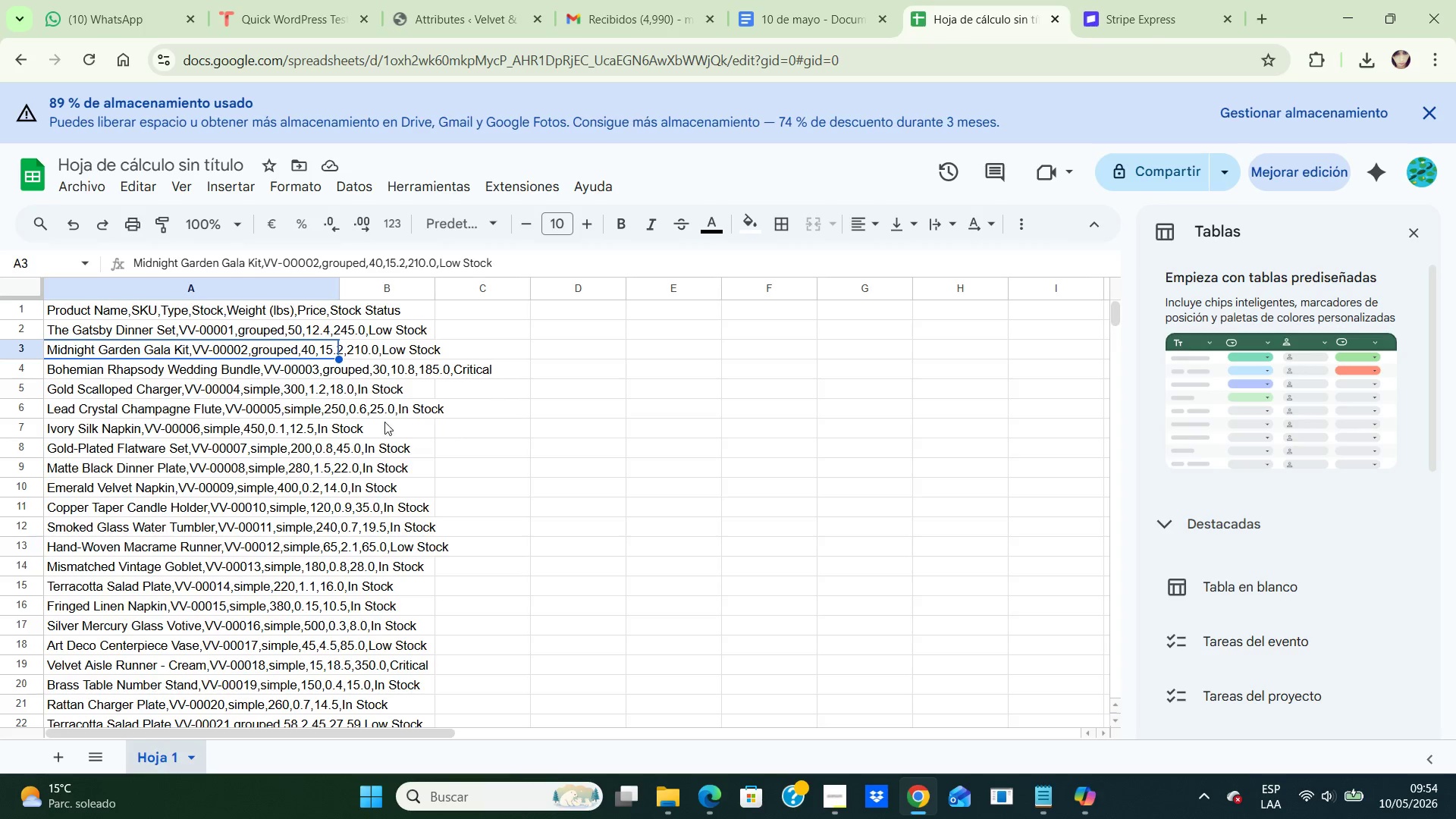 
scroll: coordinate [313, 428], scroll_direction: down, amount: 2.0
 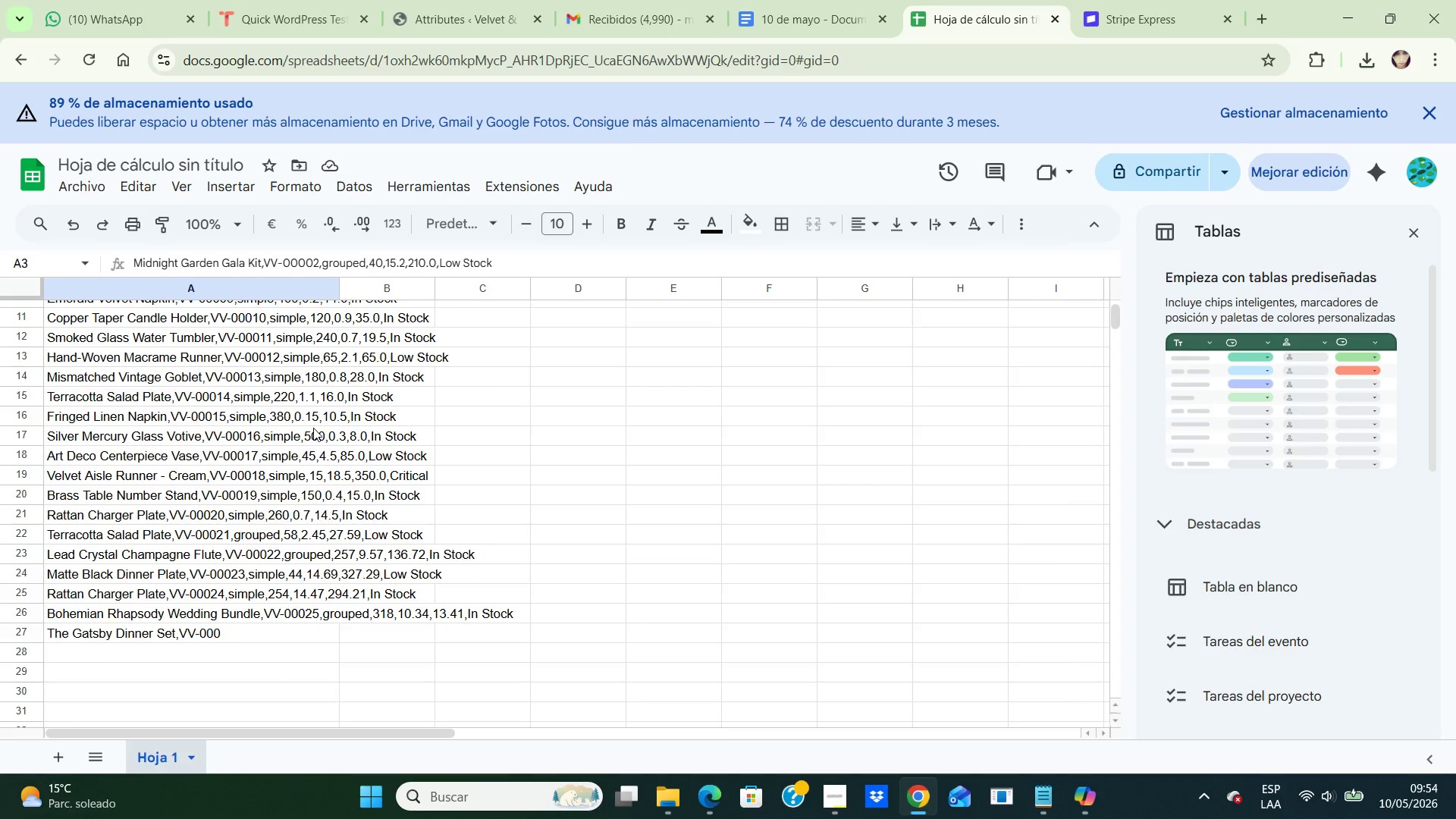 
scroll: coordinate [313, 428], scroll_direction: up, amount: 2.0
 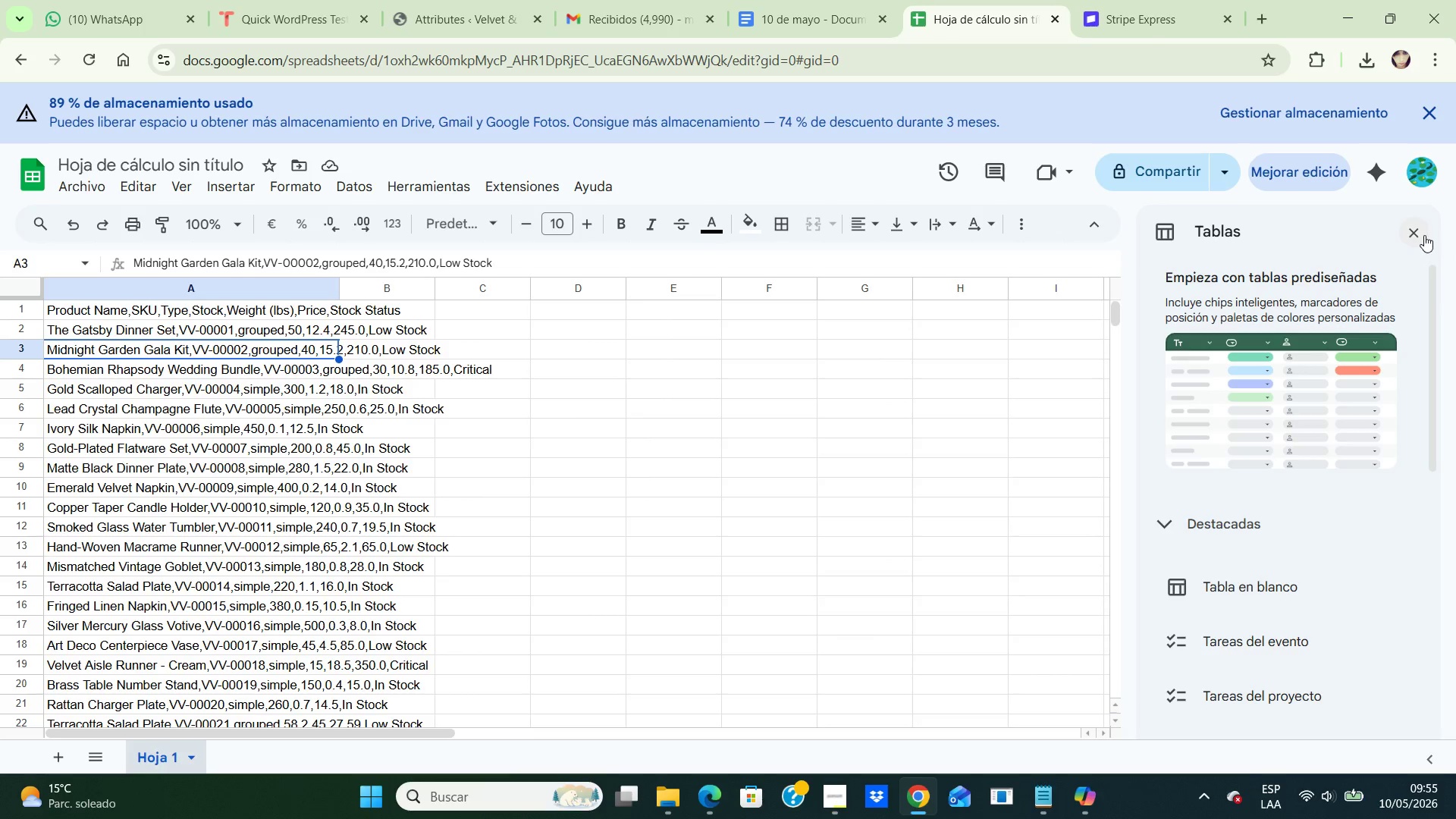 
left_click([1420, 235])
 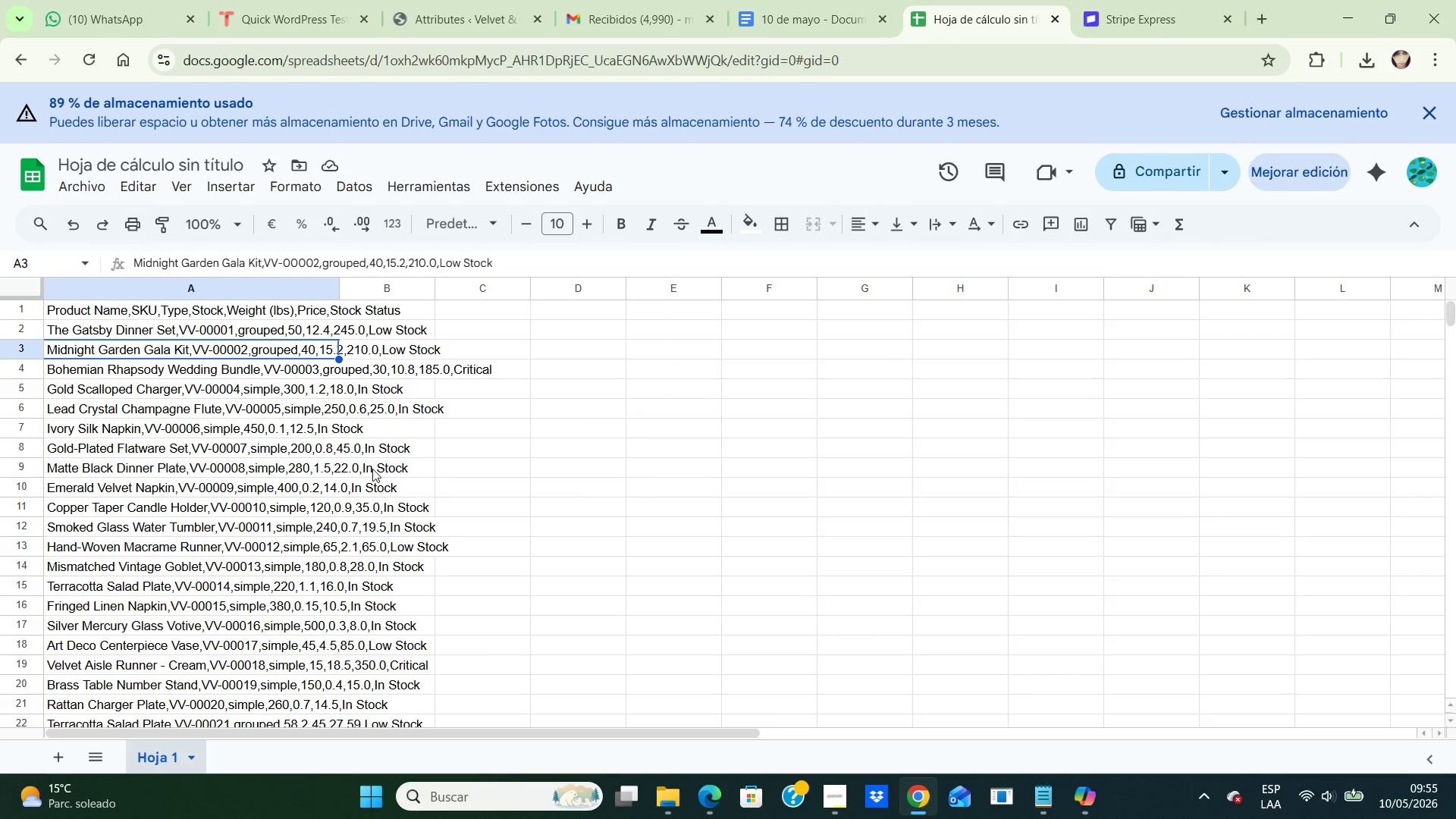 
left_click([278, 443])
 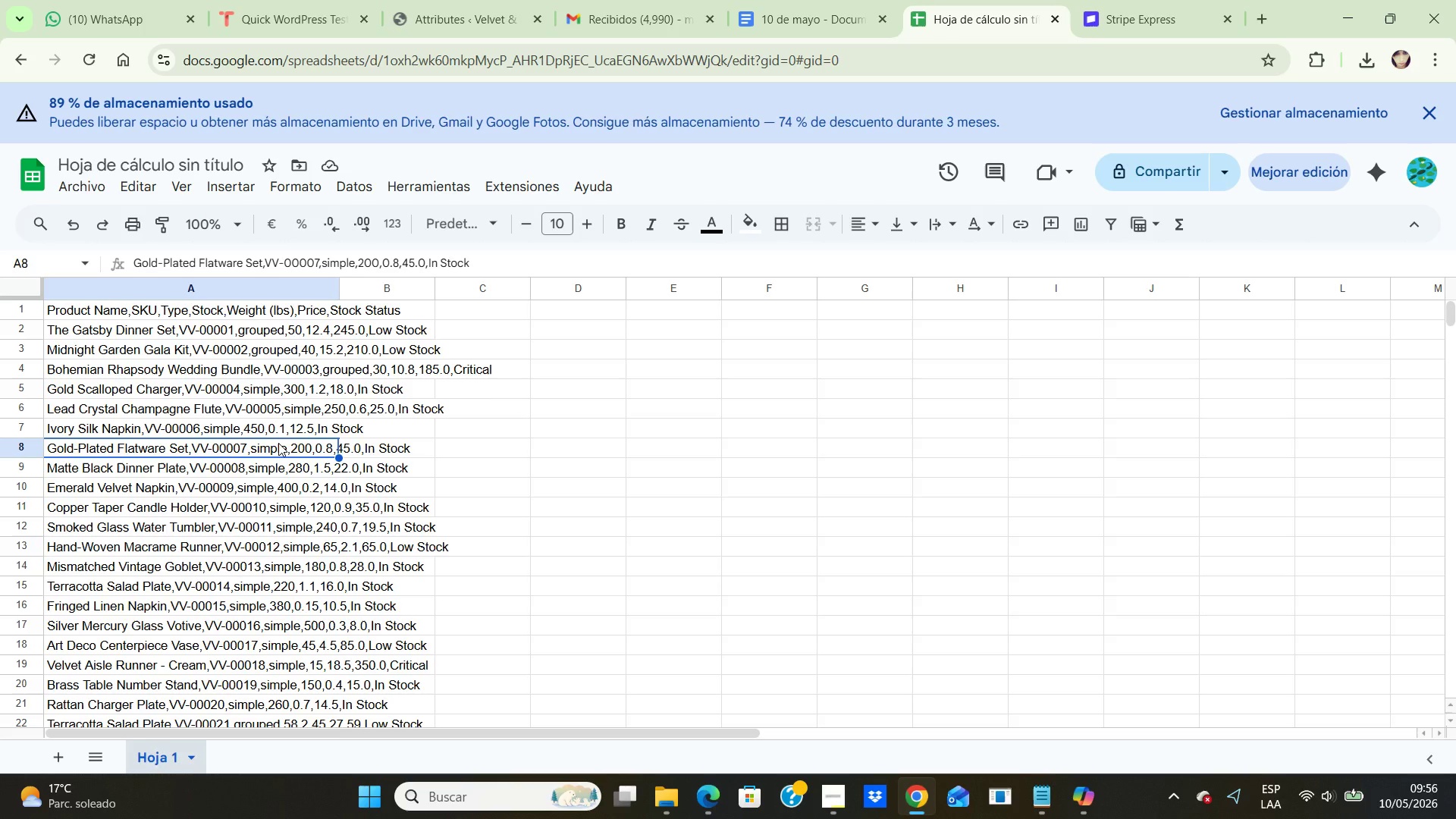 
wait(62.25)
 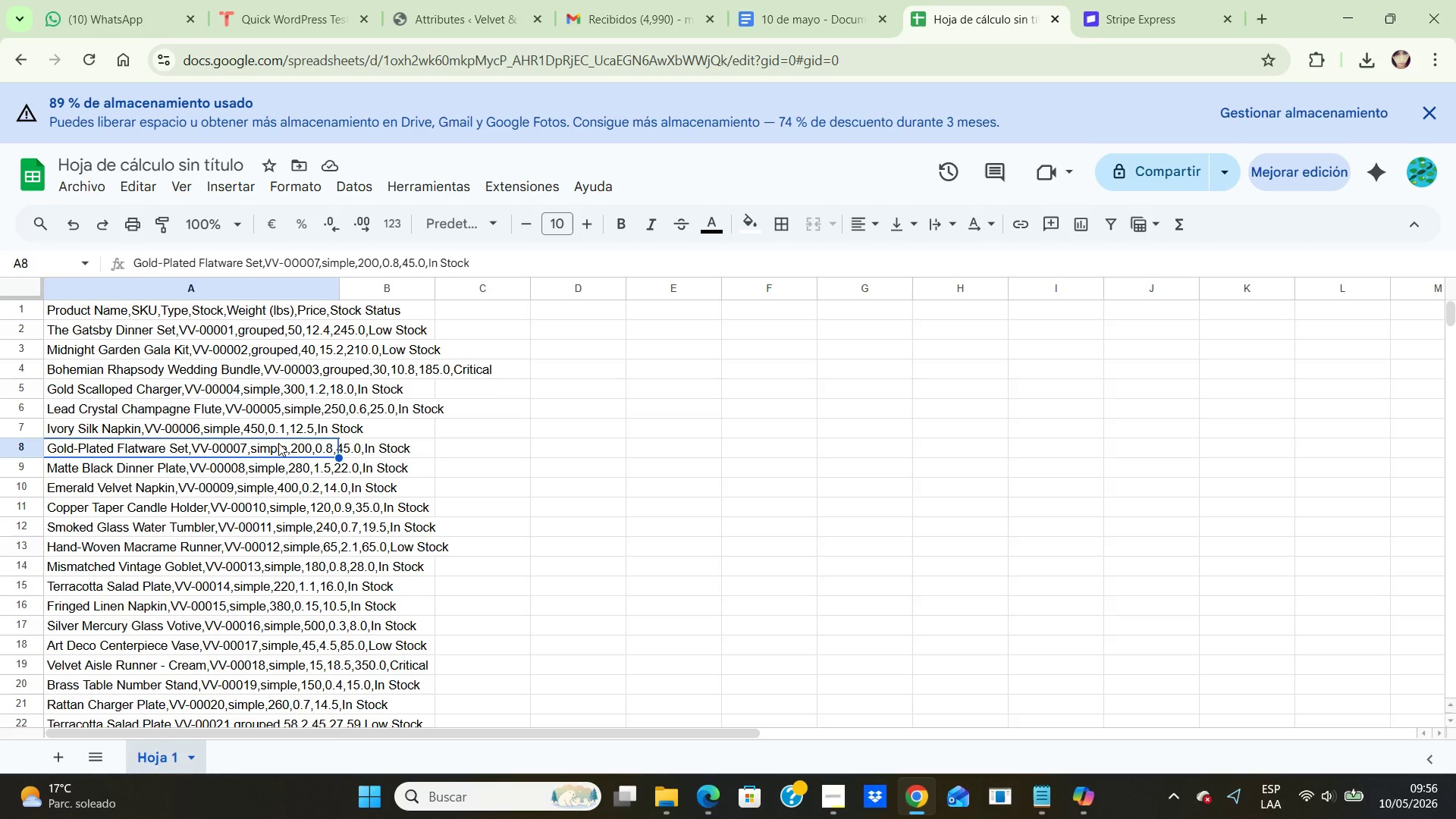 
scroll: coordinate [262, 444], scroll_direction: down, amount: 3.0
 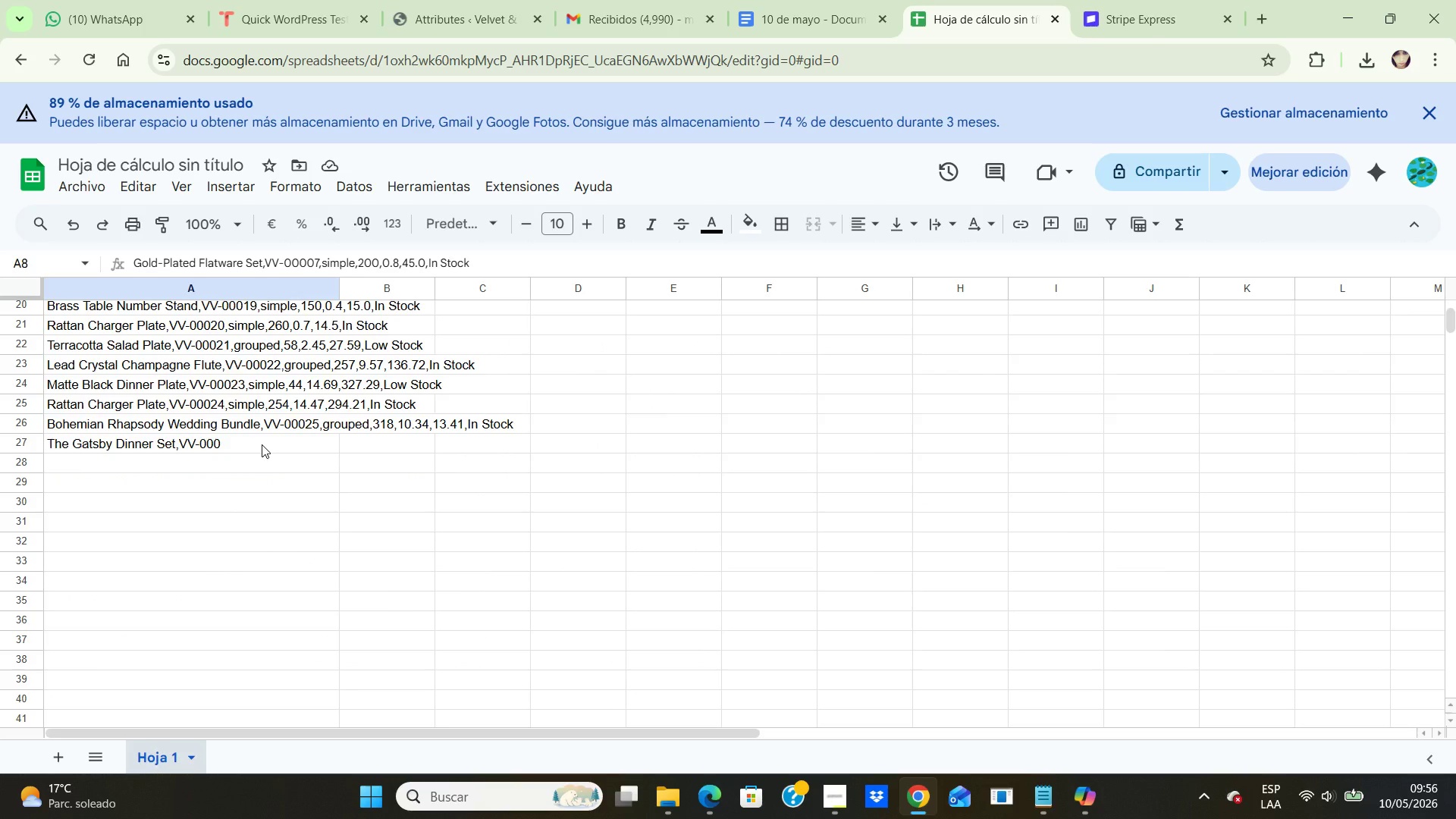 
scroll: coordinate [262, 444], scroll_direction: up, amount: 7.0
 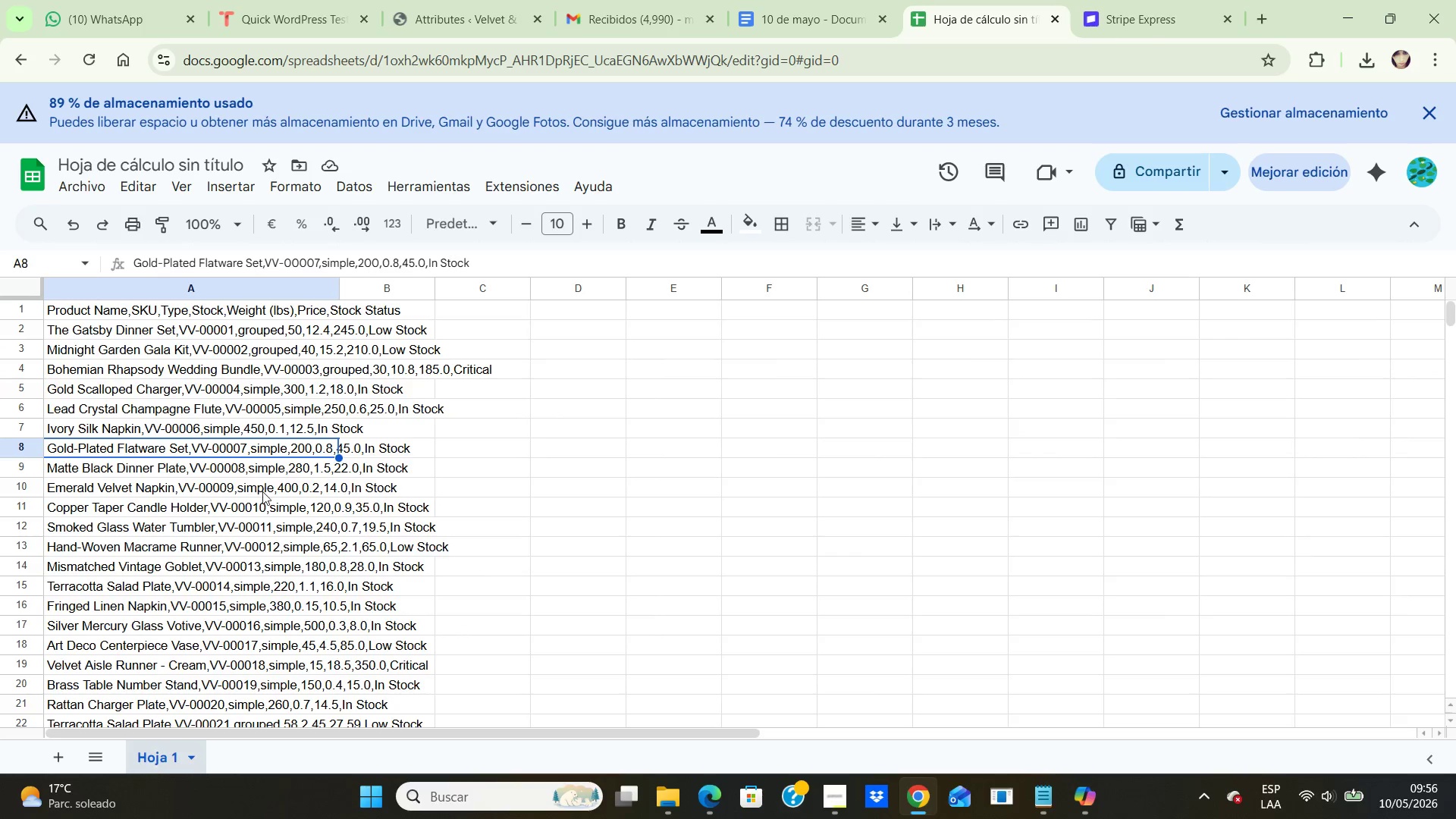 
left_click([262, 497])
 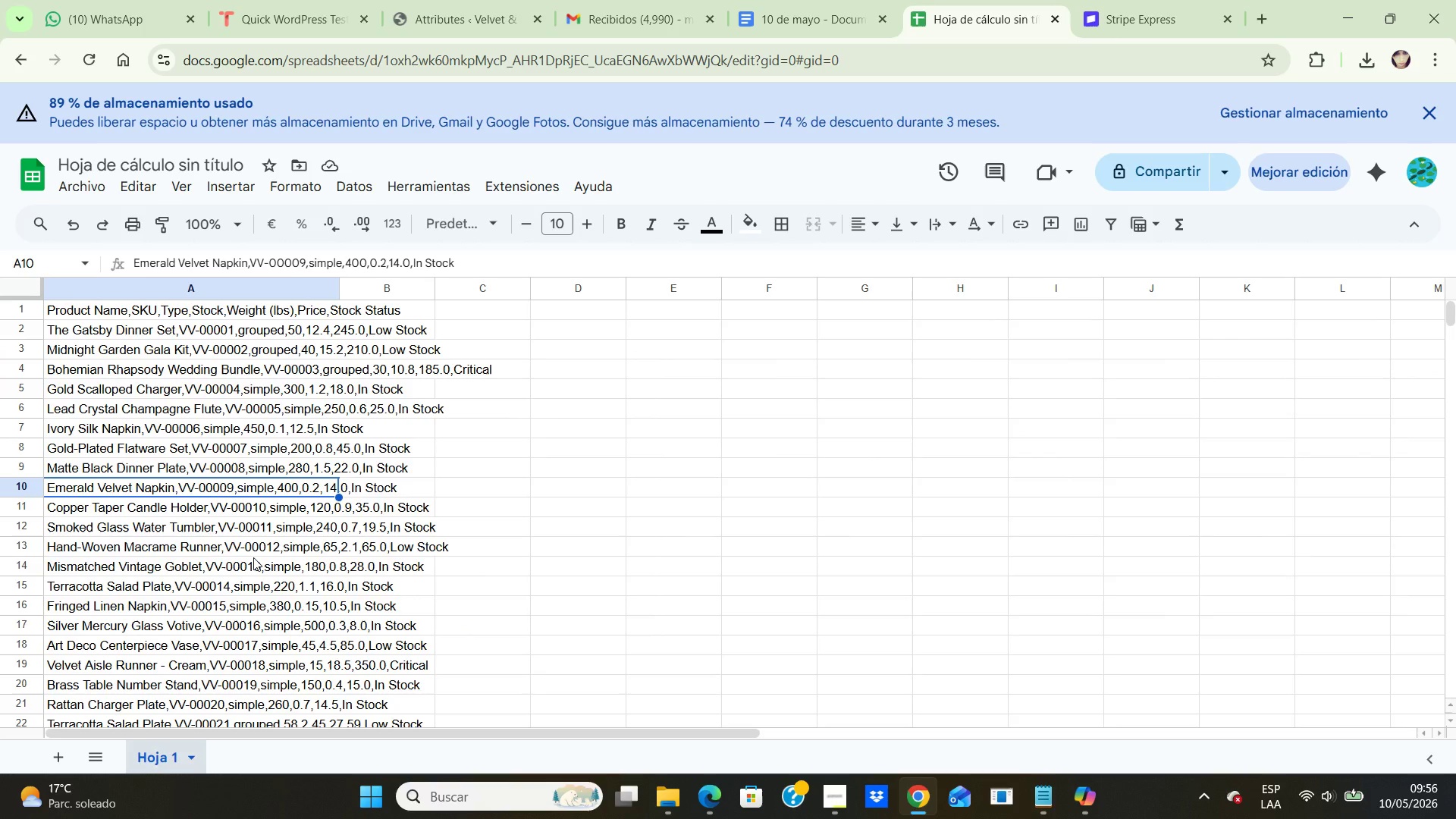 
left_click([253, 557])
 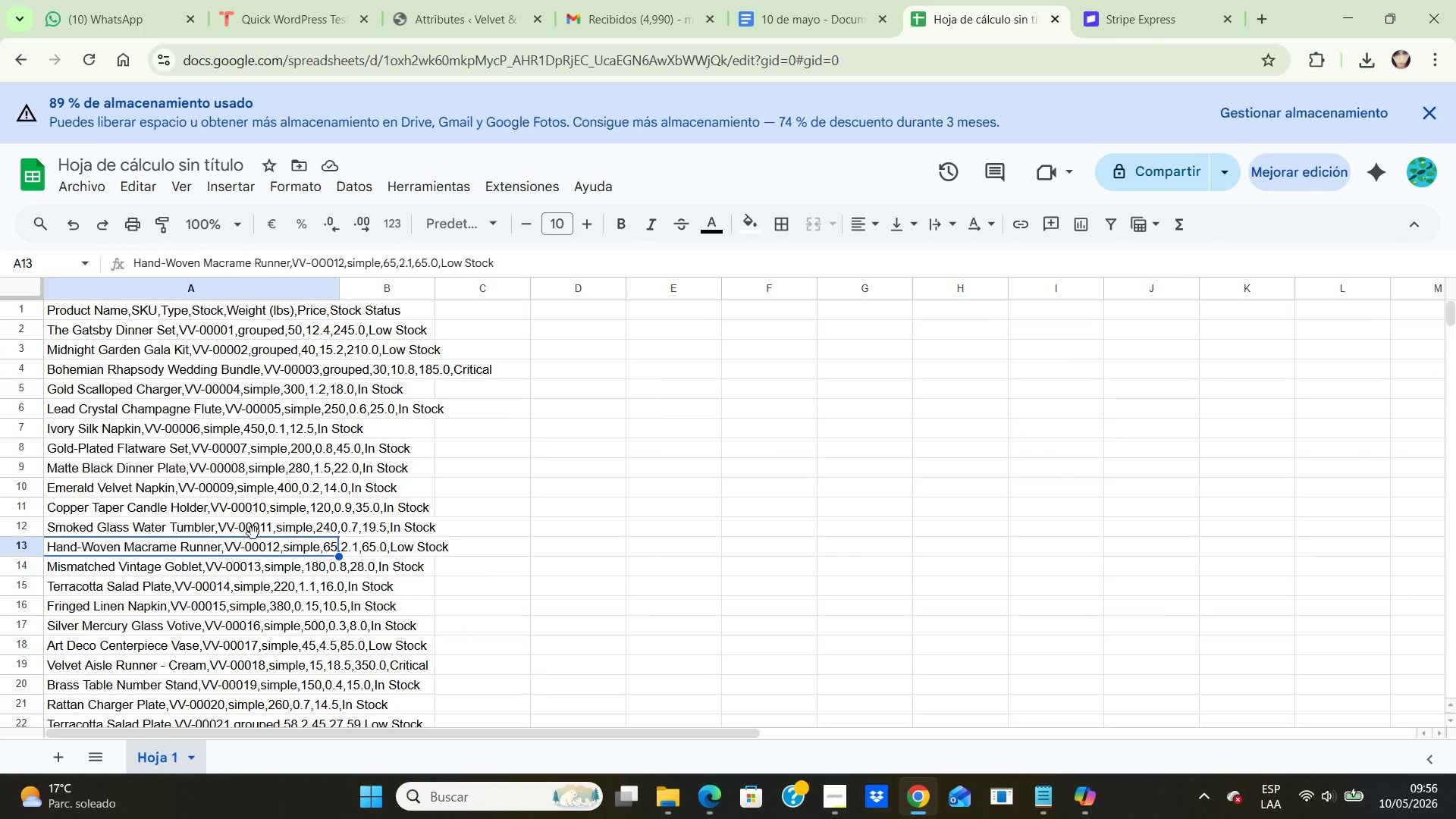 
left_click([253, 533])
 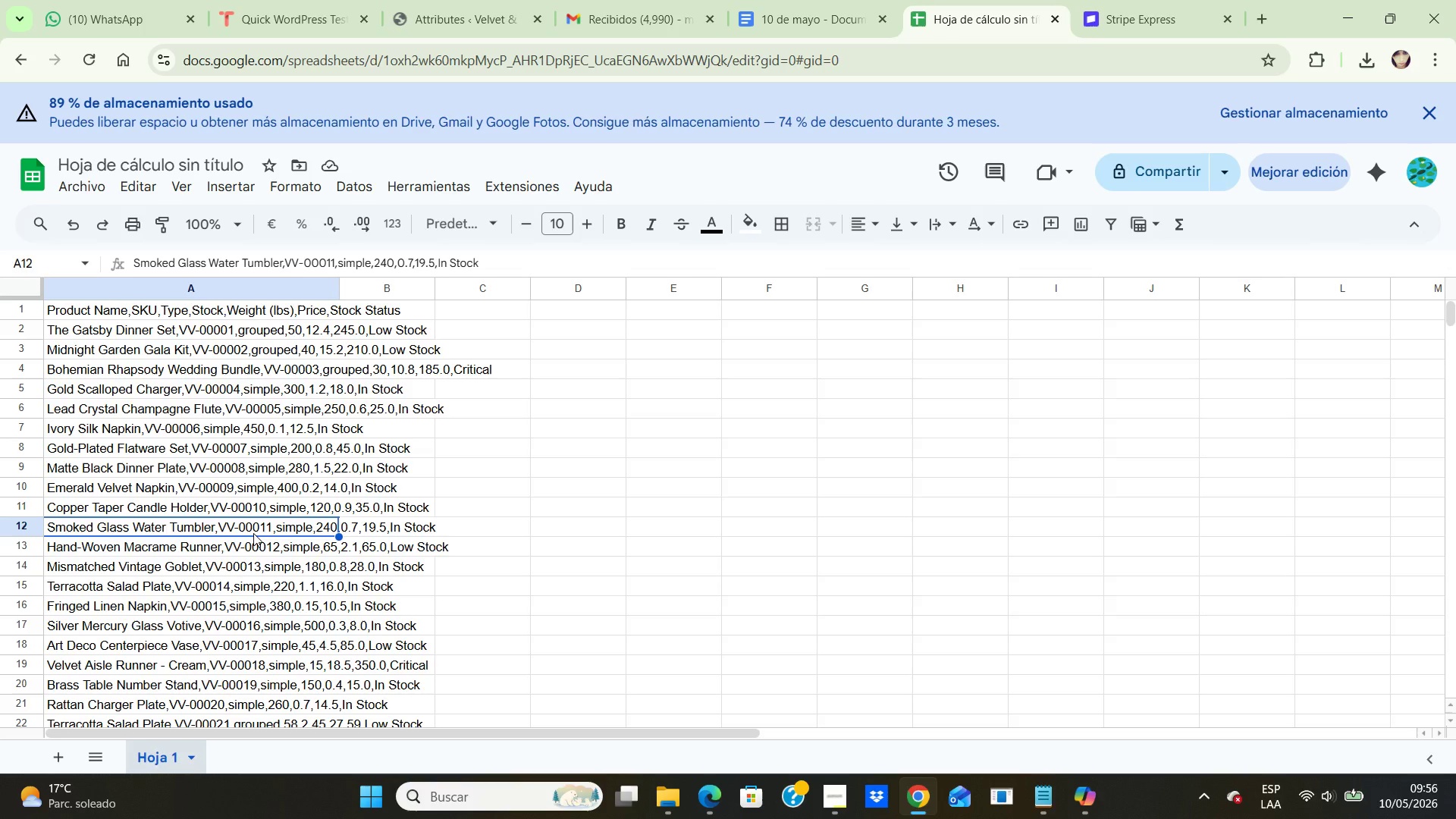 
wait(33.0)
 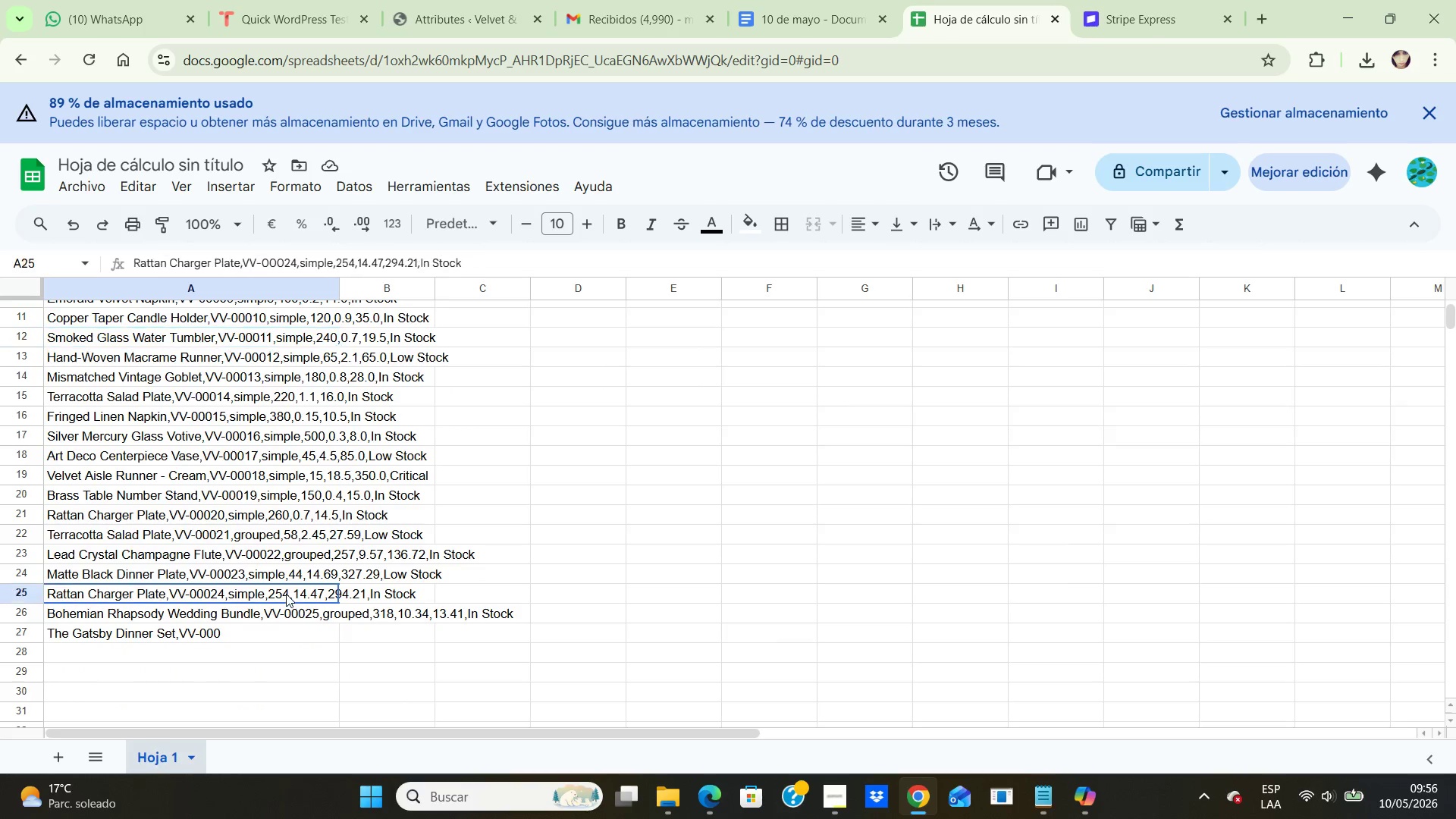 
left_click([286, 594])
 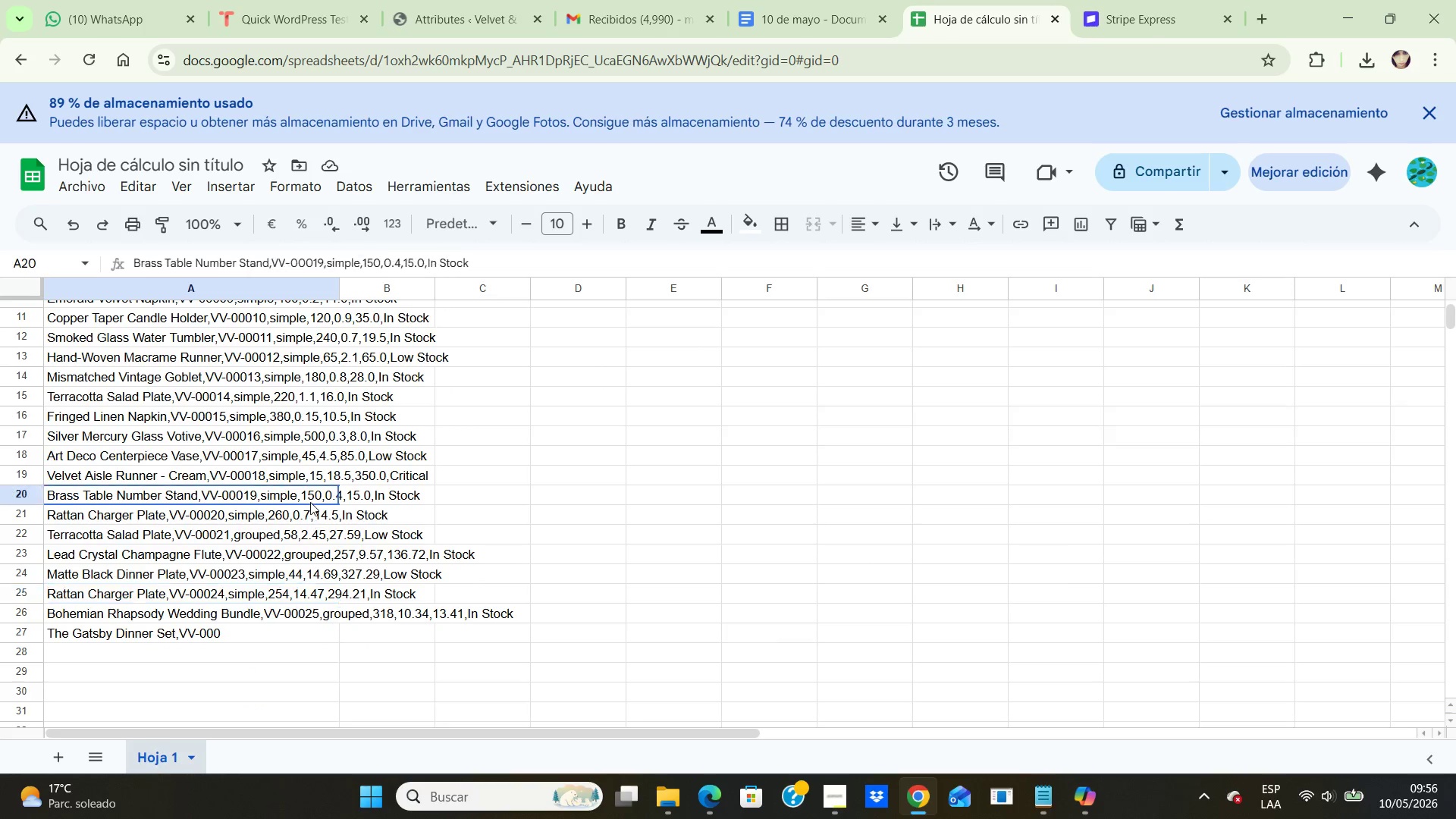 
scroll: coordinate [286, 594], scroll_direction: down, amount: 2.0
 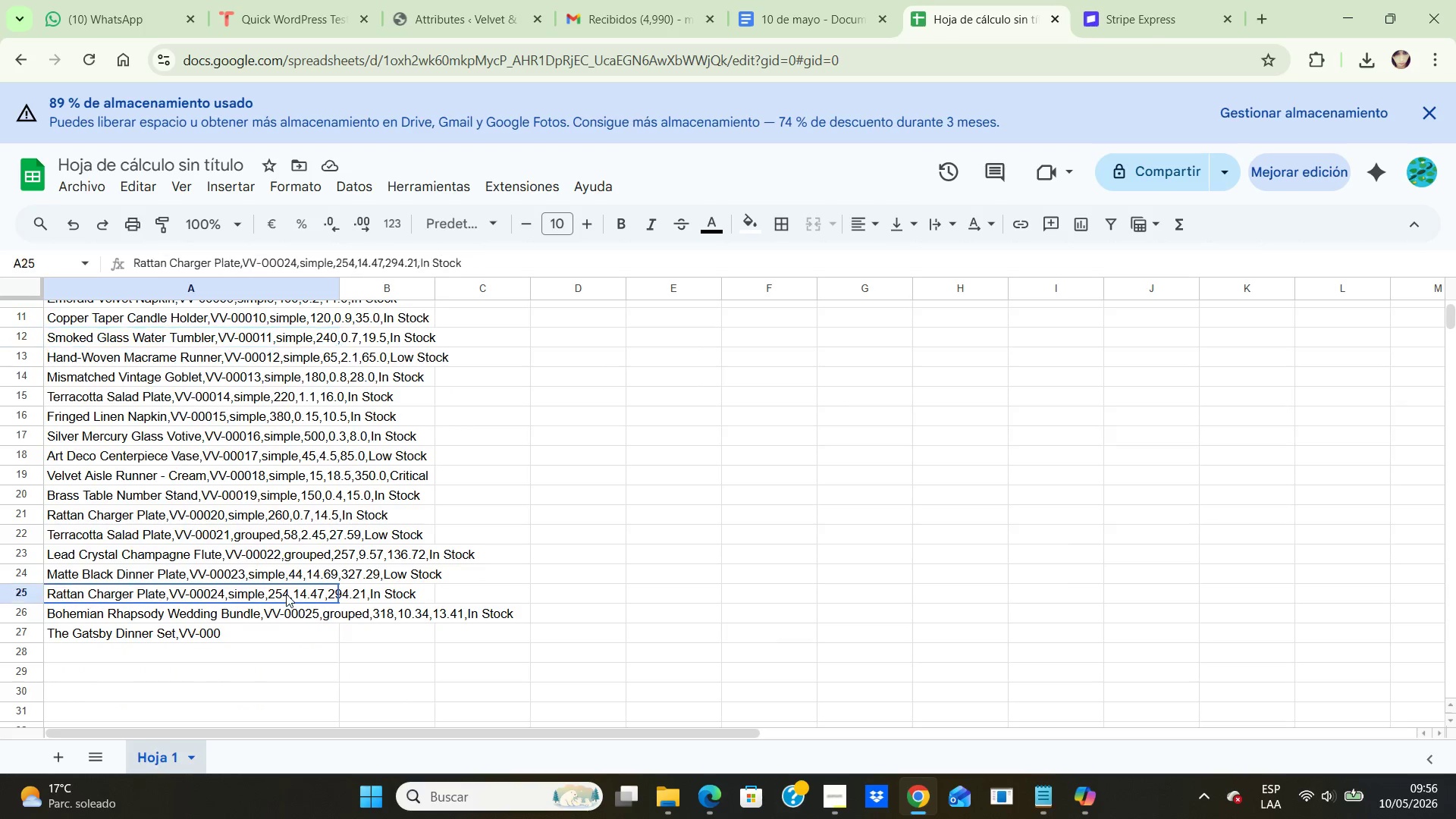 
double_click([310, 502])
 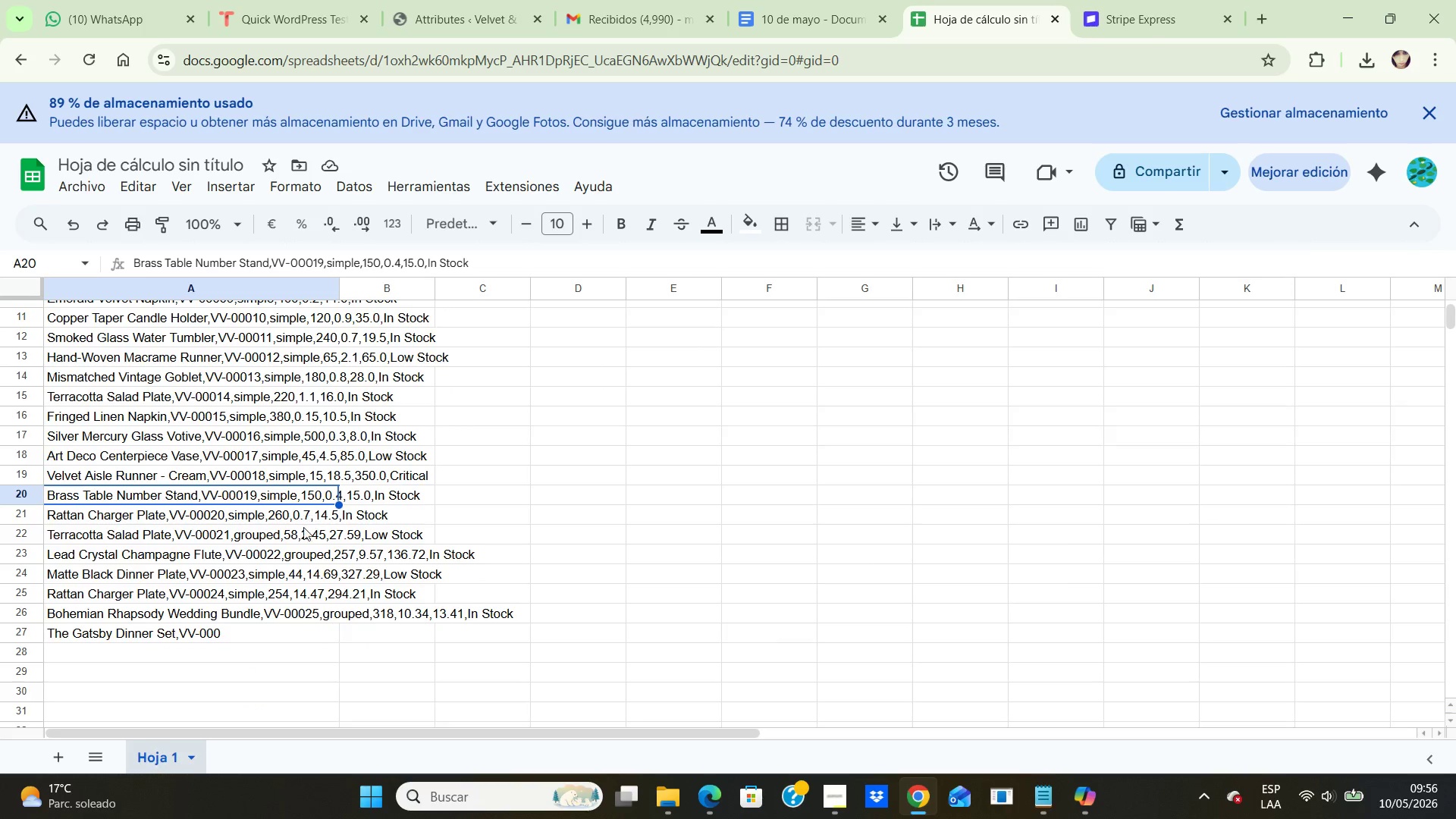 
left_click([302, 535])
 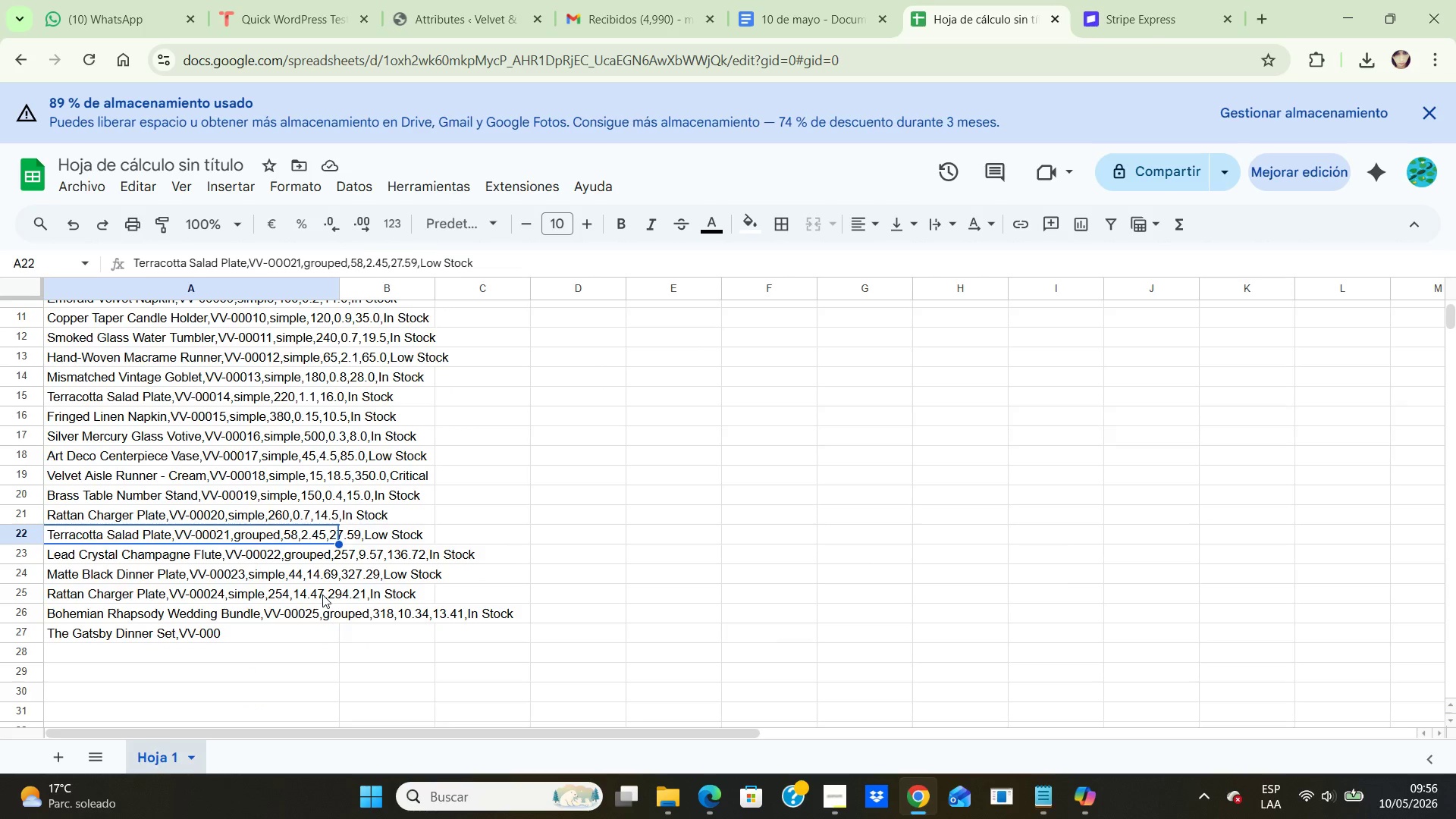 
left_click([322, 595])
 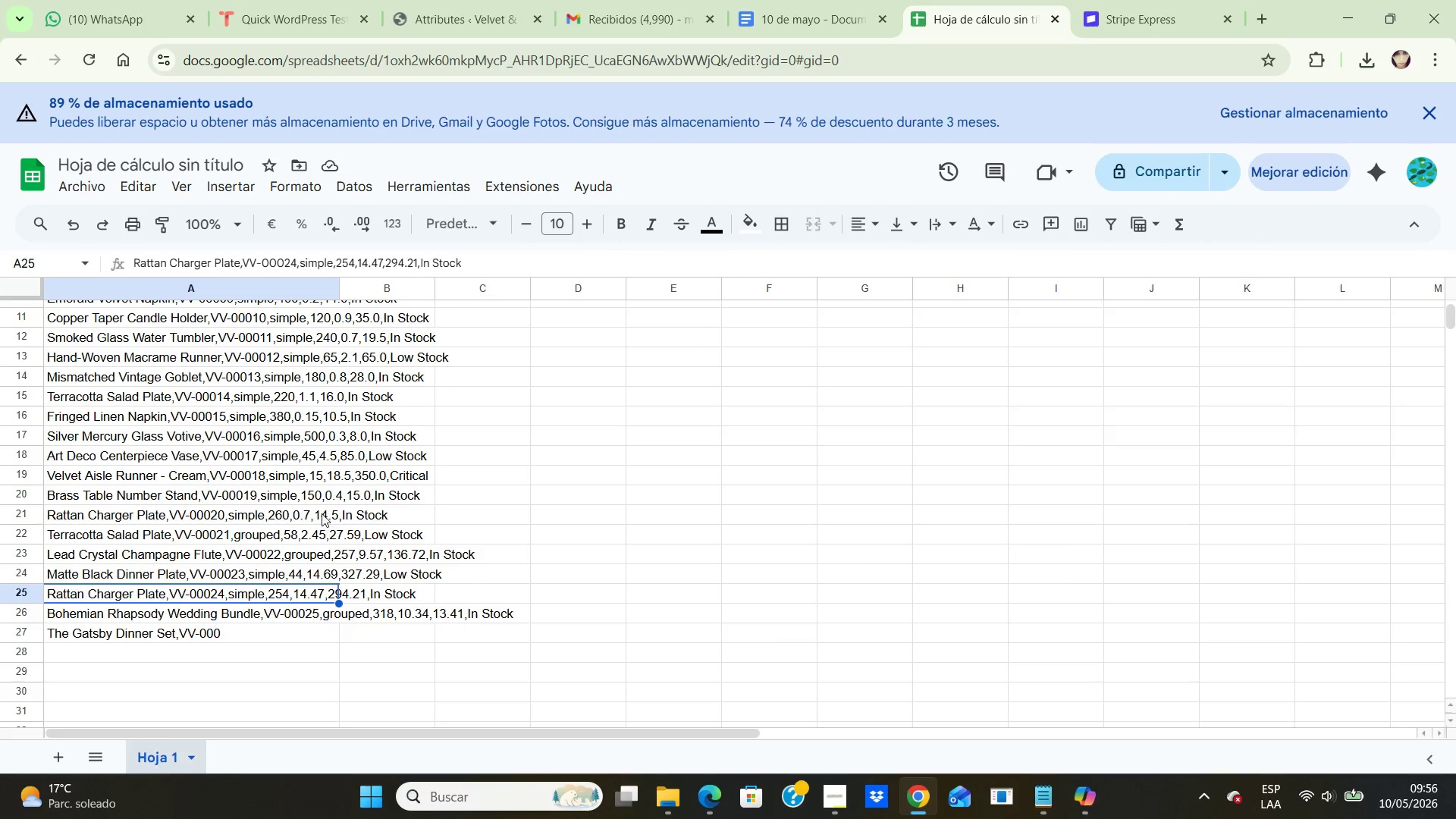 
left_click([322, 513])
 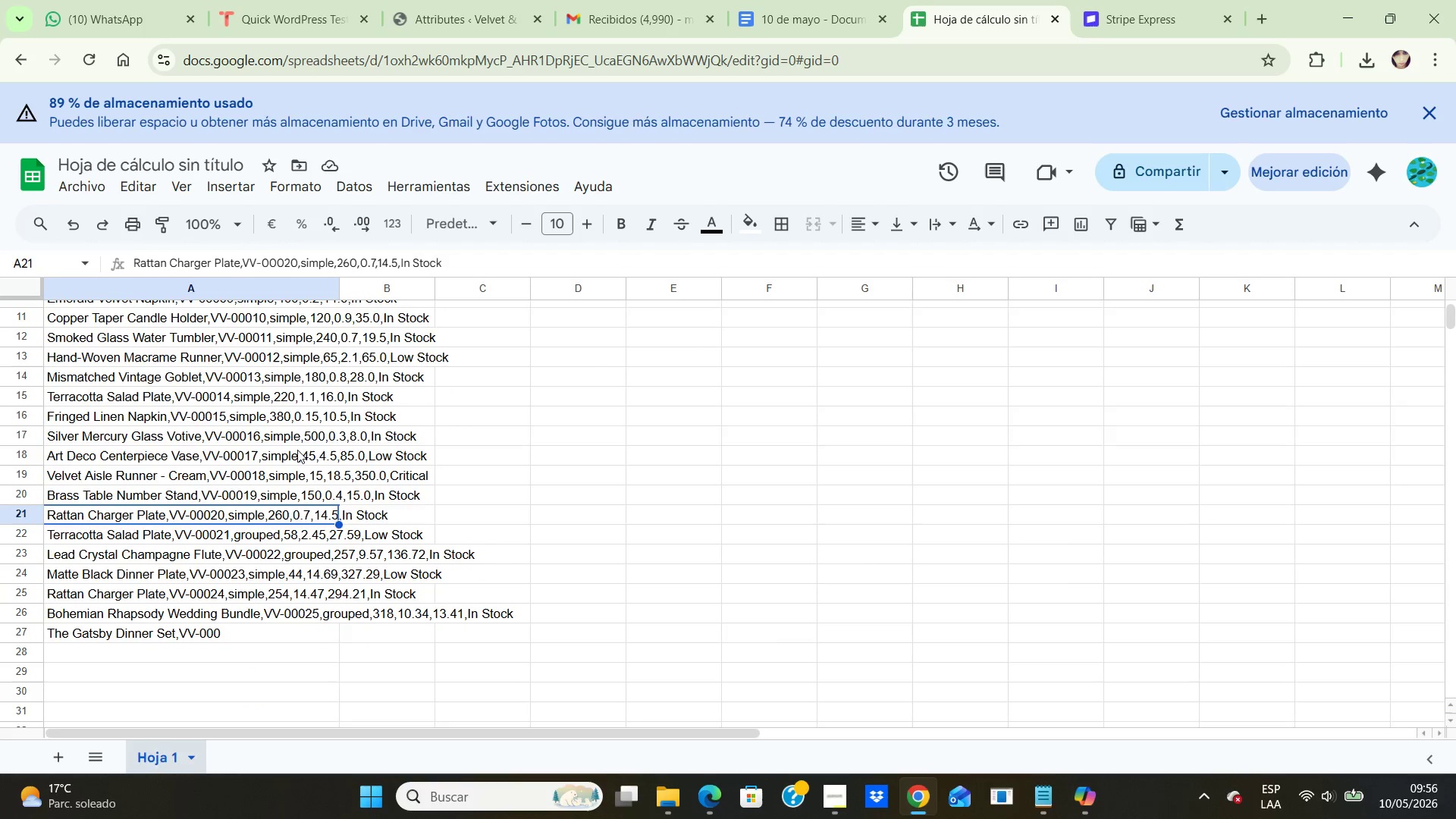 
left_click([297, 450])
 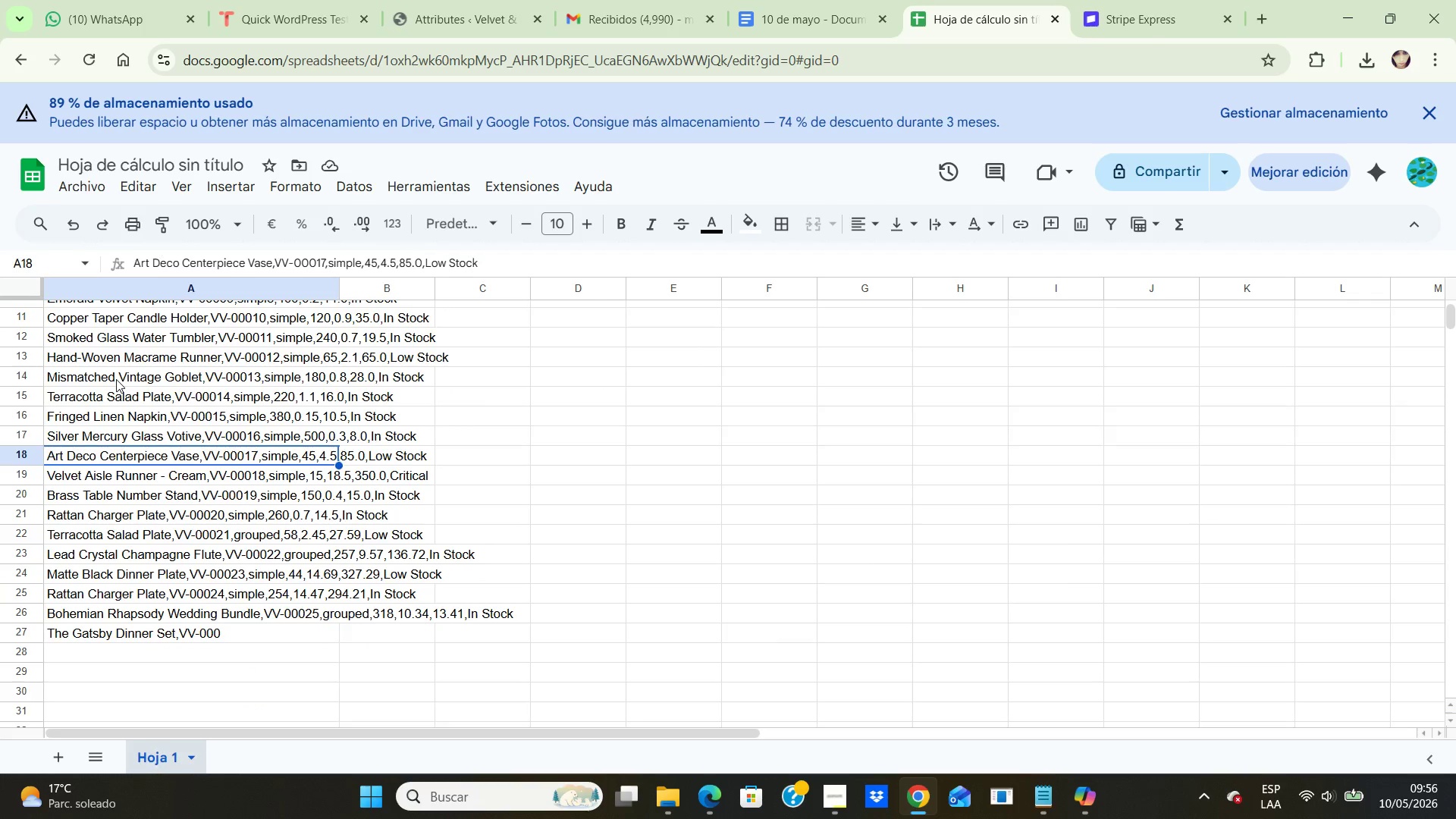 
left_click([116, 379])
 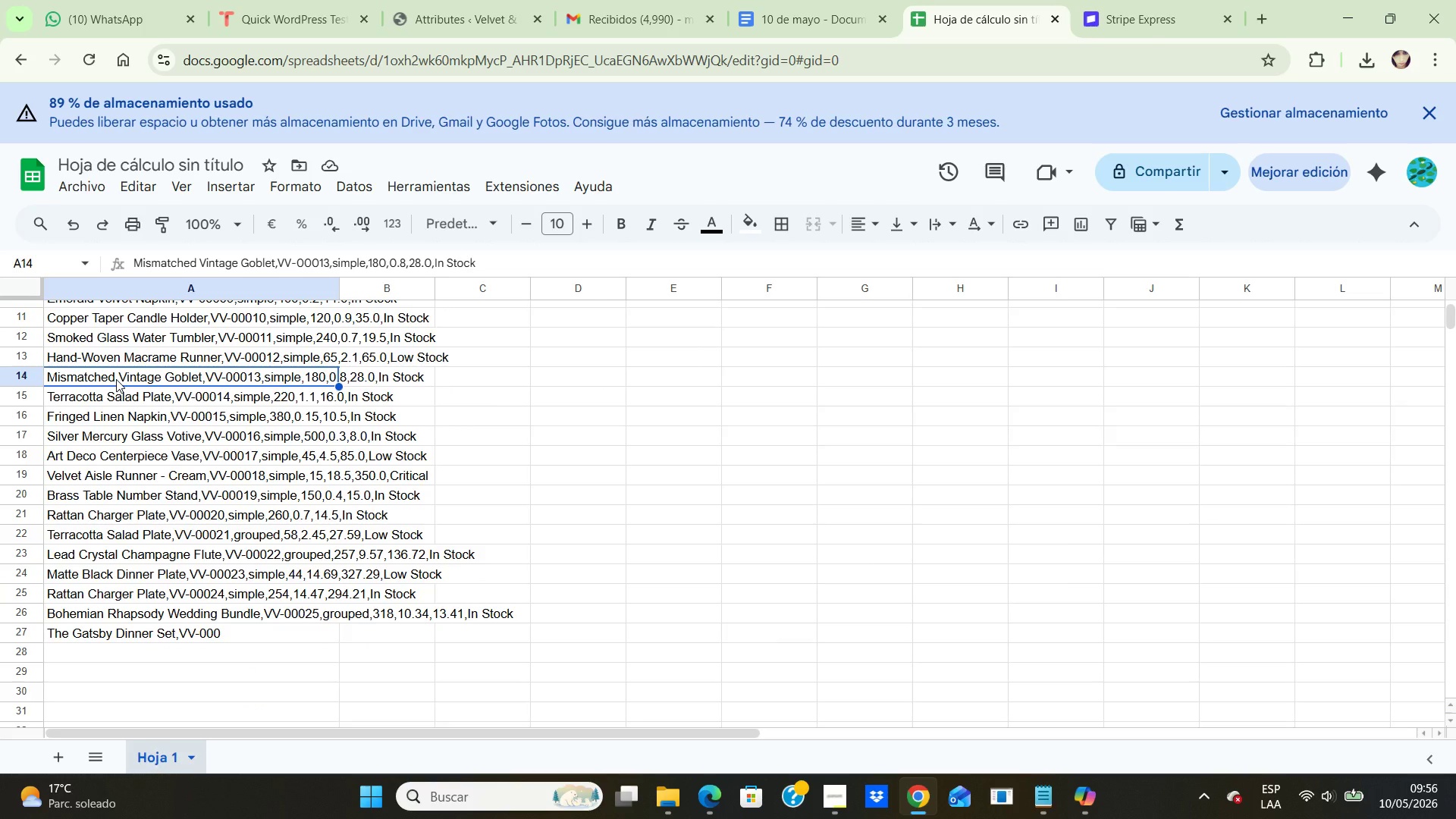 
wait(14.25)
 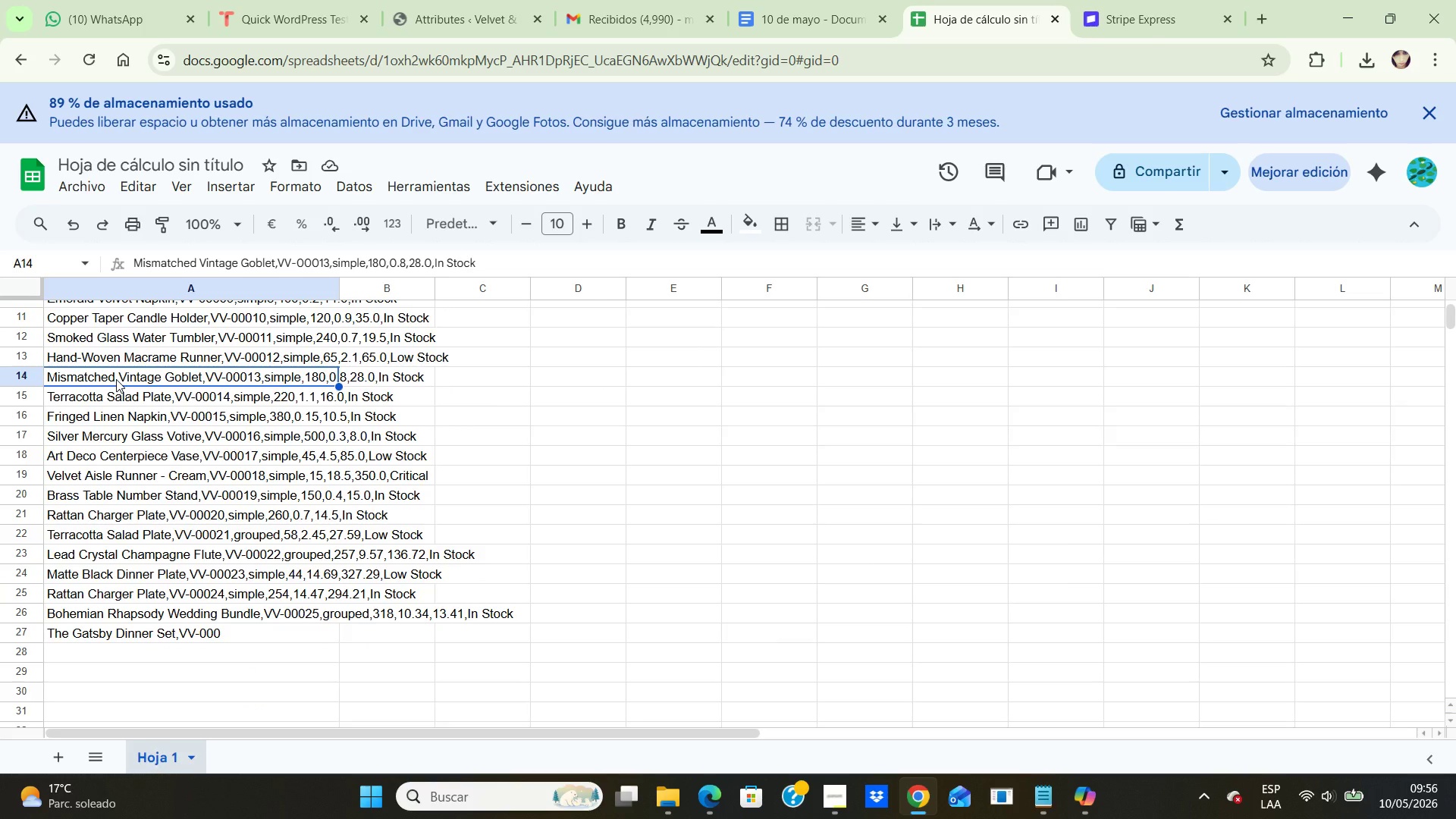 
double_click([211, 444])
 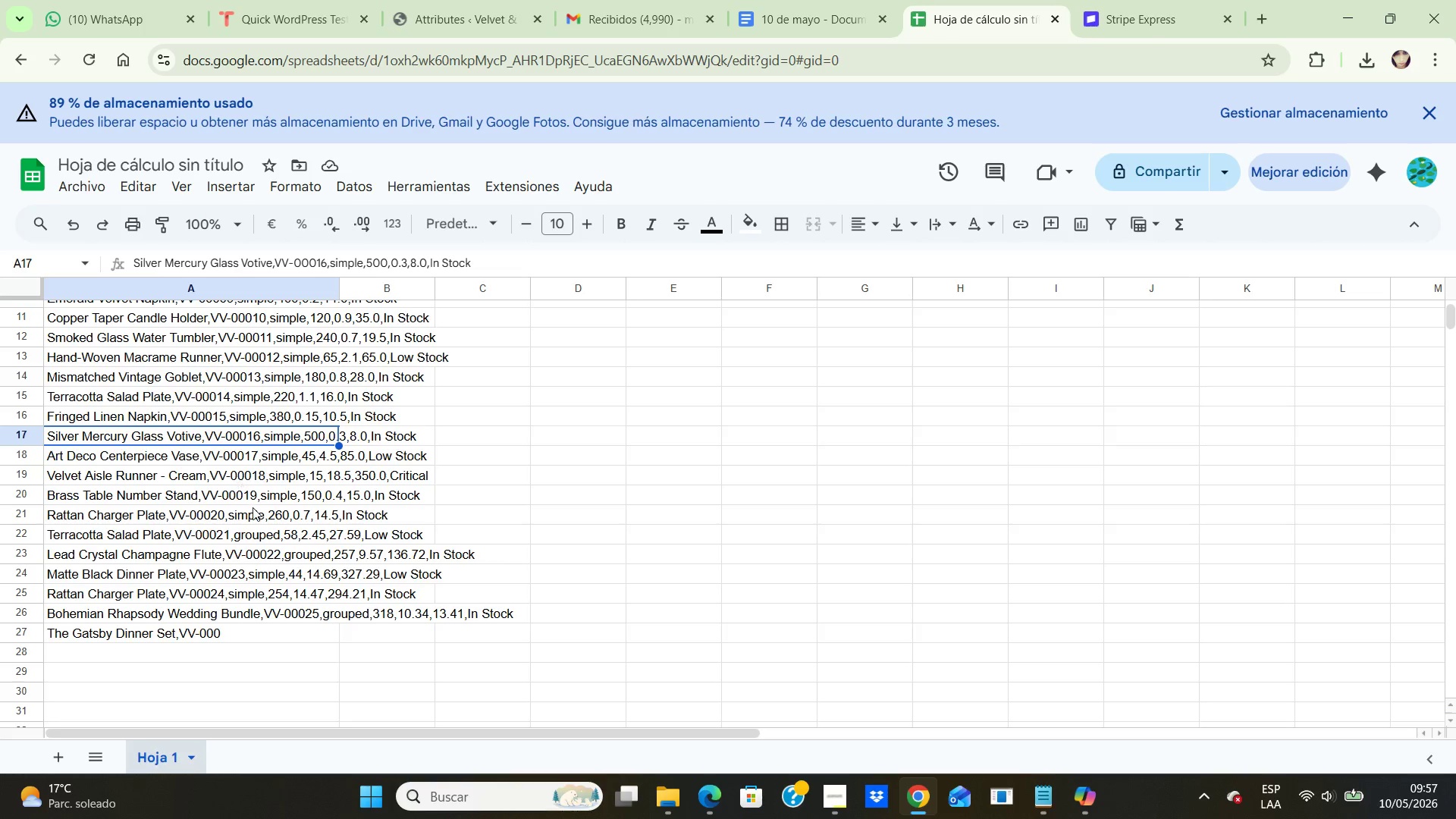 
triple_click([253, 507])
 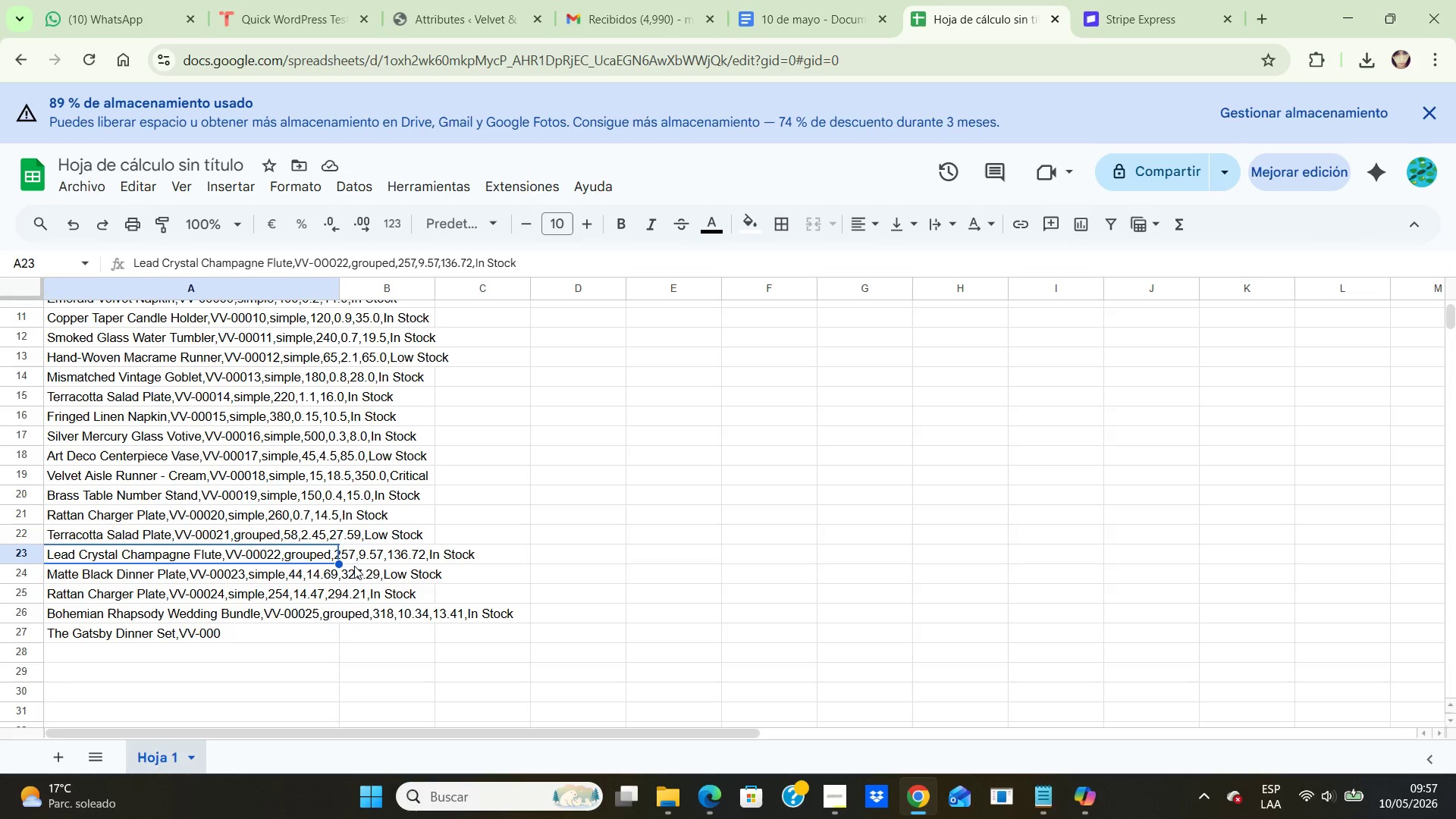 
double_click([510, 649])
 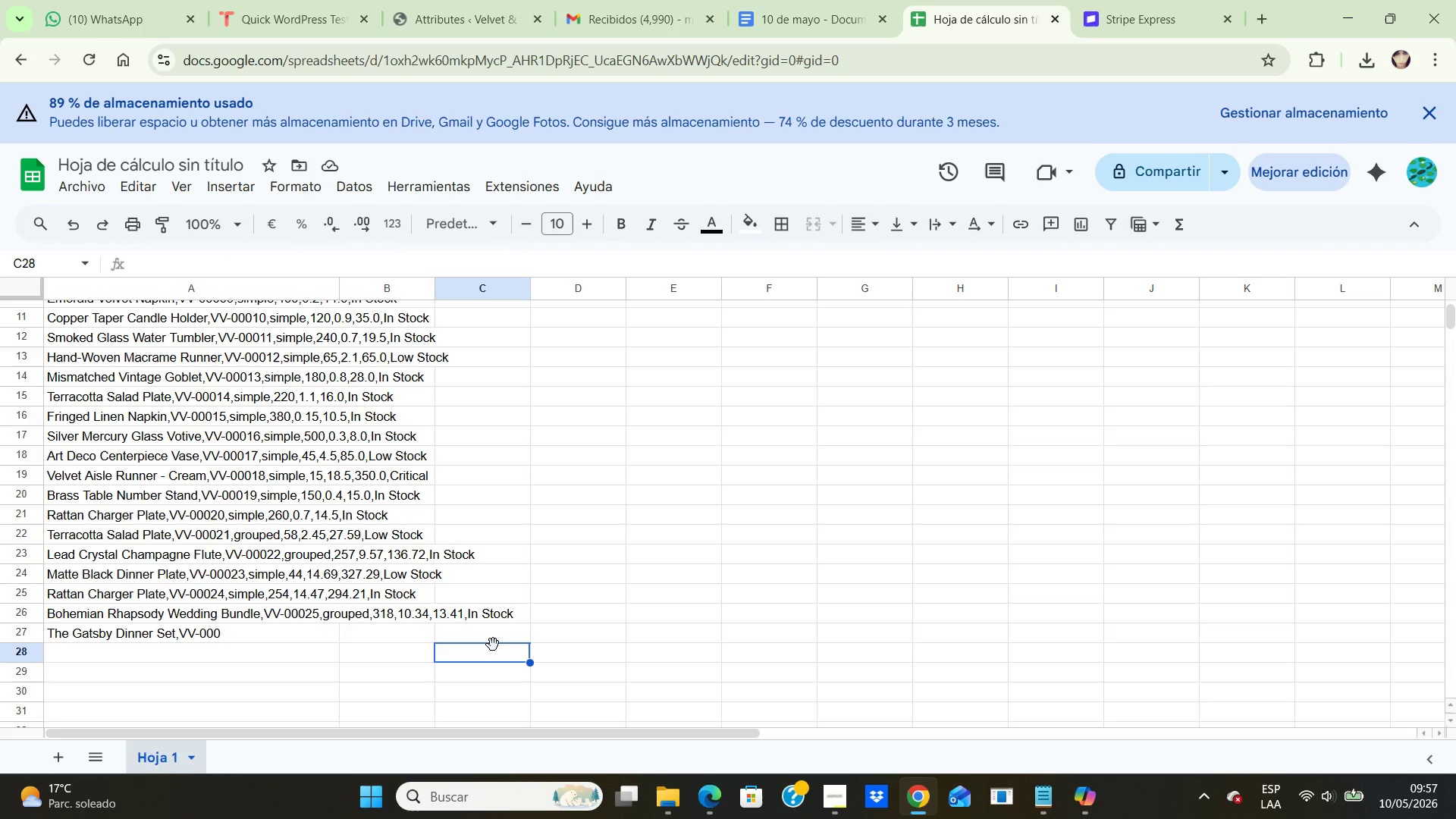 
left_click([493, 645])
 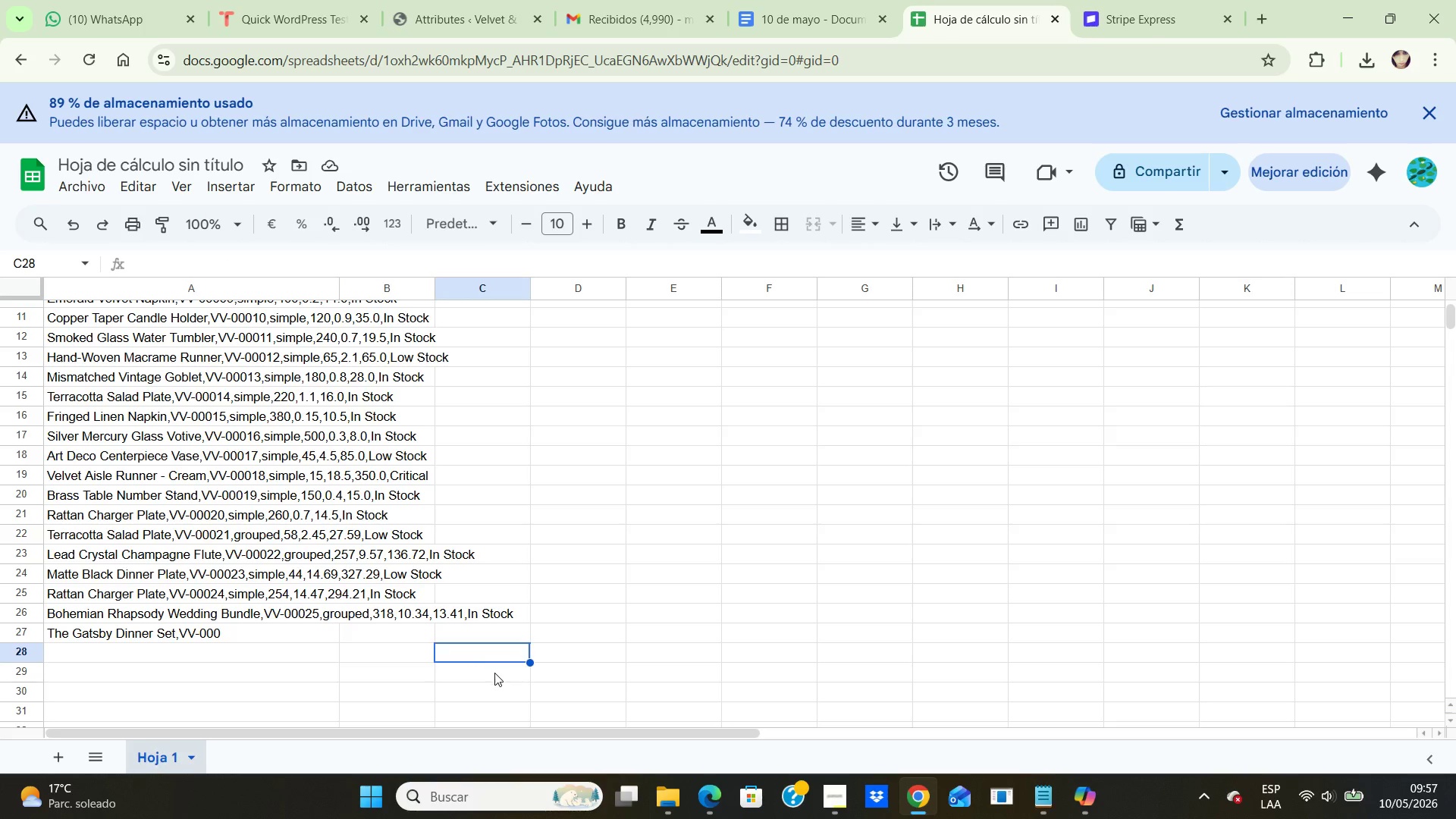 
left_click([494, 673])
 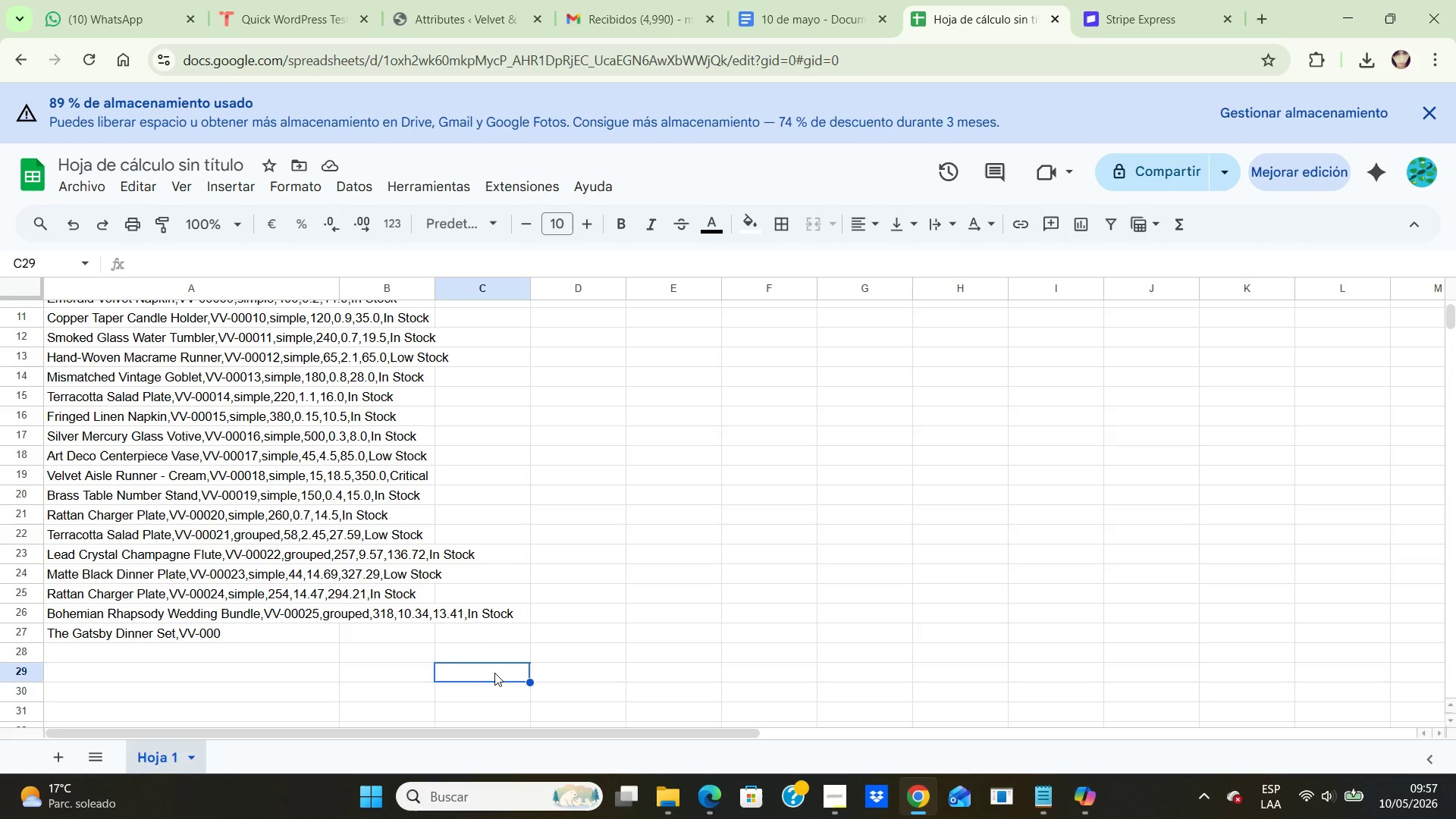 
type(nnn)
 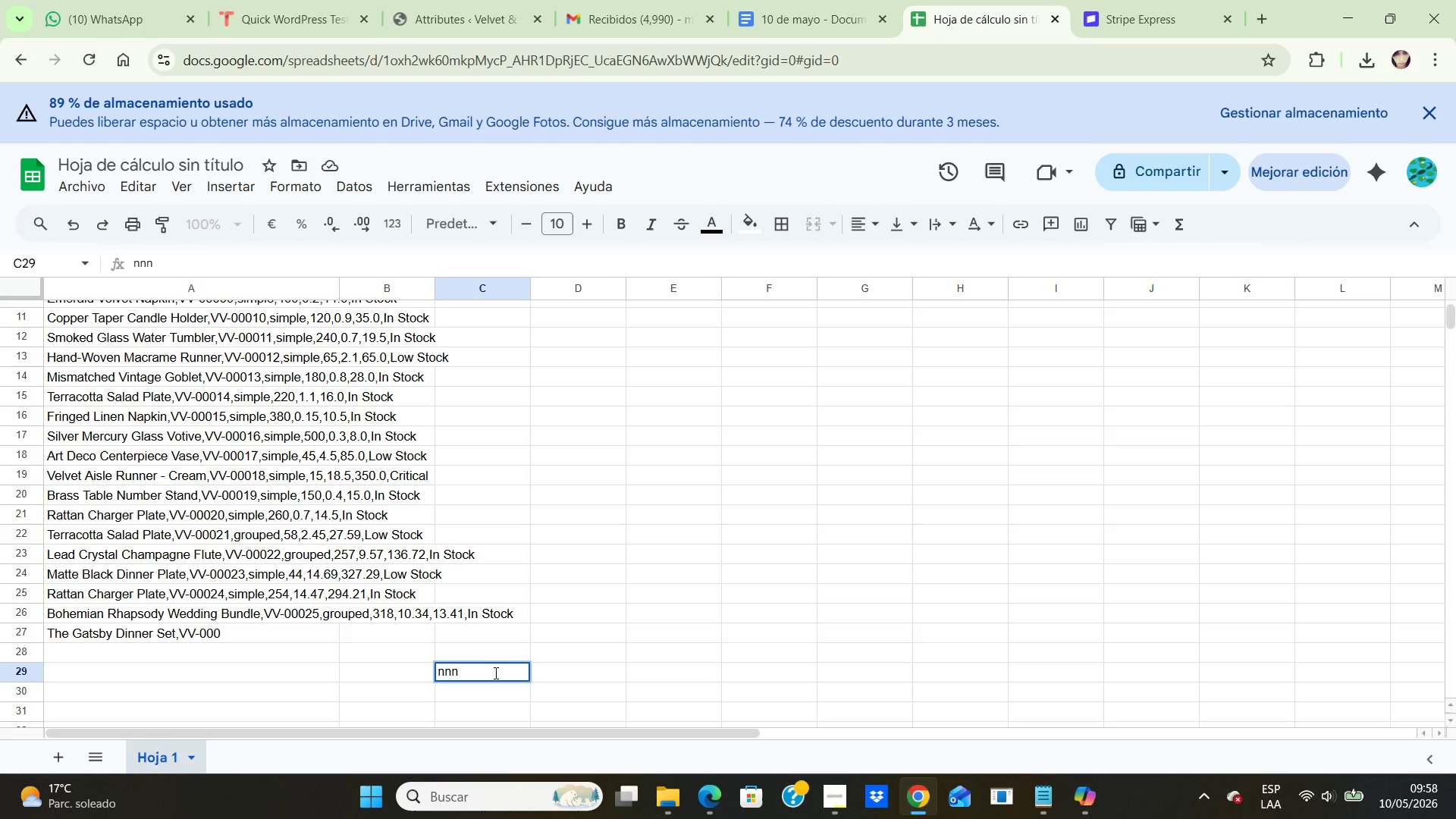 
wait(103.02)
 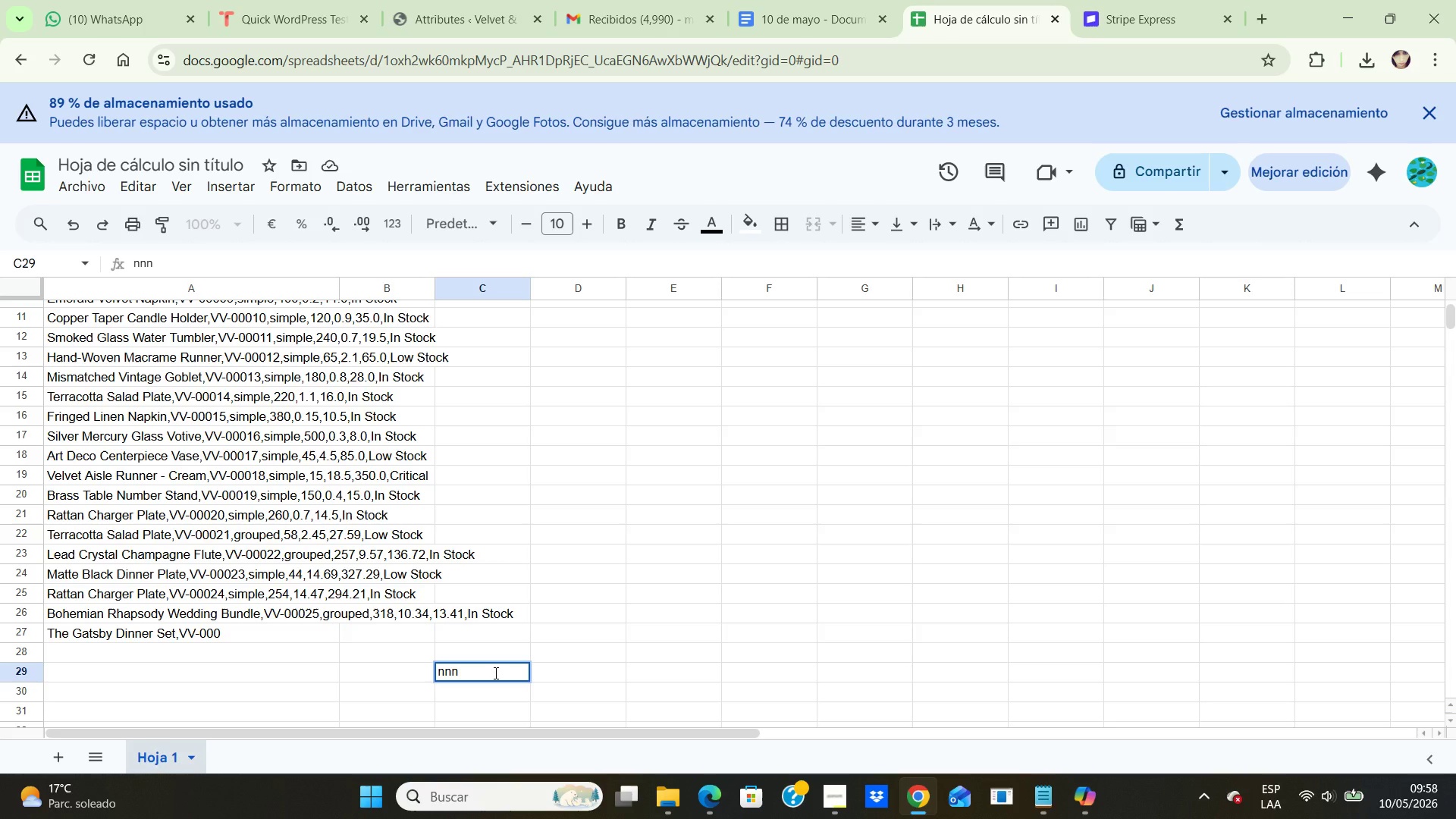 
left_click([451, 13])
 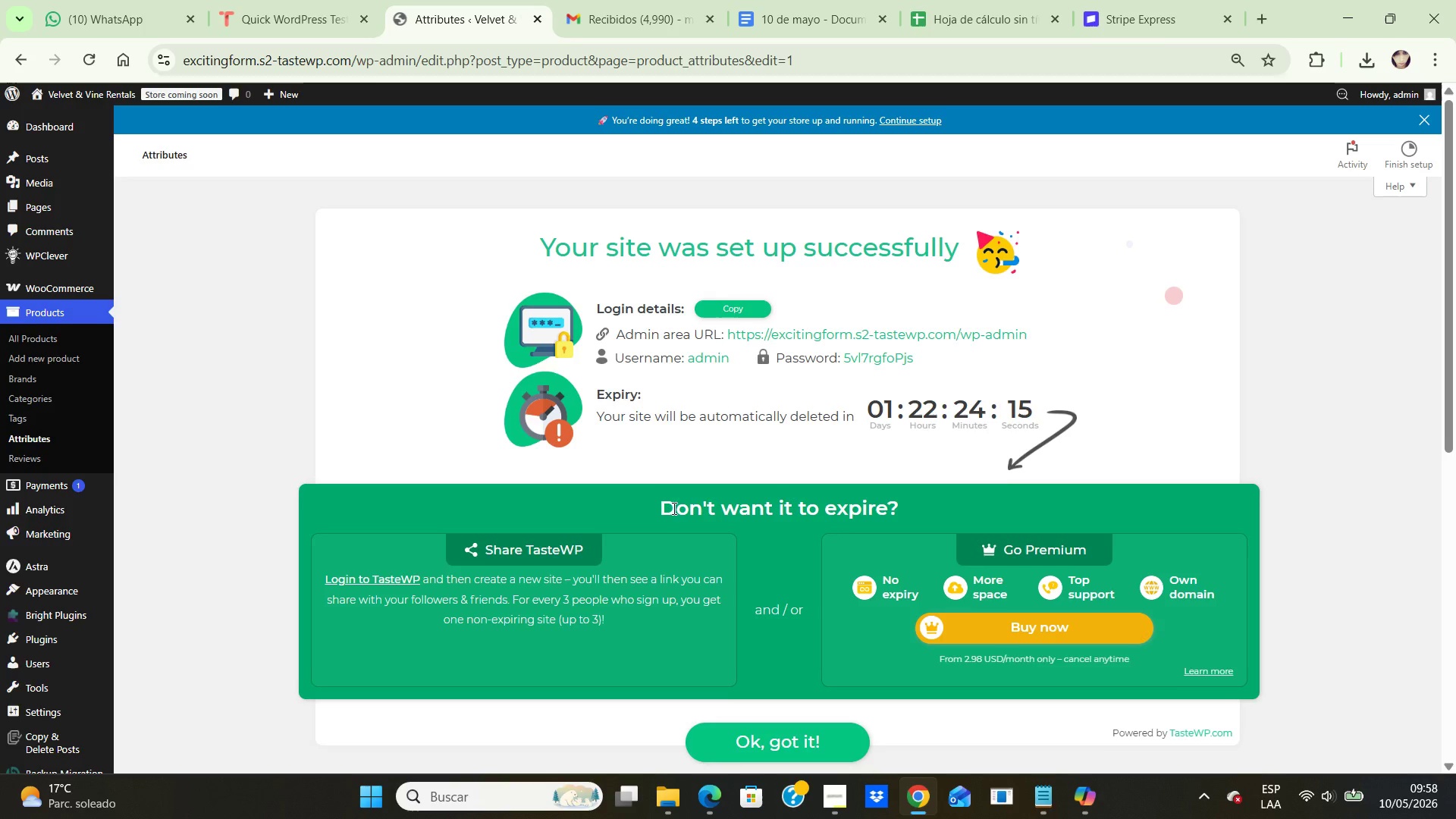 
scroll: coordinate [670, 508], scroll_direction: down, amount: 7.0
 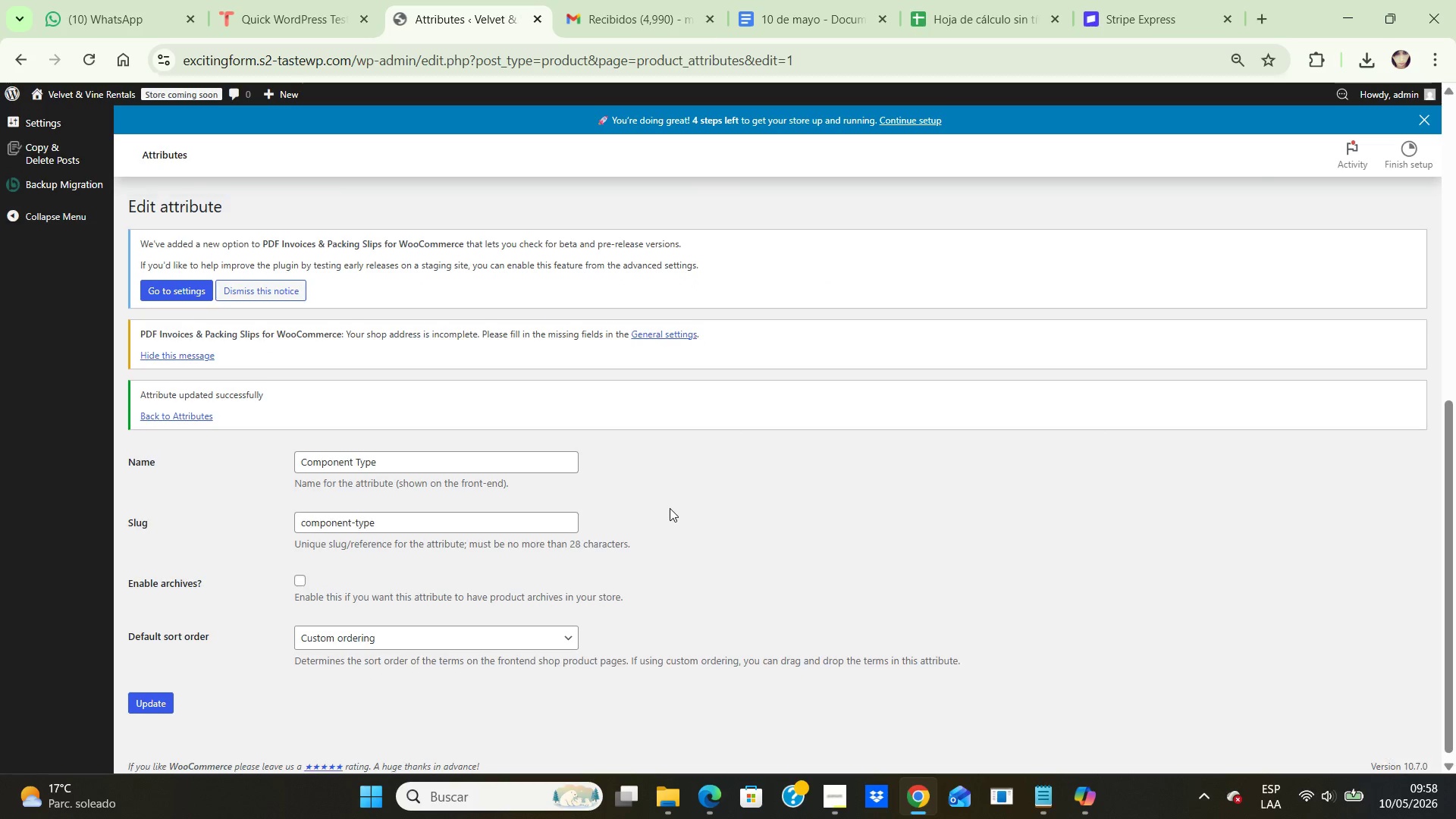 
scroll: coordinate [670, 508], scroll_direction: up, amount: 3.0
 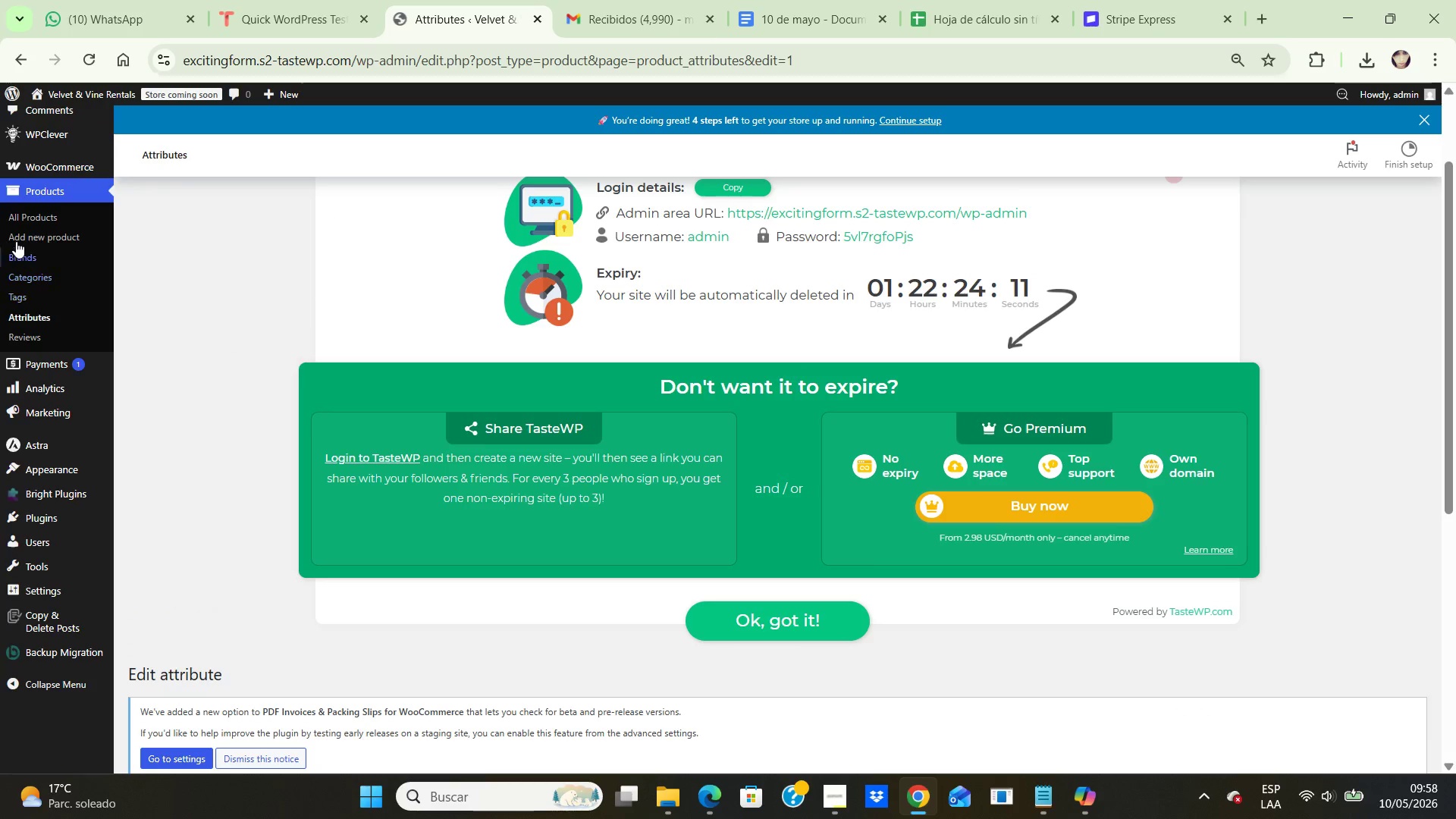 
left_click([40, 216])
 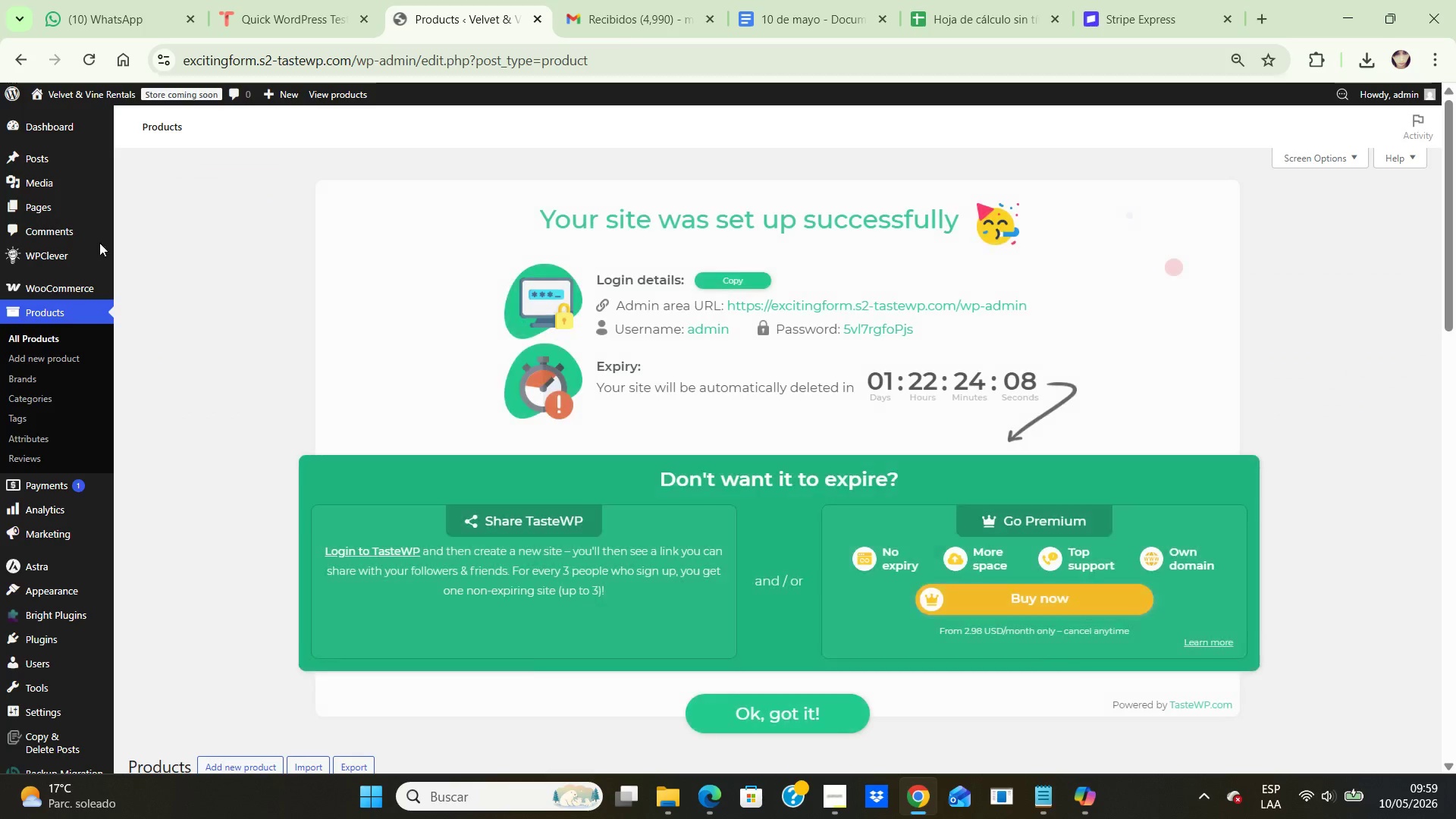 
scroll: coordinate [830, 340], scroll_direction: down, amount: 7.0
 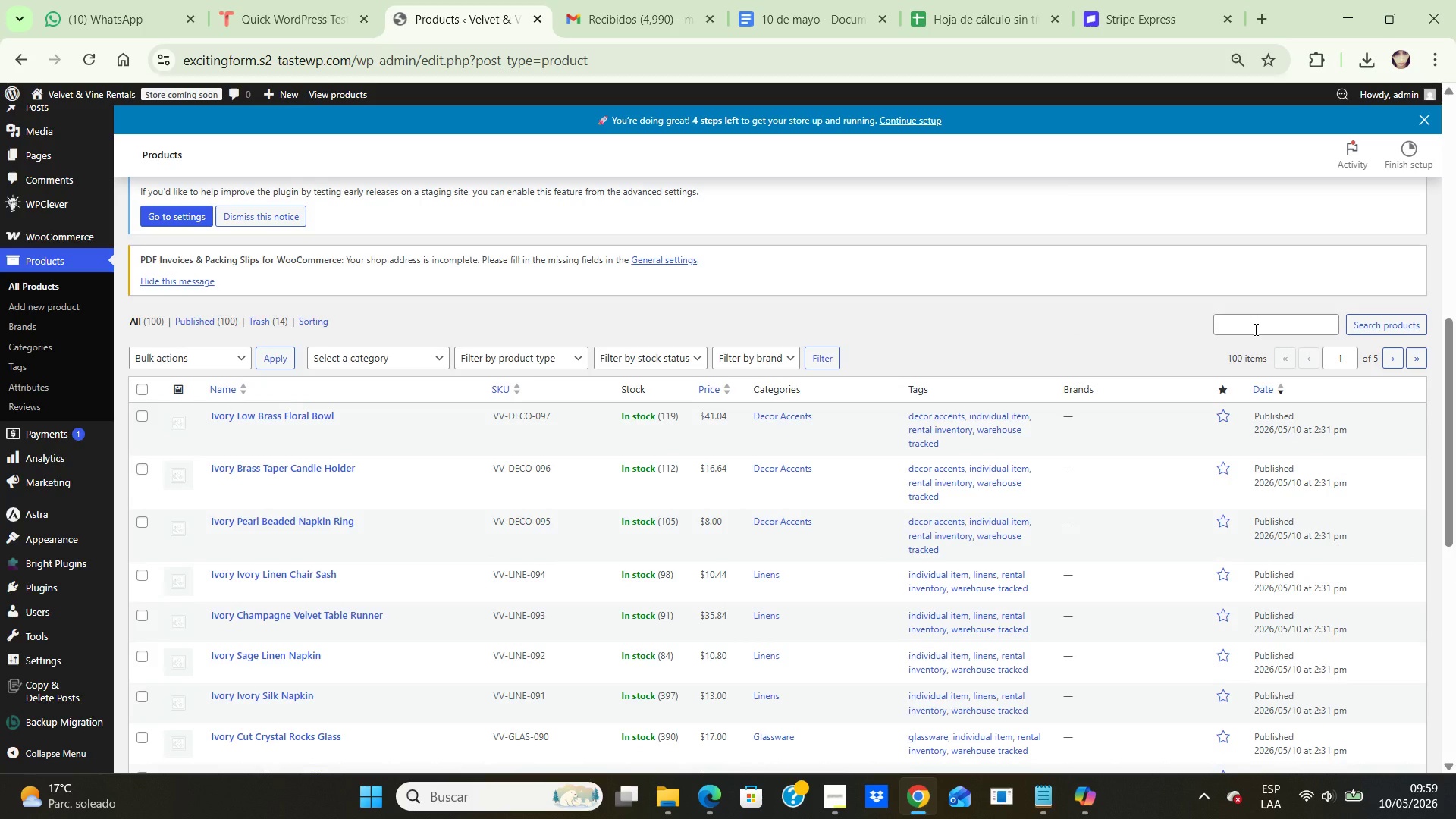 
left_click([1254, 329])
 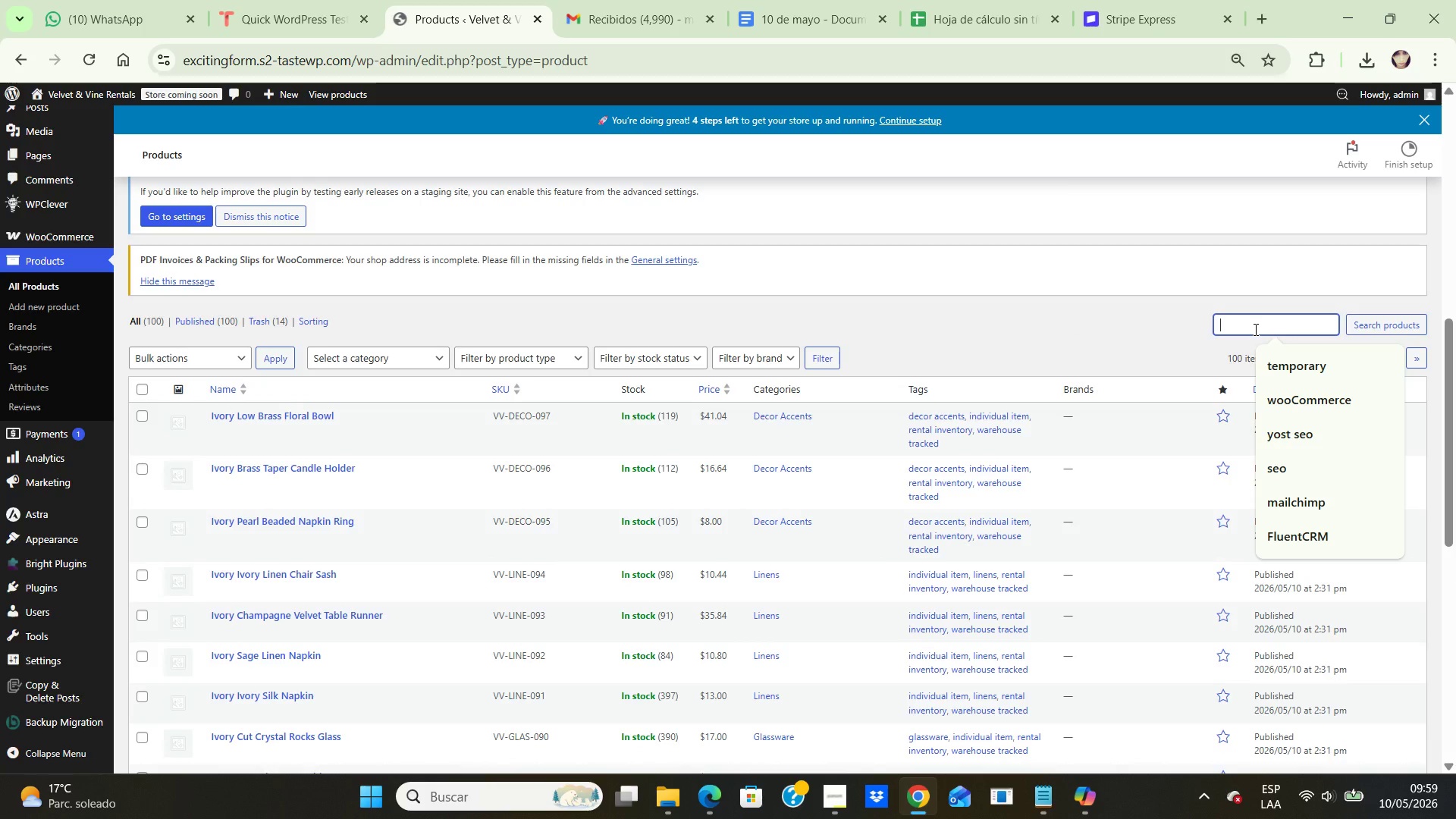 
type(the gatsby dinner set)
 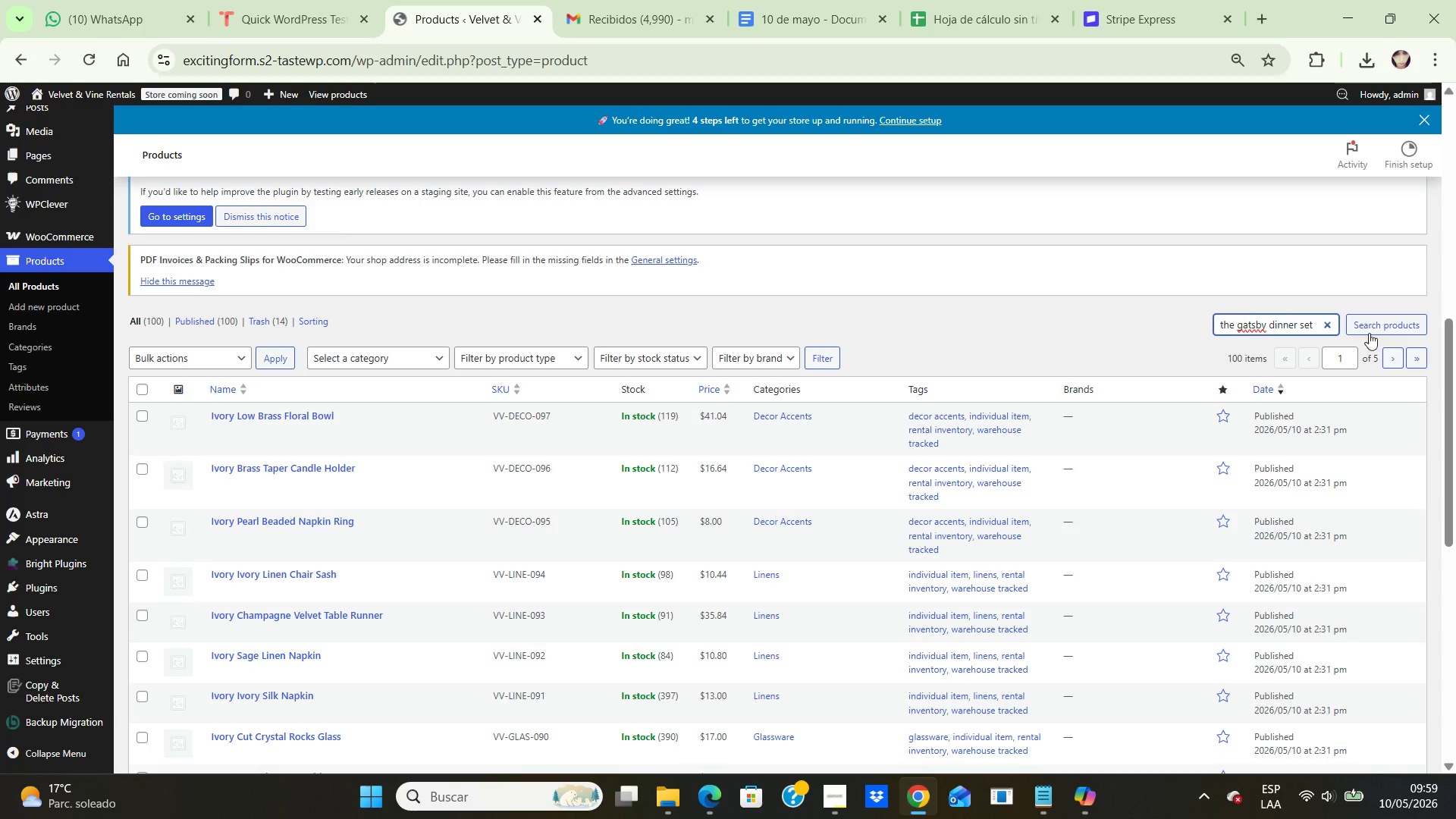 
left_click([1394, 328])
 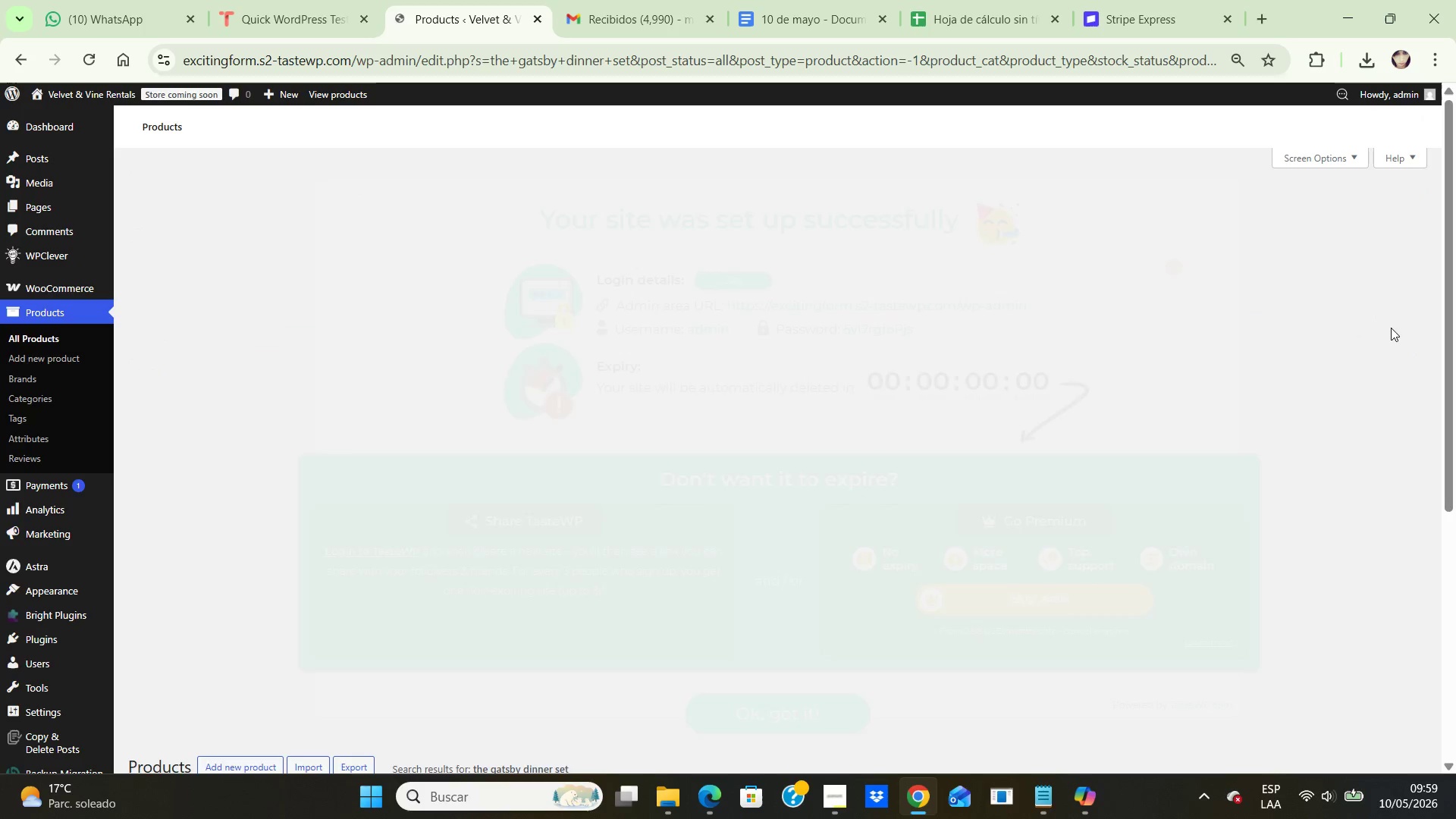 
scroll: coordinate [1242, 407], scroll_direction: down, amount: 5.0
 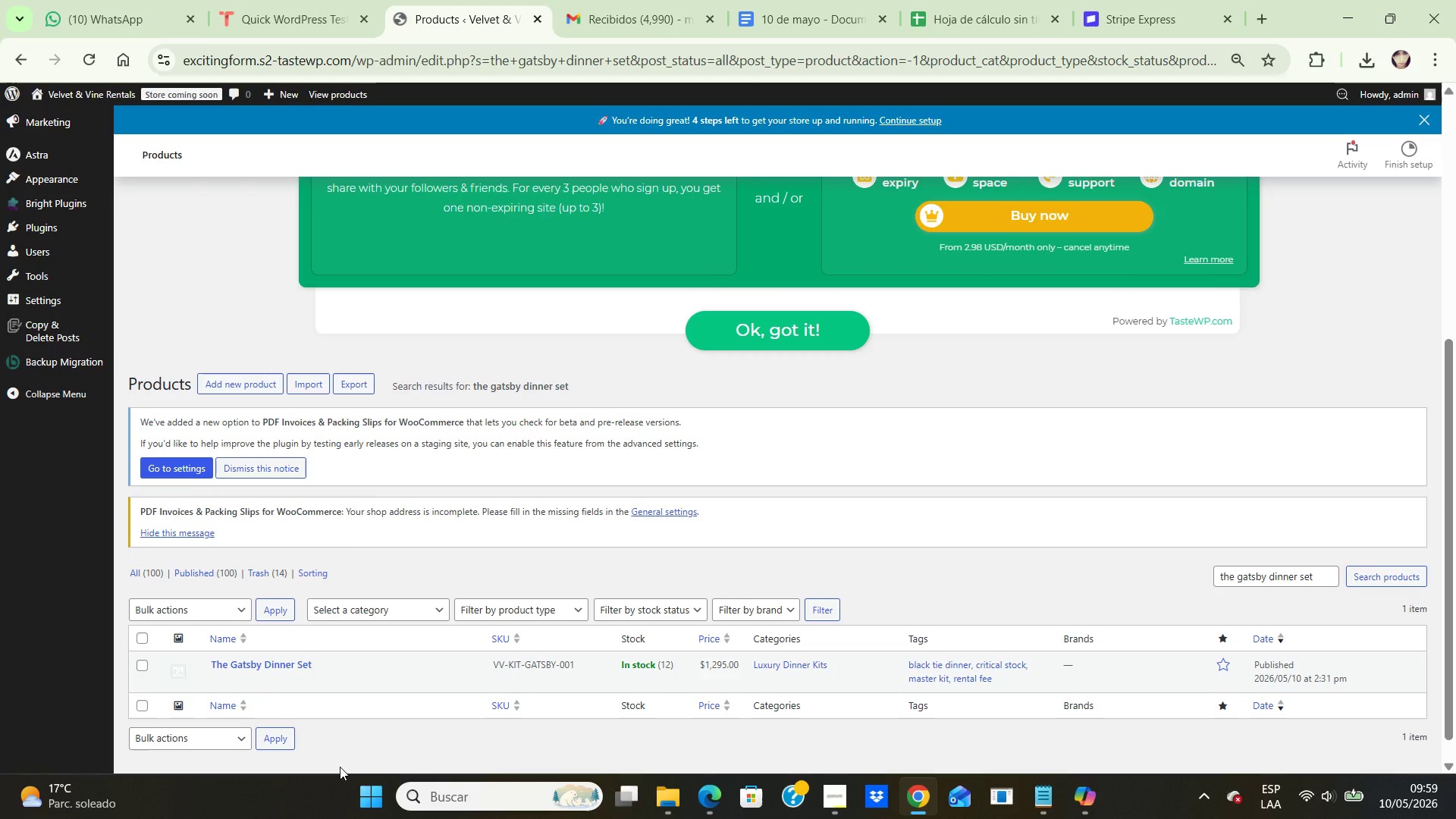 
wait(23.53)
 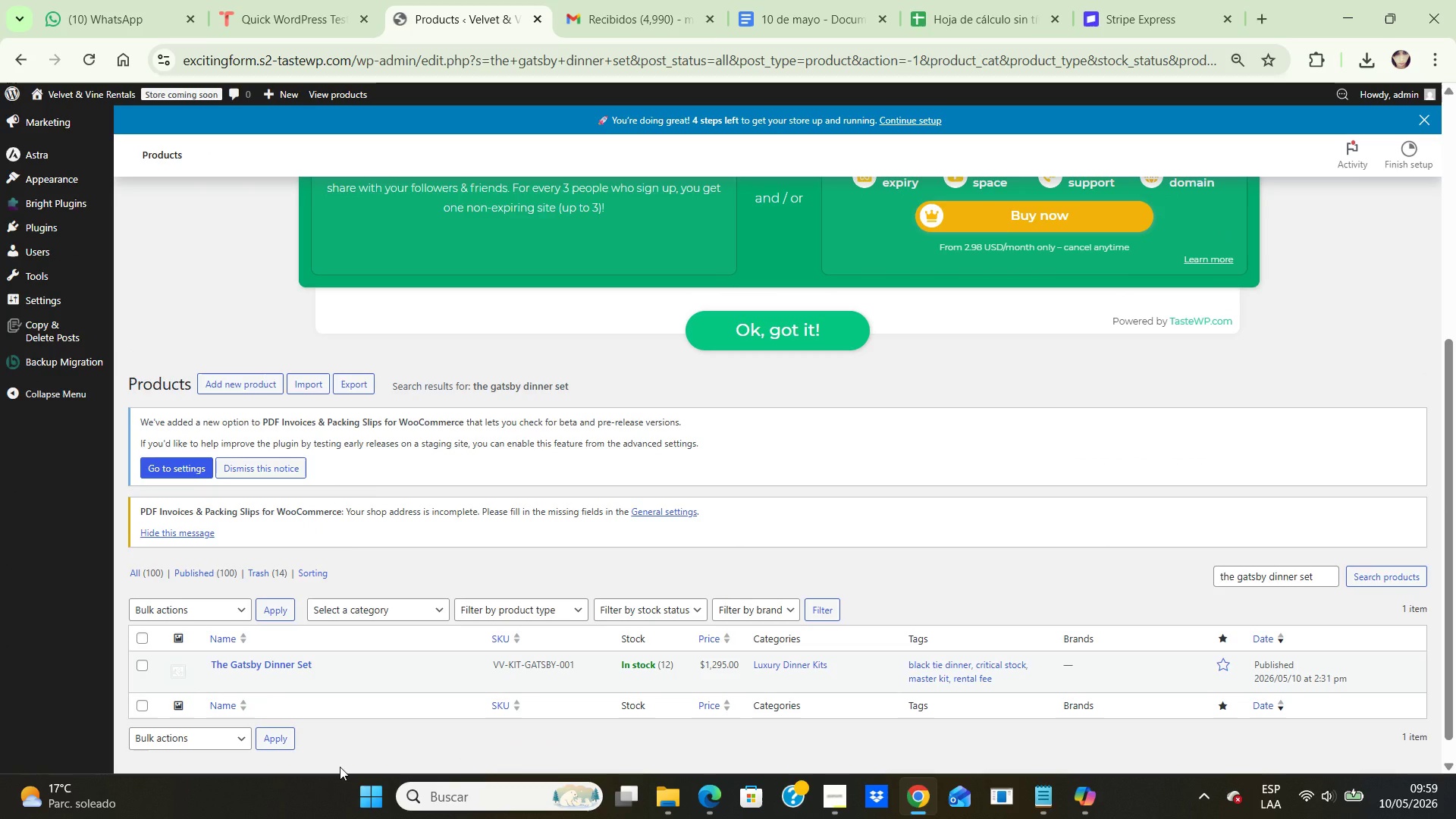 
scroll: coordinate [340, 767], scroll_direction: down, amount: 3.0
 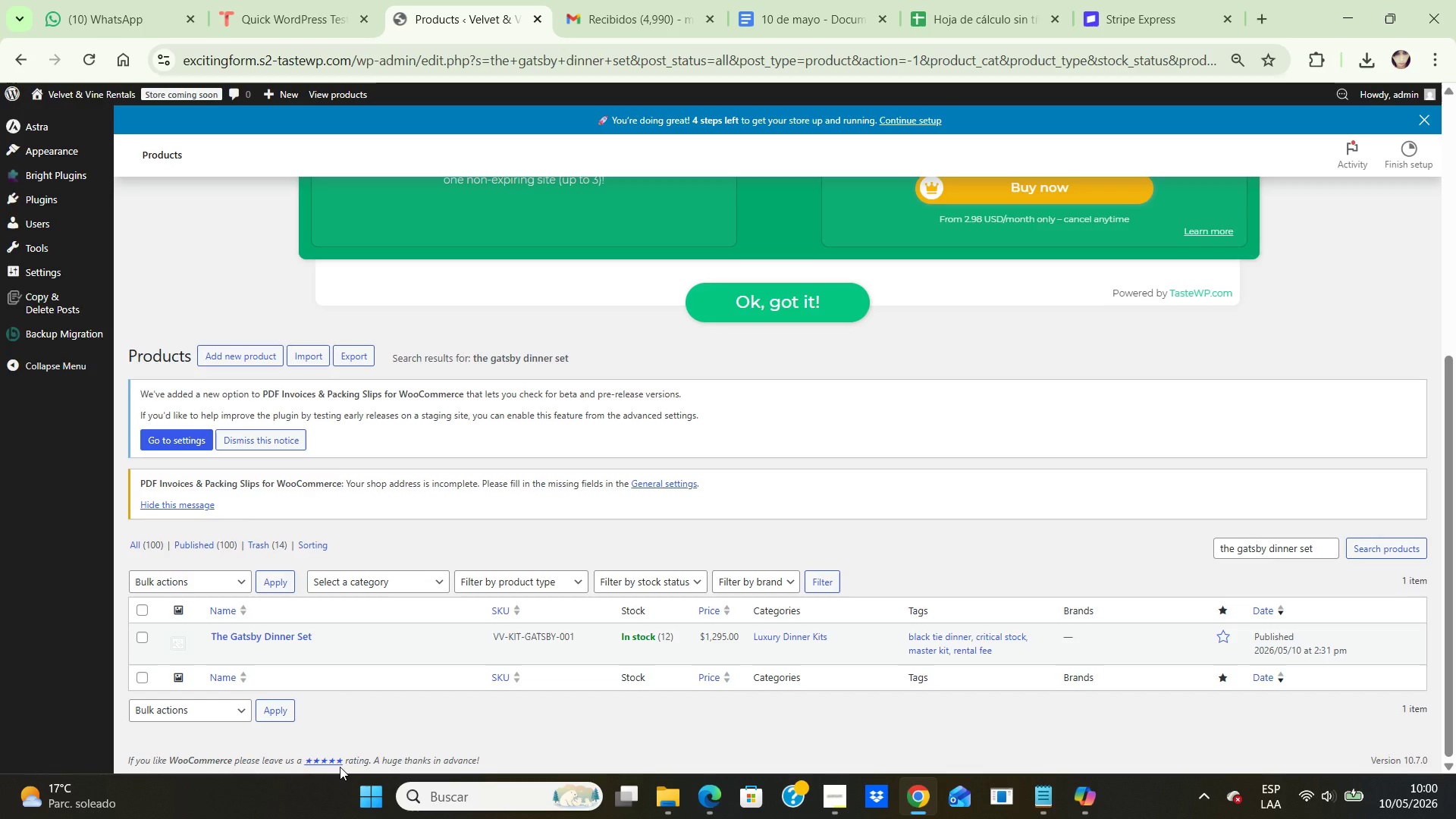 
wait(73.43)
 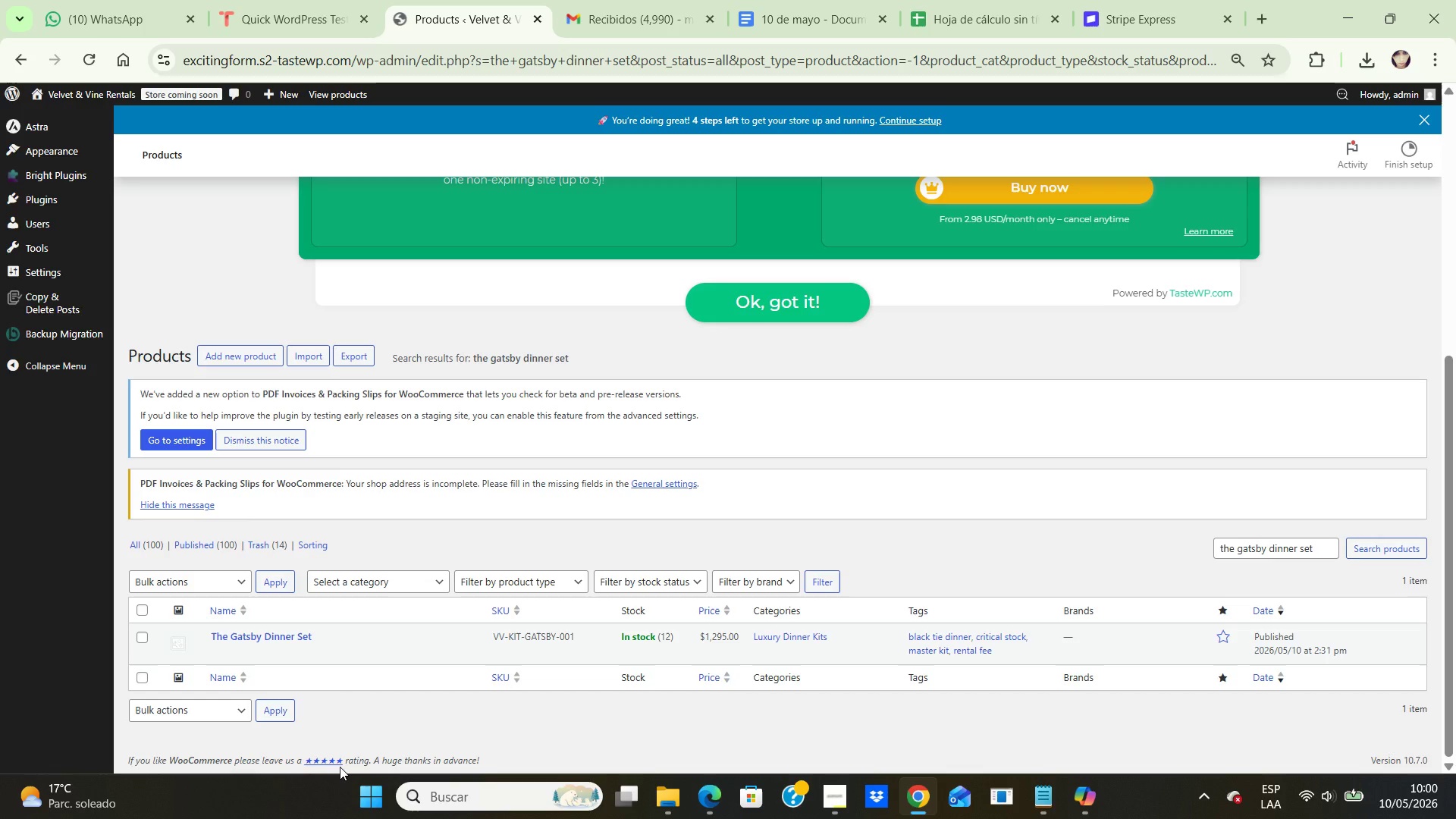 
left_click([246, 651])
 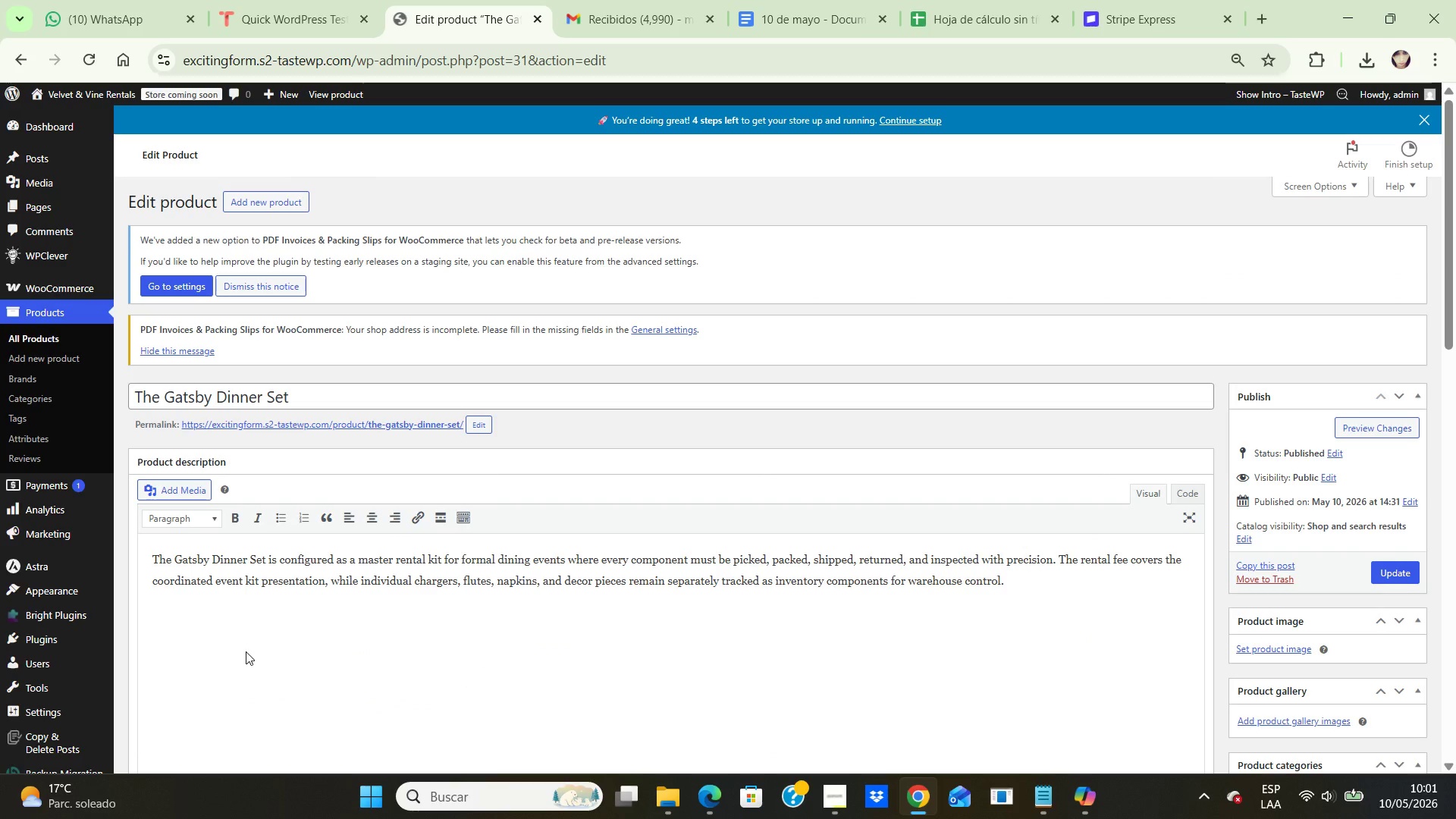 
wait(9.27)
 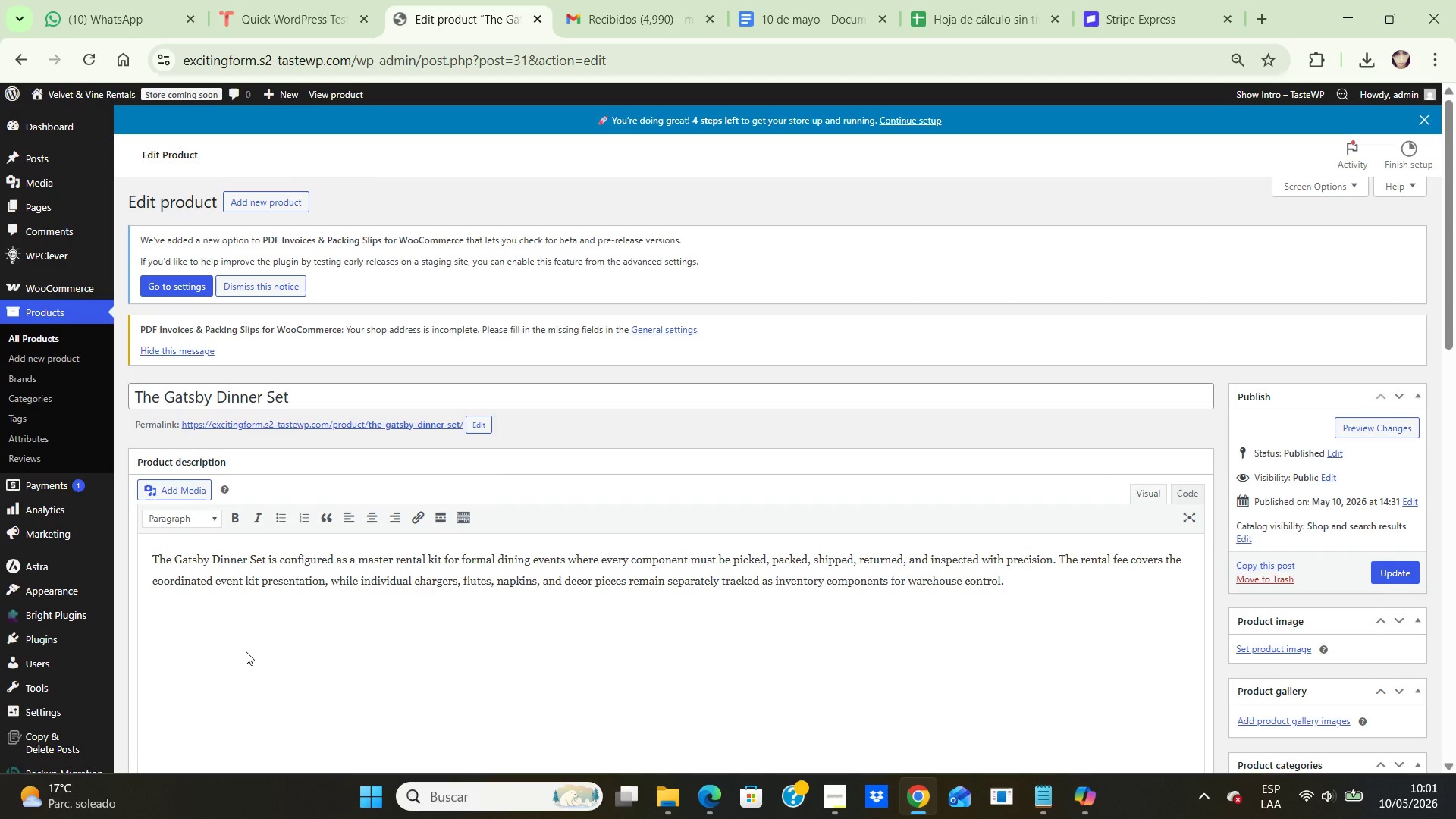 
scroll: coordinate [247, 652], scroll_direction: down, amount: 5.0
 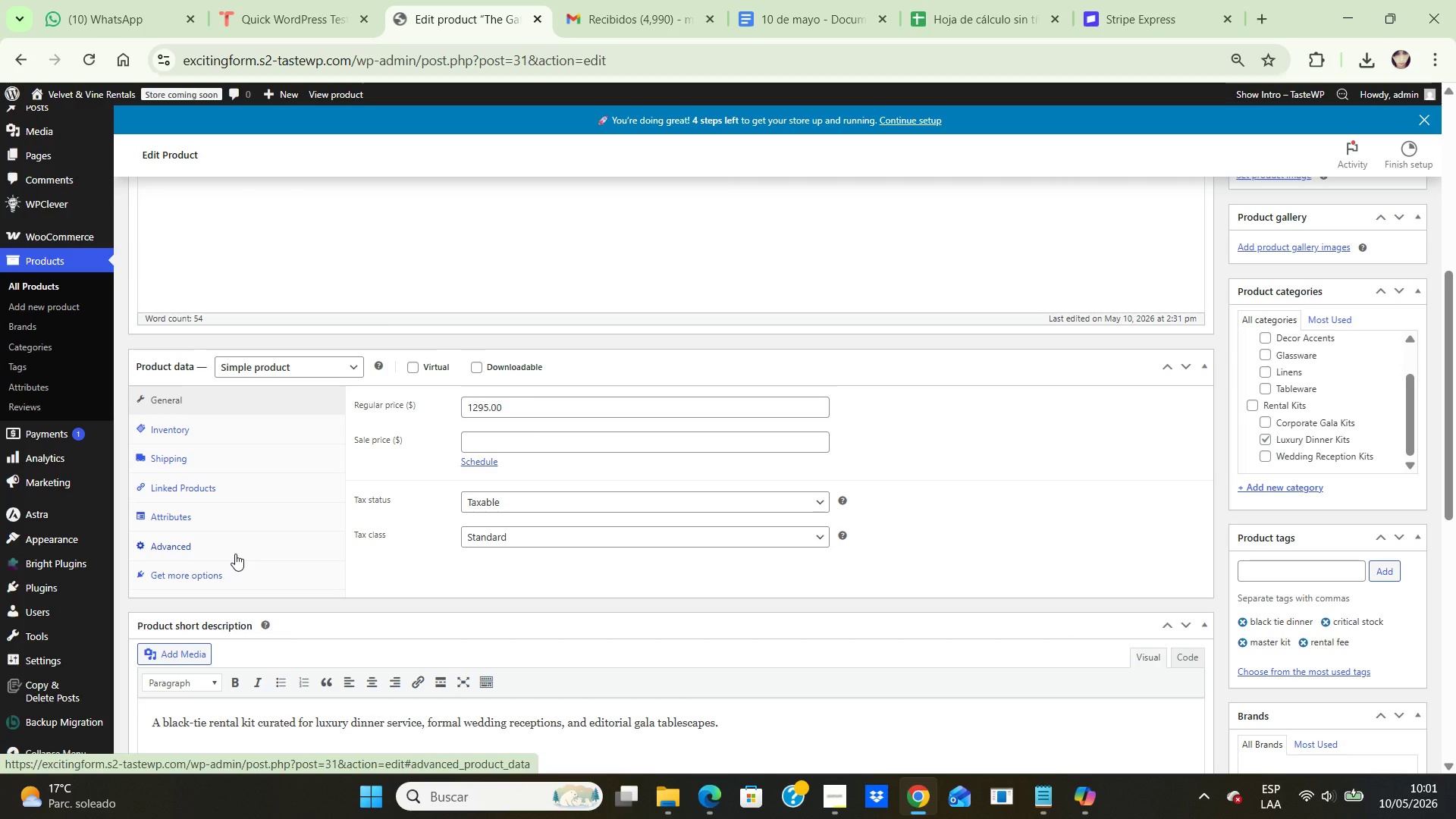 
wait(22.35)
 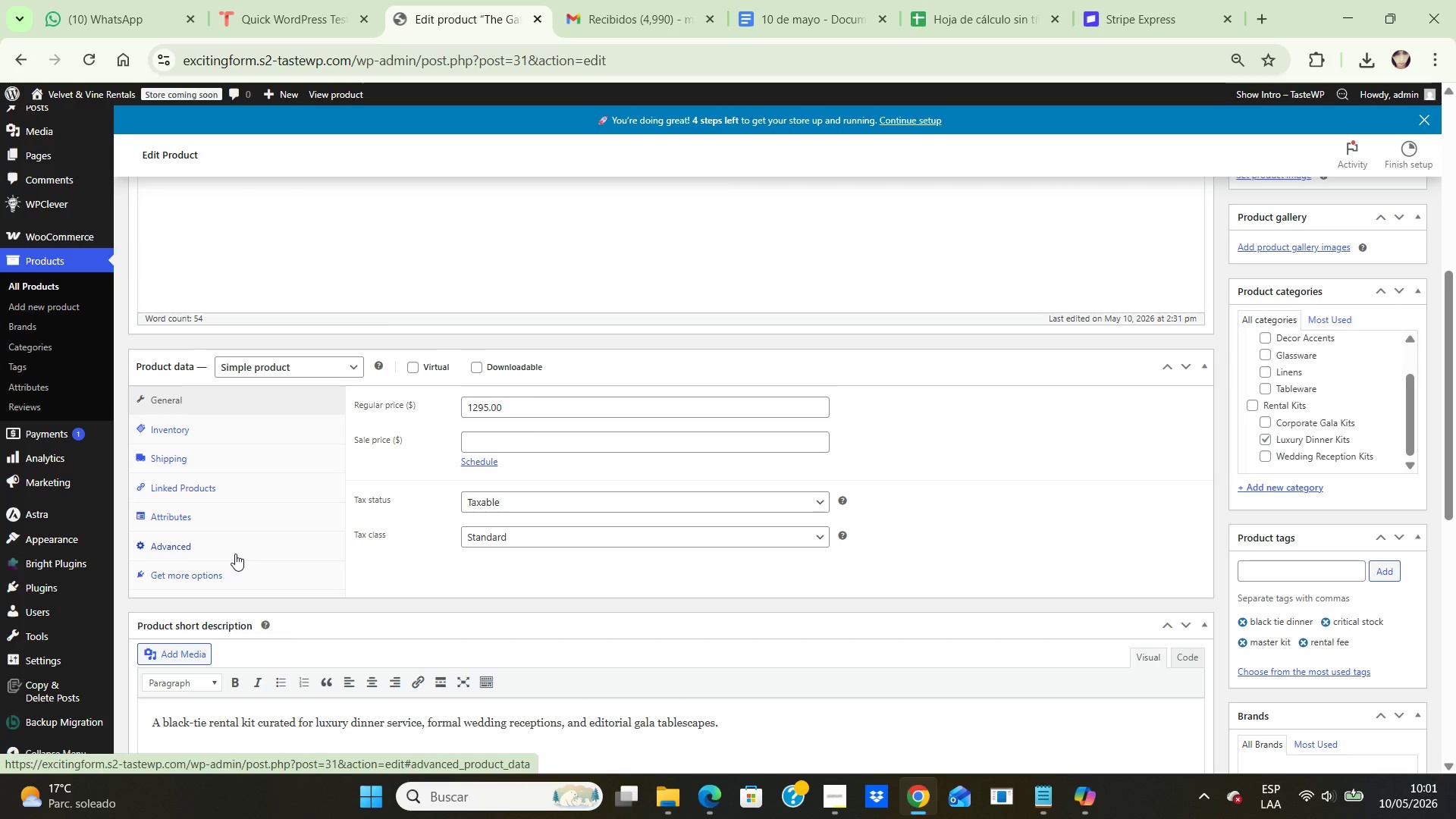 
scroll: coordinate [234, 553], scroll_direction: down, amount: 3.0
 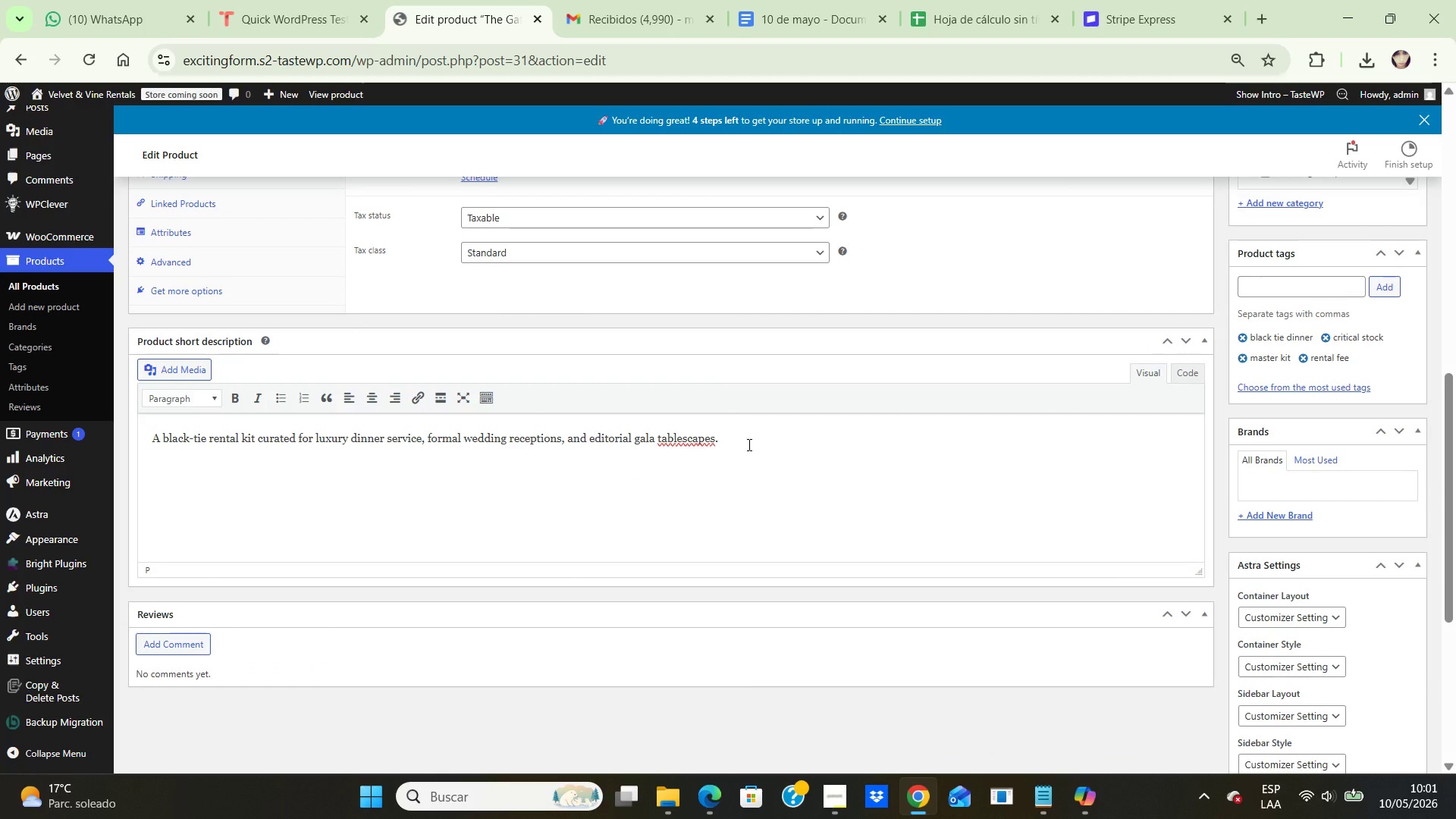 
hold_key(key=Backspace, duration=1.5)
 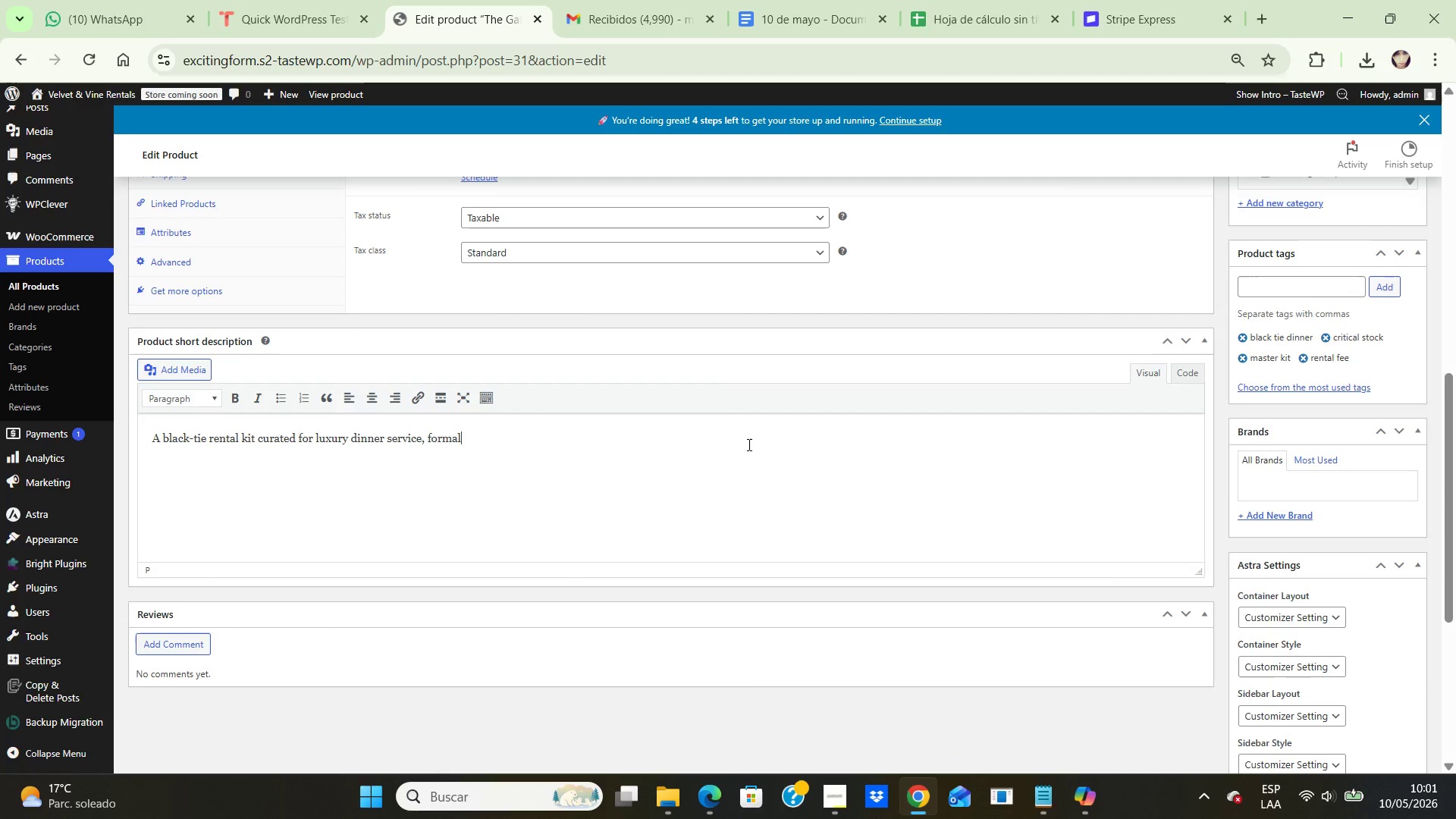 
hold_key(key=Backspace, duration=1.5)
 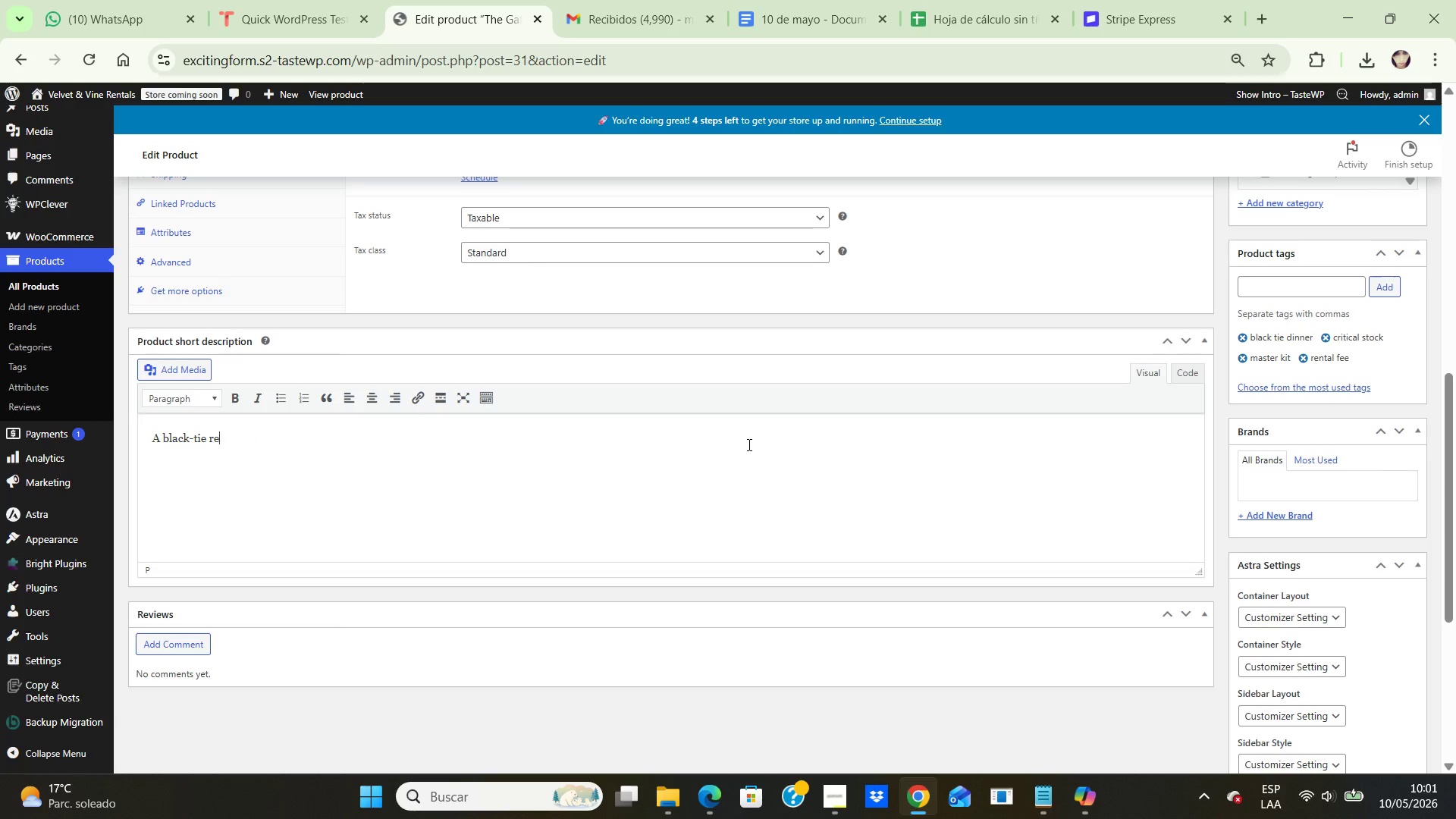 
hold_key(key=Backspace, duration=1.34)
 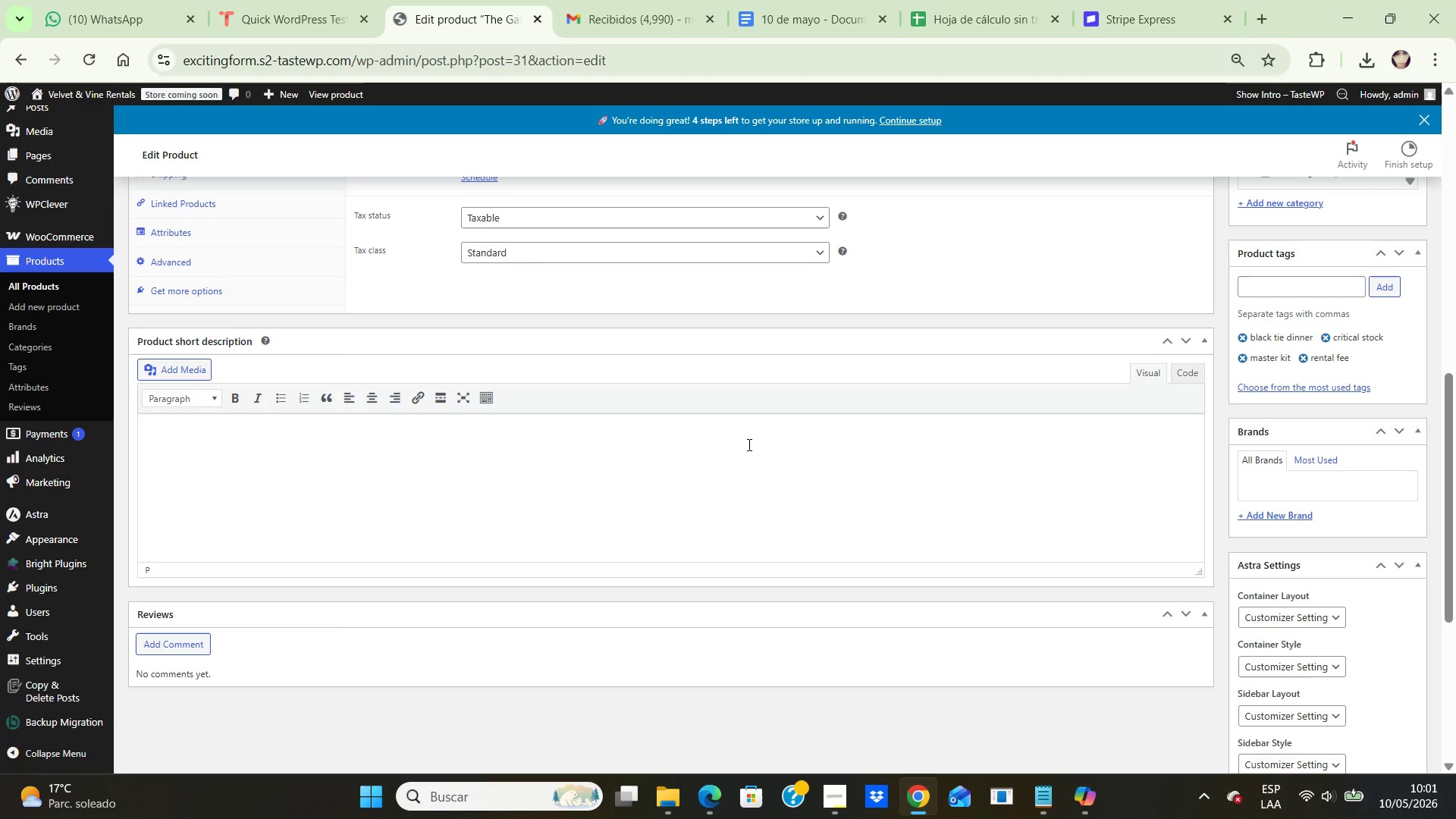 
type(Luxury black-tie)
 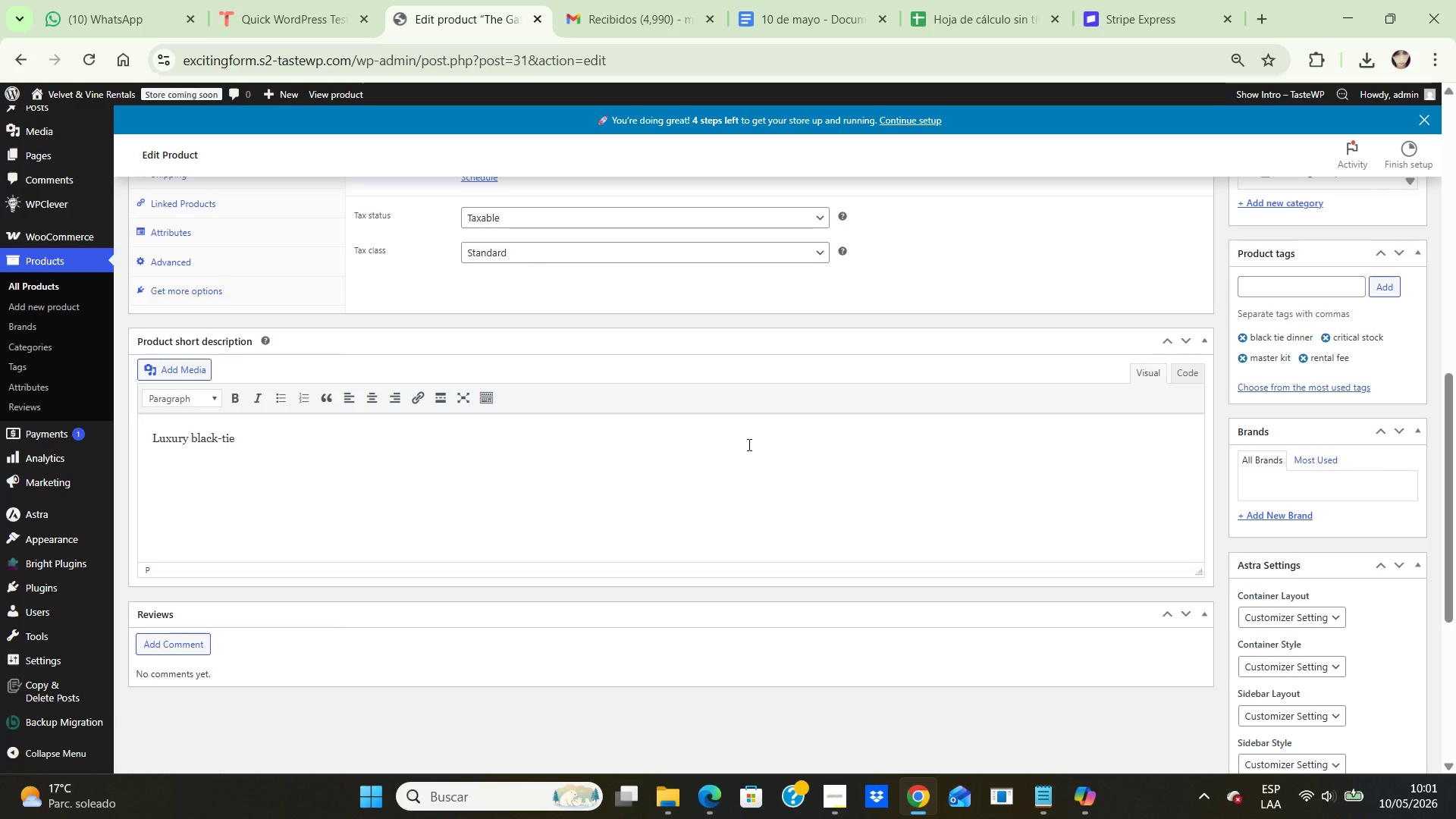 
type( dining rental collection curated for upscale weddings, galar)
key(Backspace)
type( receptions, and editorial event experiences.)
 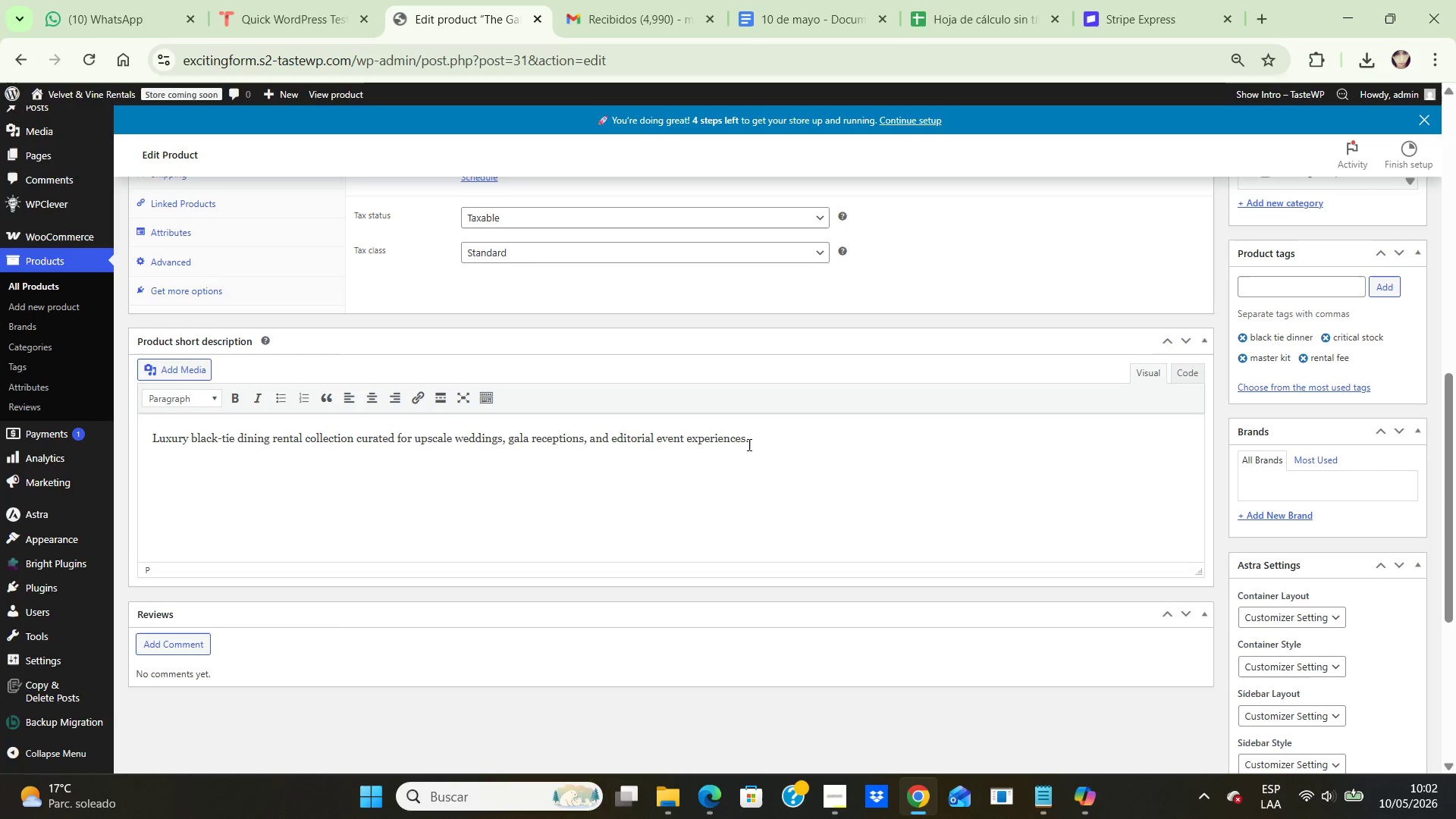 
wait(5.31)
 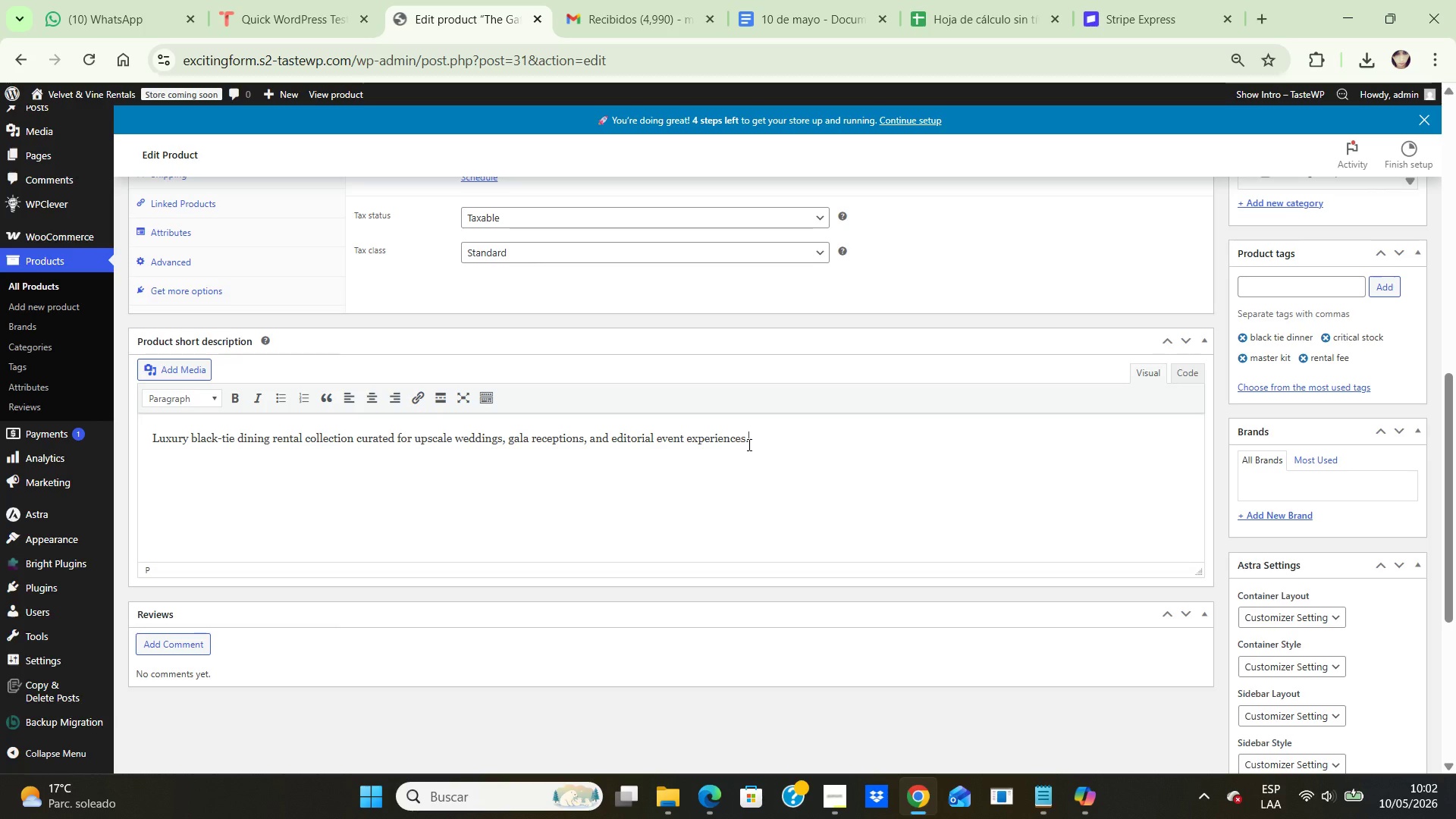 
scroll: coordinate [764, 444], scroll_direction: up, amount: 6.0
 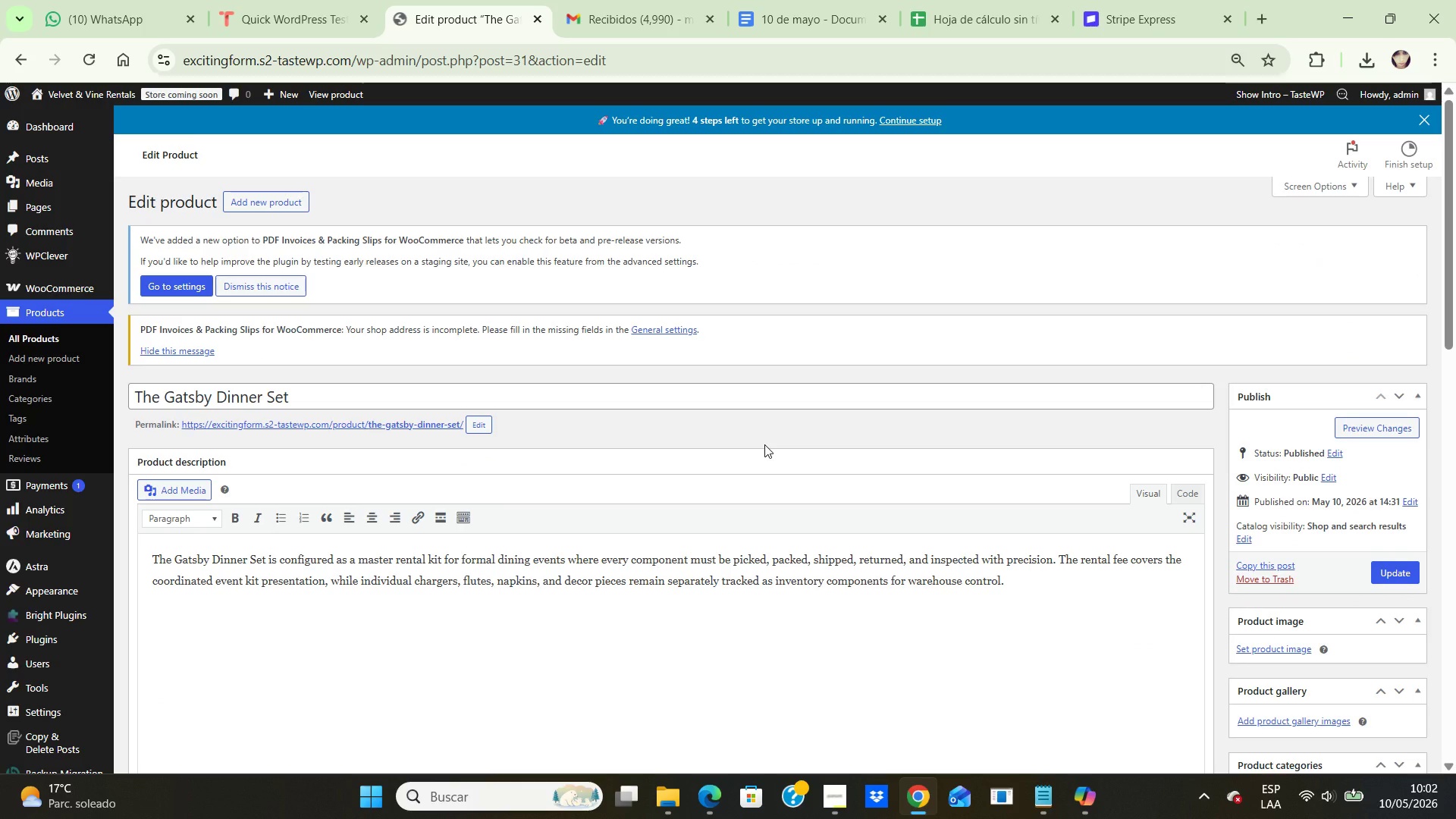 
scroll: coordinate [764, 444], scroll_direction: down, amount: 2.0
 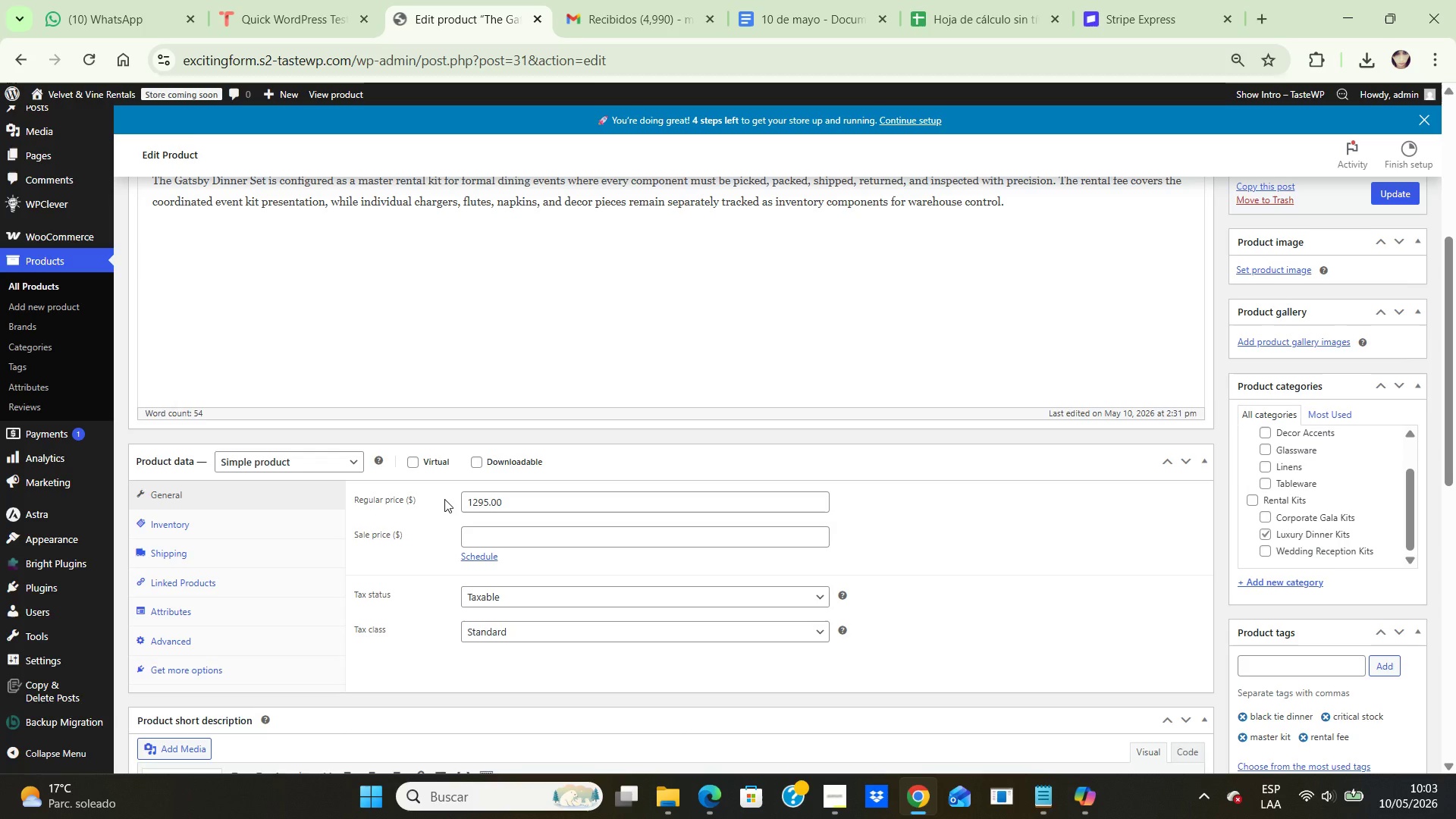 
wait(53.55)
 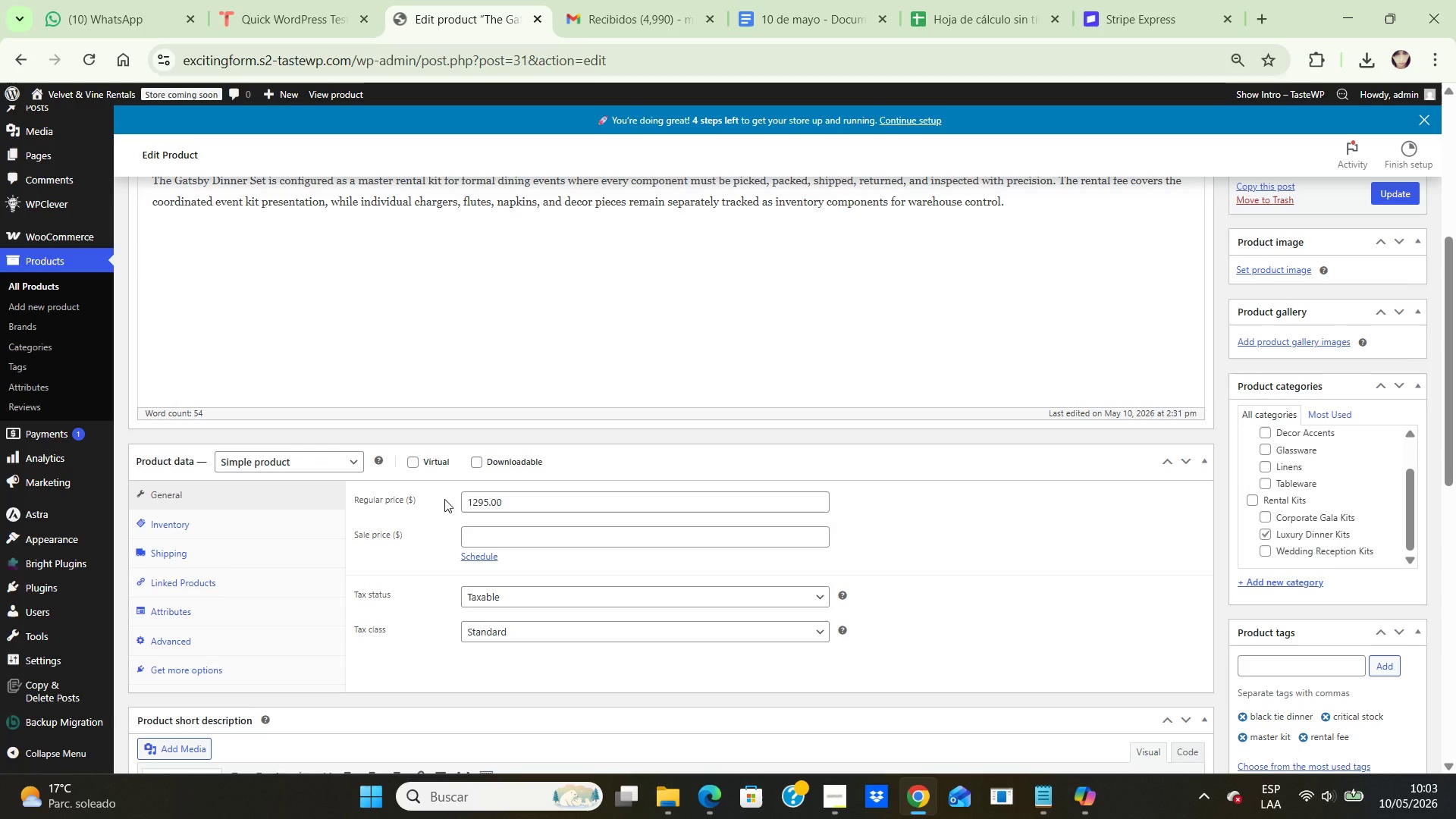 
scroll: coordinate [444, 499], scroll_direction: down, amount: 5.0
 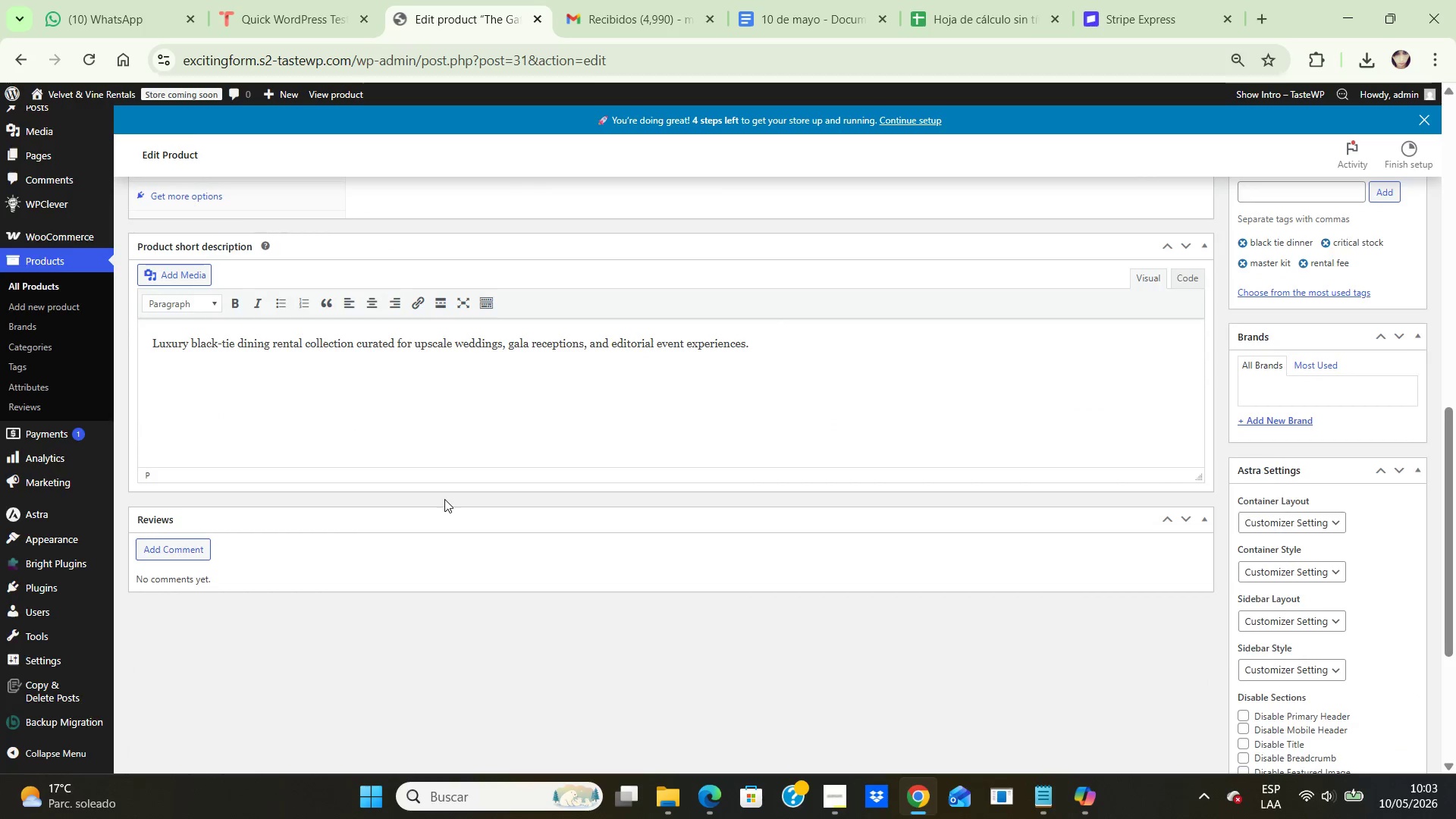 
scroll: coordinate [444, 499], scroll_direction: up, amount: 5.0
 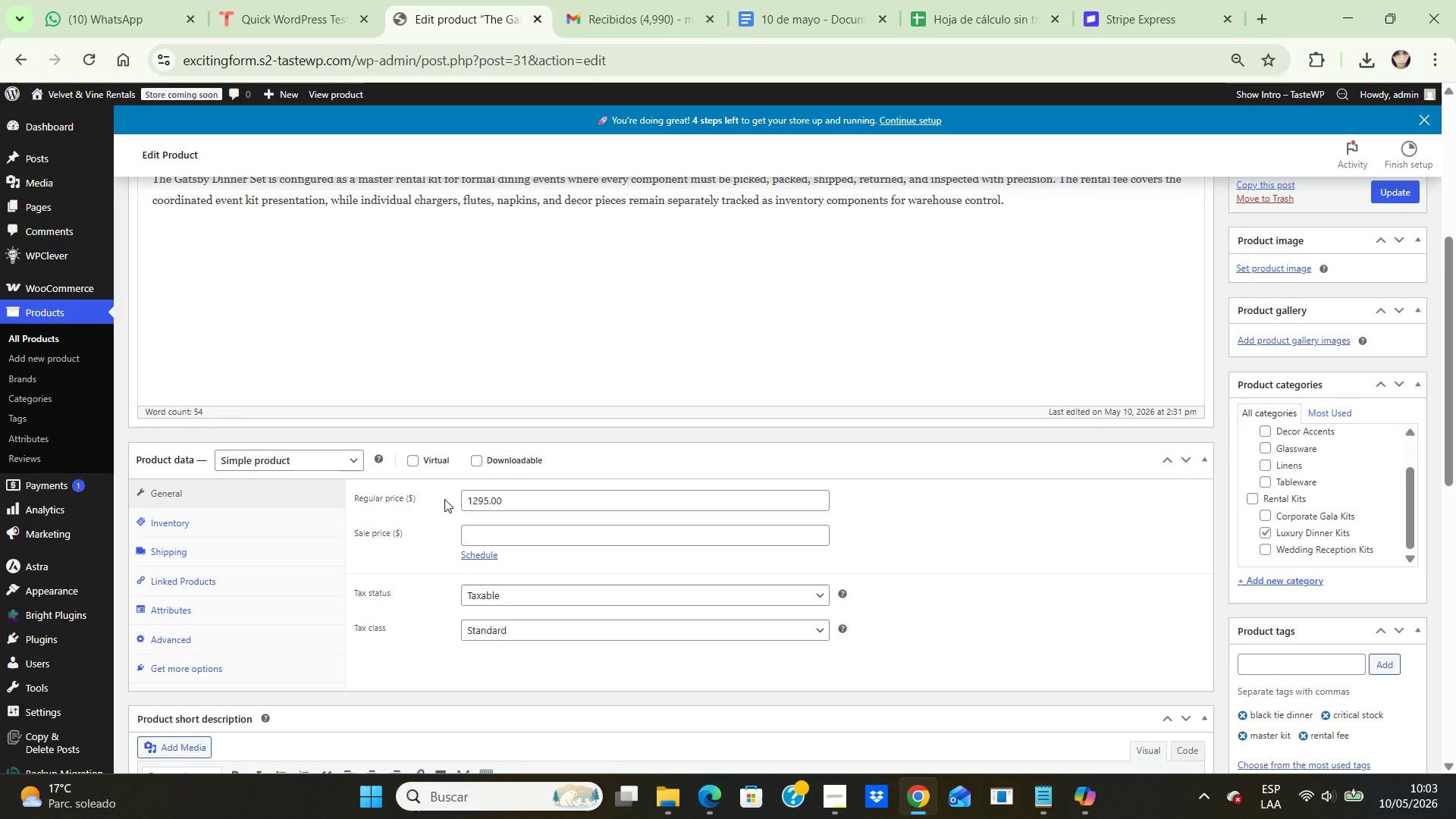 
scroll: coordinate [444, 499], scroll_direction: down, amount: 1.0
 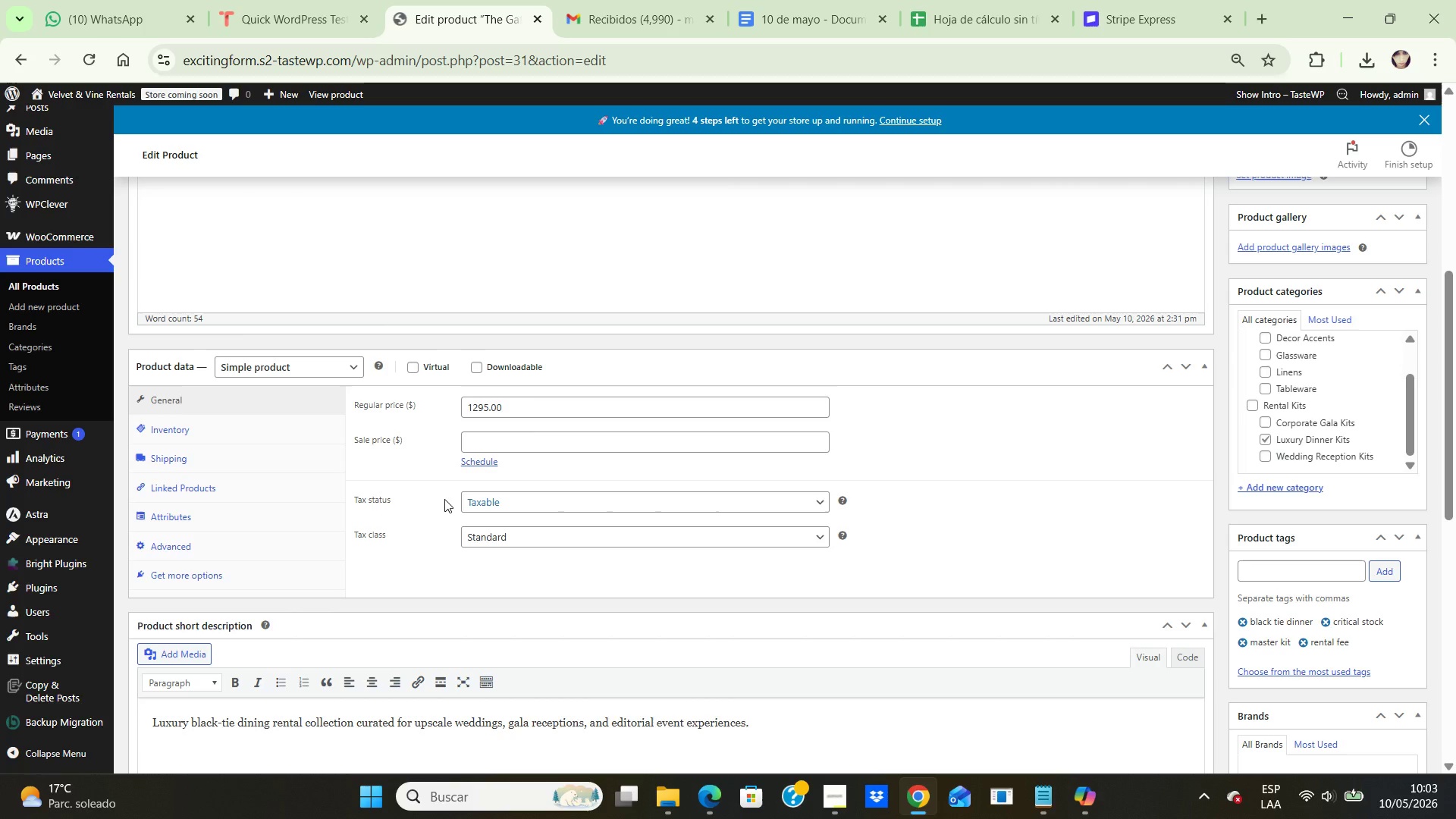 
wait(7.55)
 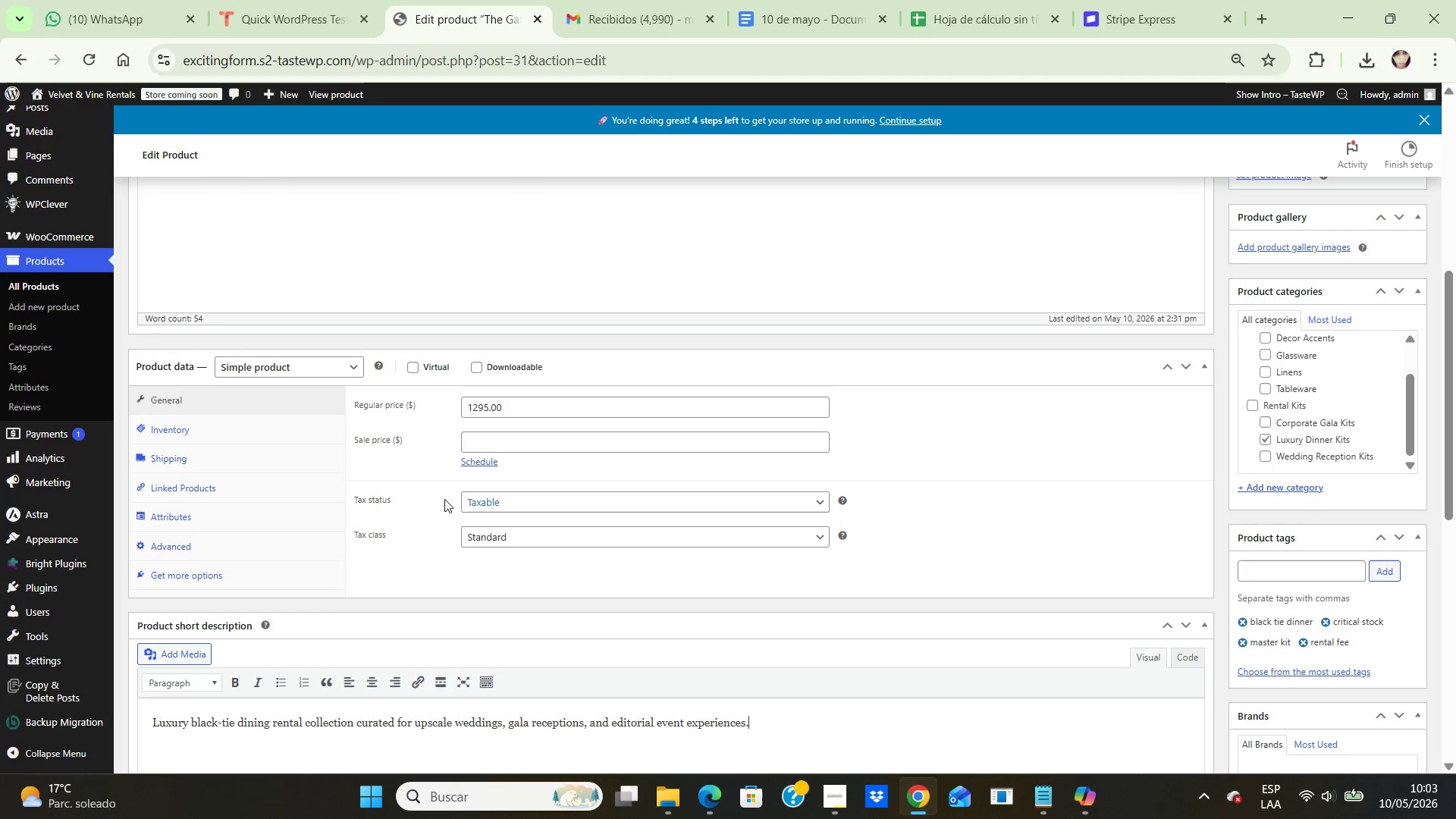 
left_click([353, 372])
 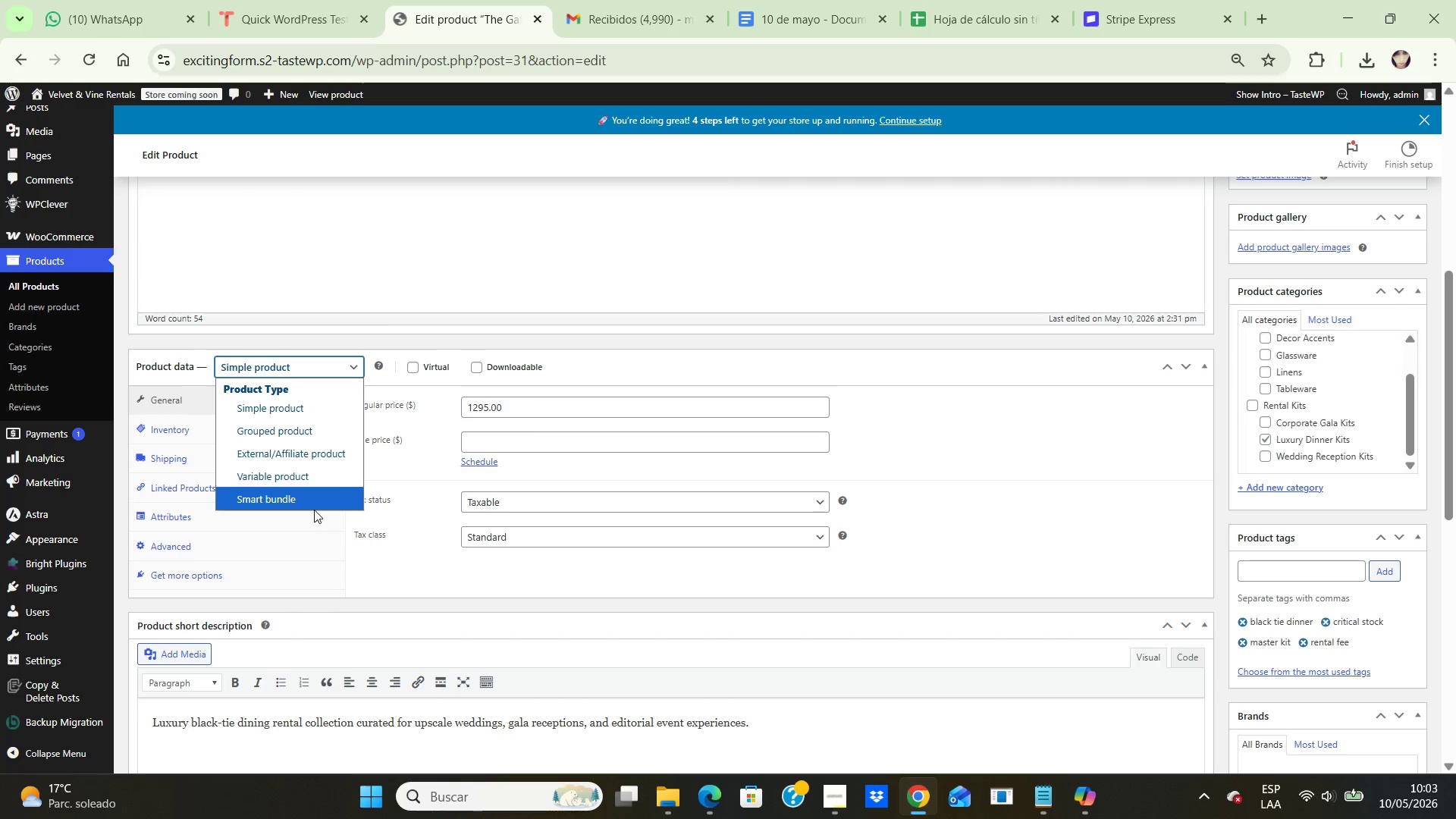 
left_click([313, 498])
 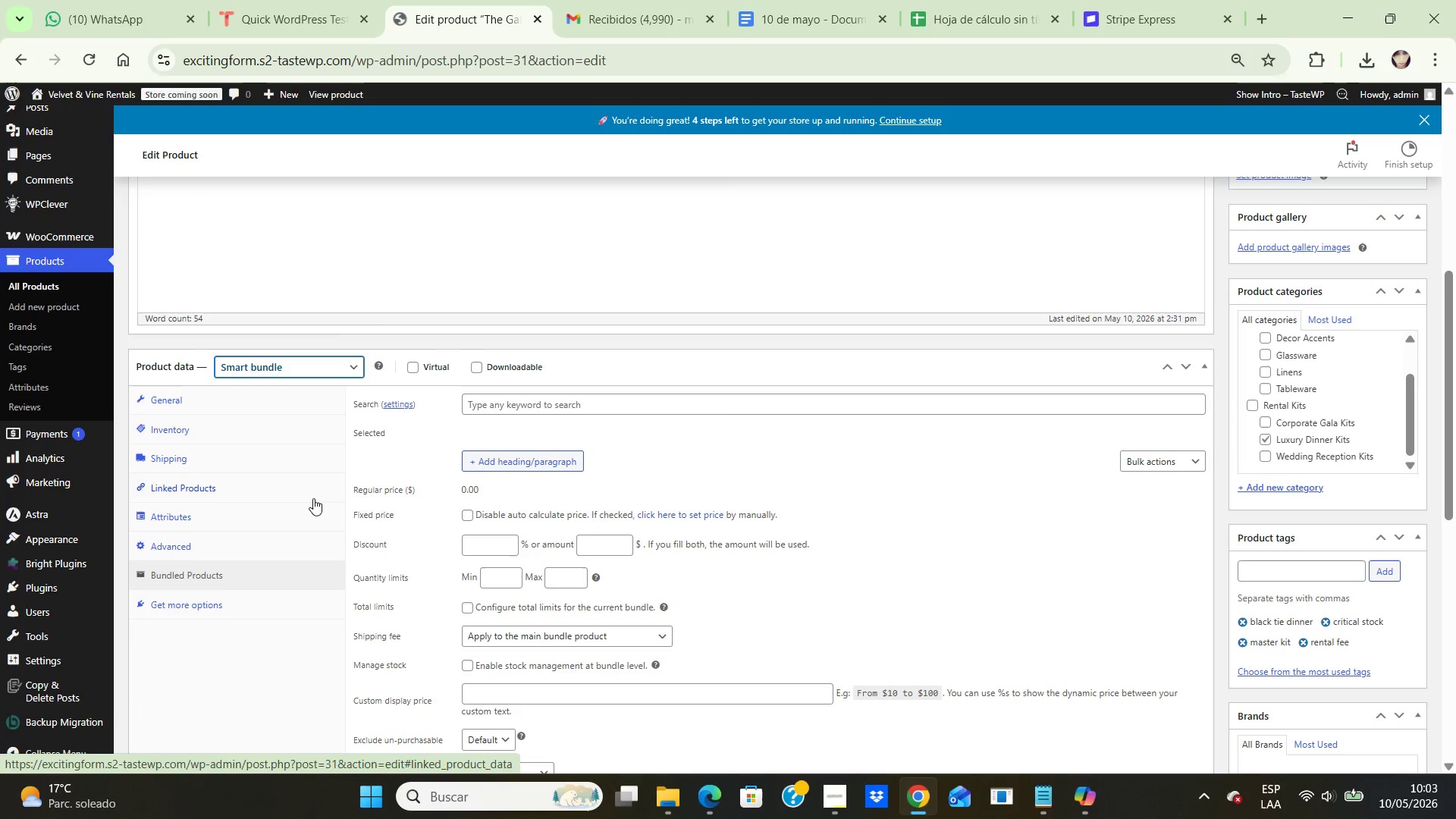 
wait(16.7)
 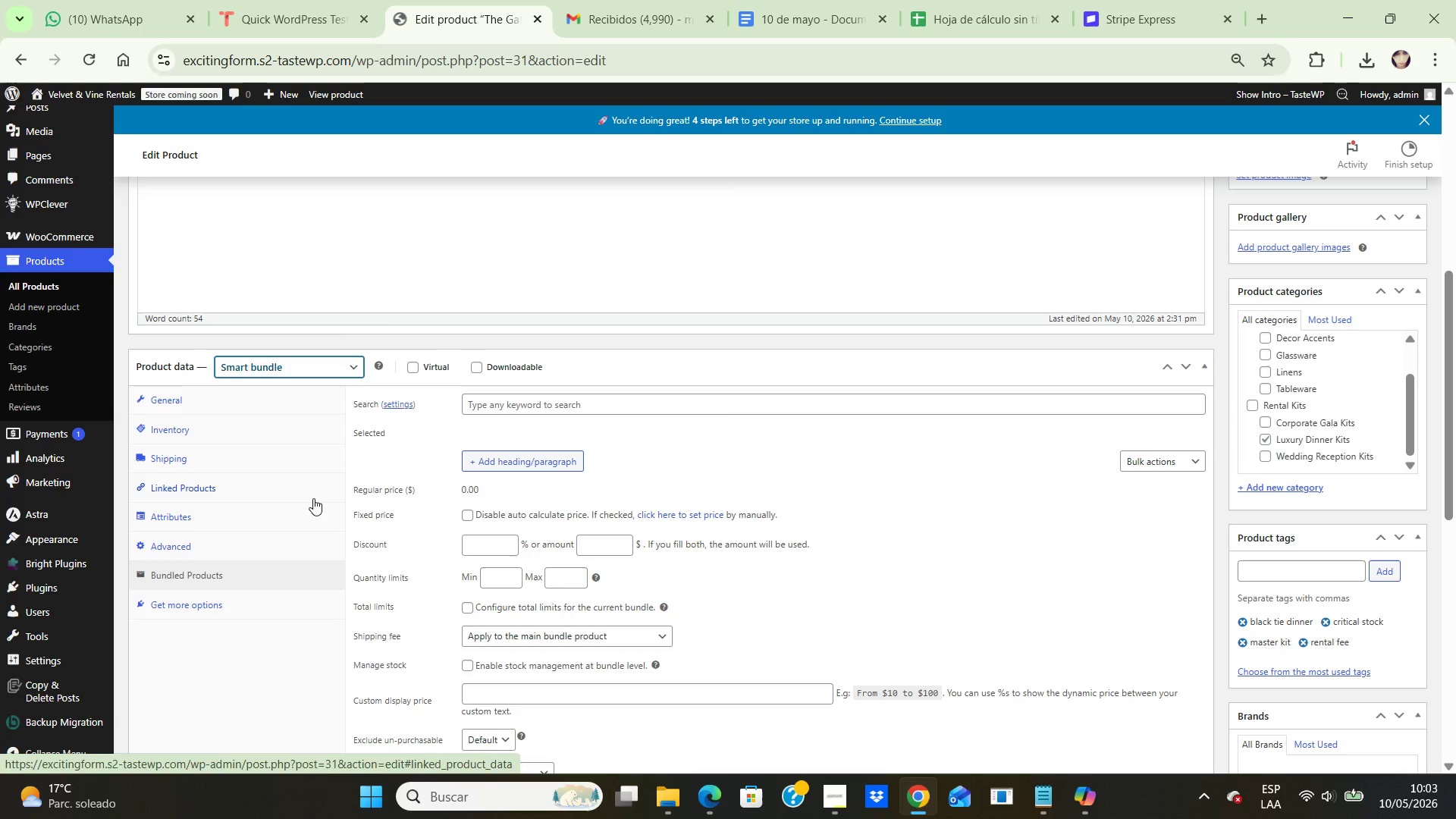 
left_click([1251, 410])
 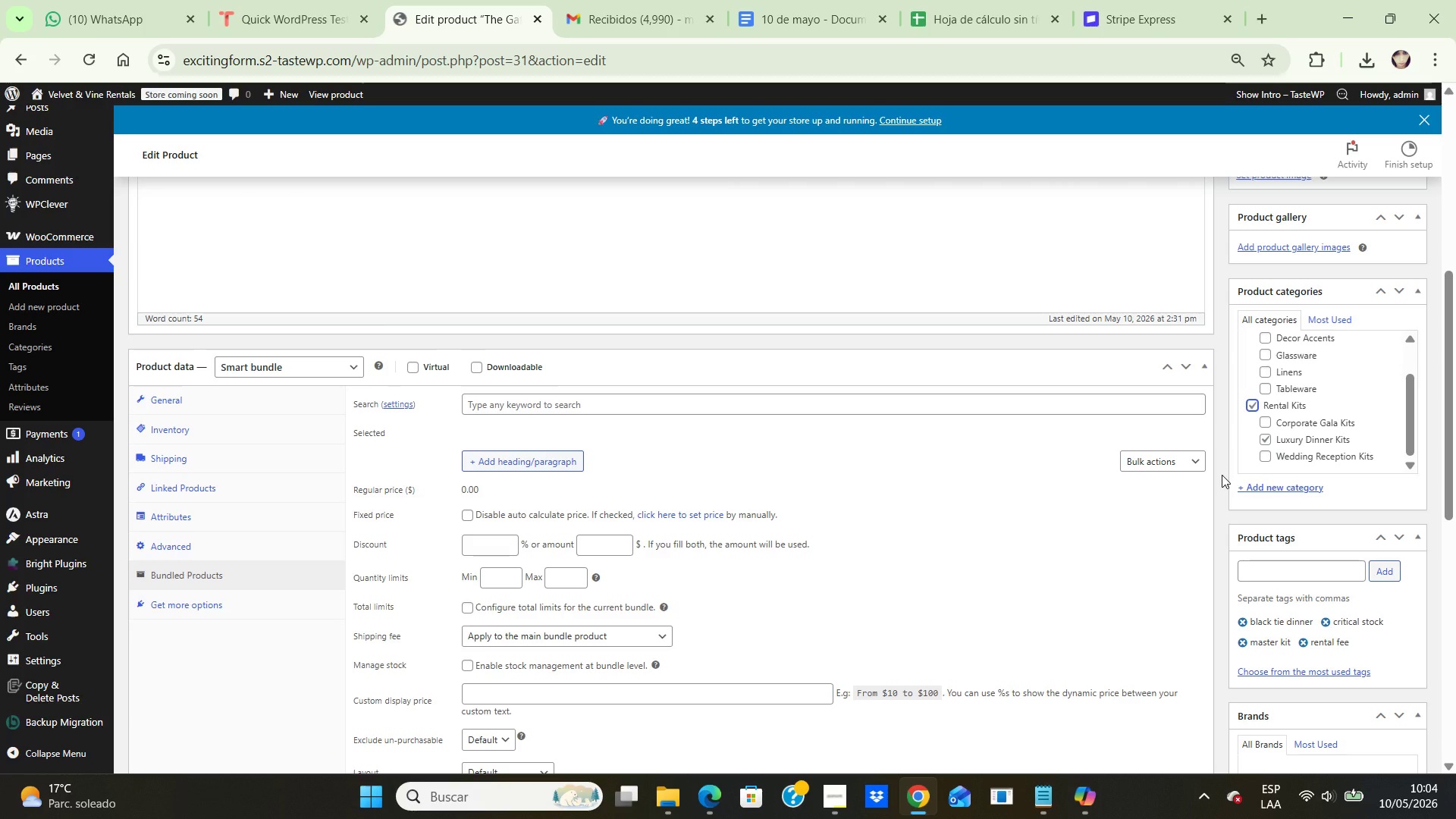 
wait(21.23)
 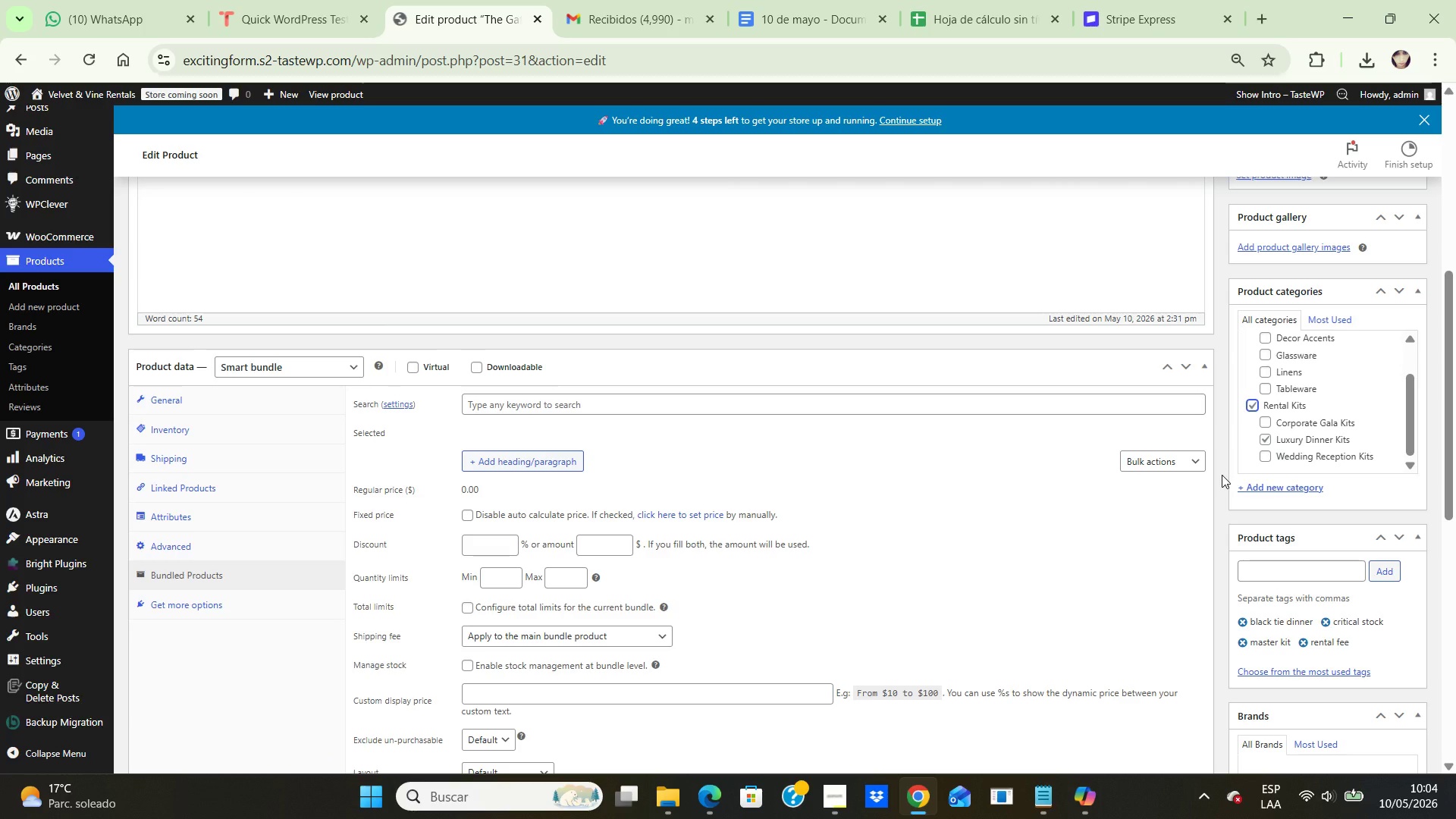 
scroll: coordinate [1455, 428], scroll_direction: up, amount: 8.0
 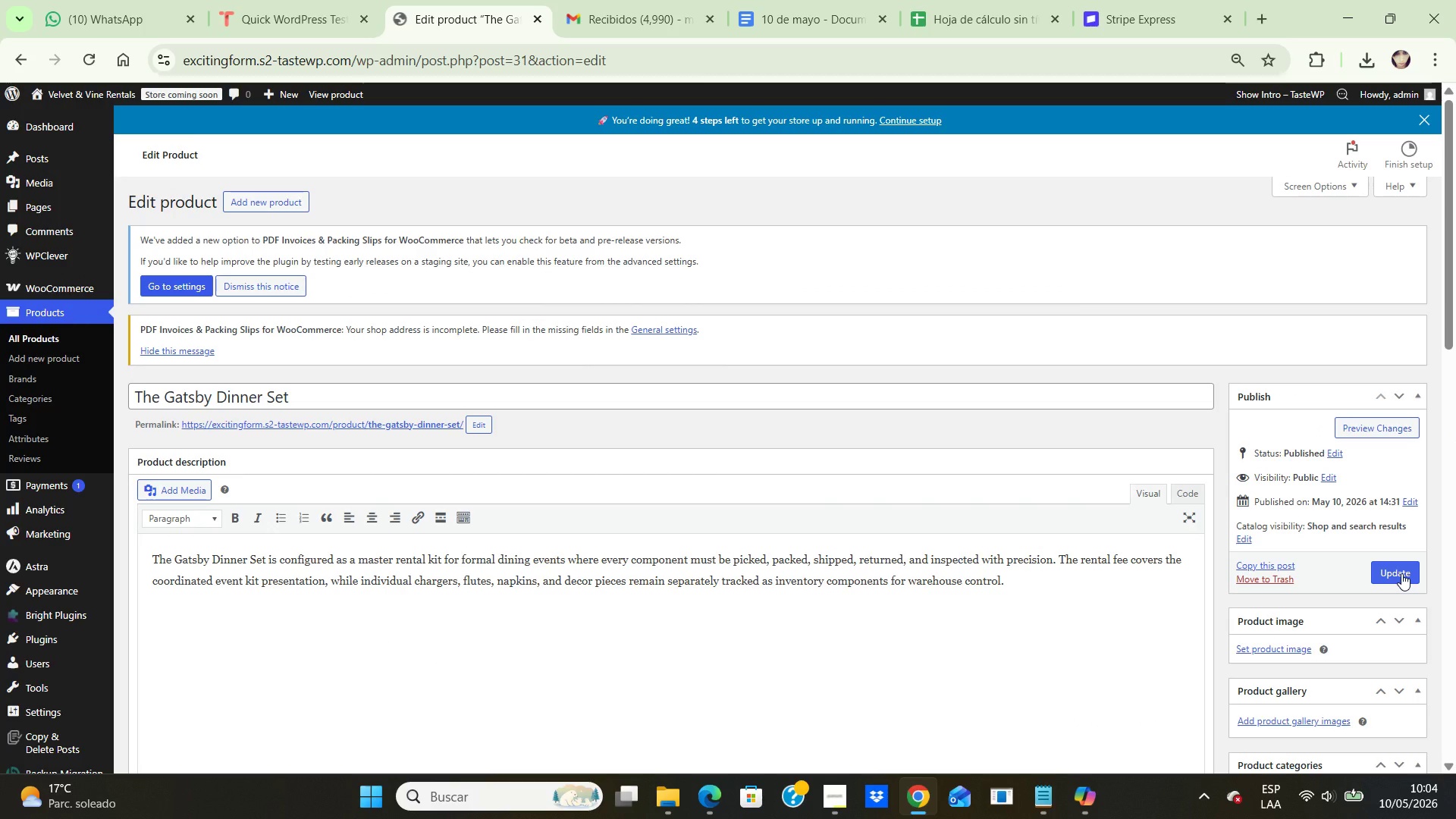 
left_click([1401, 573])
 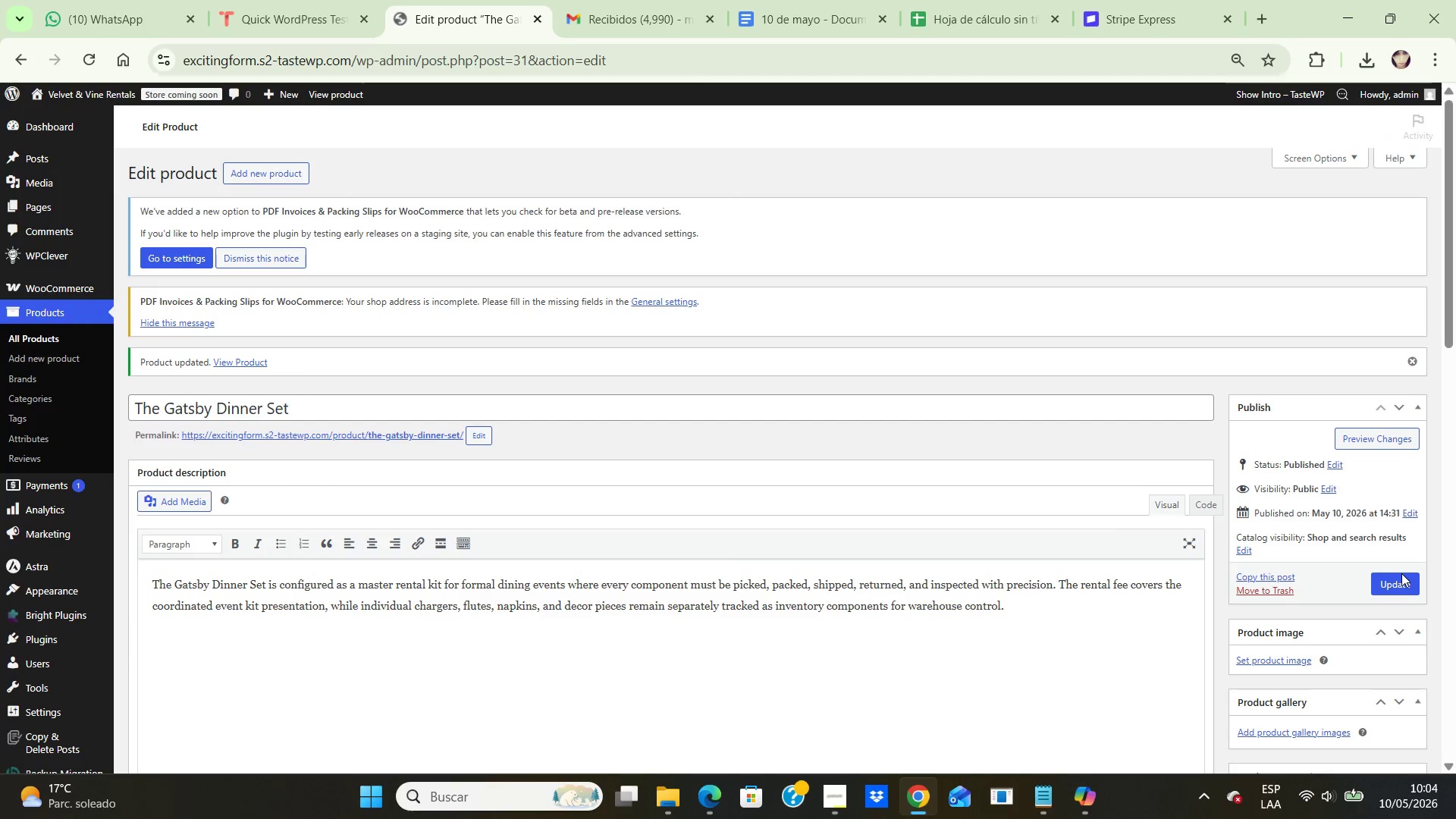 
scroll: coordinate [982, 575], scroll_direction: down, amount: 4.0
 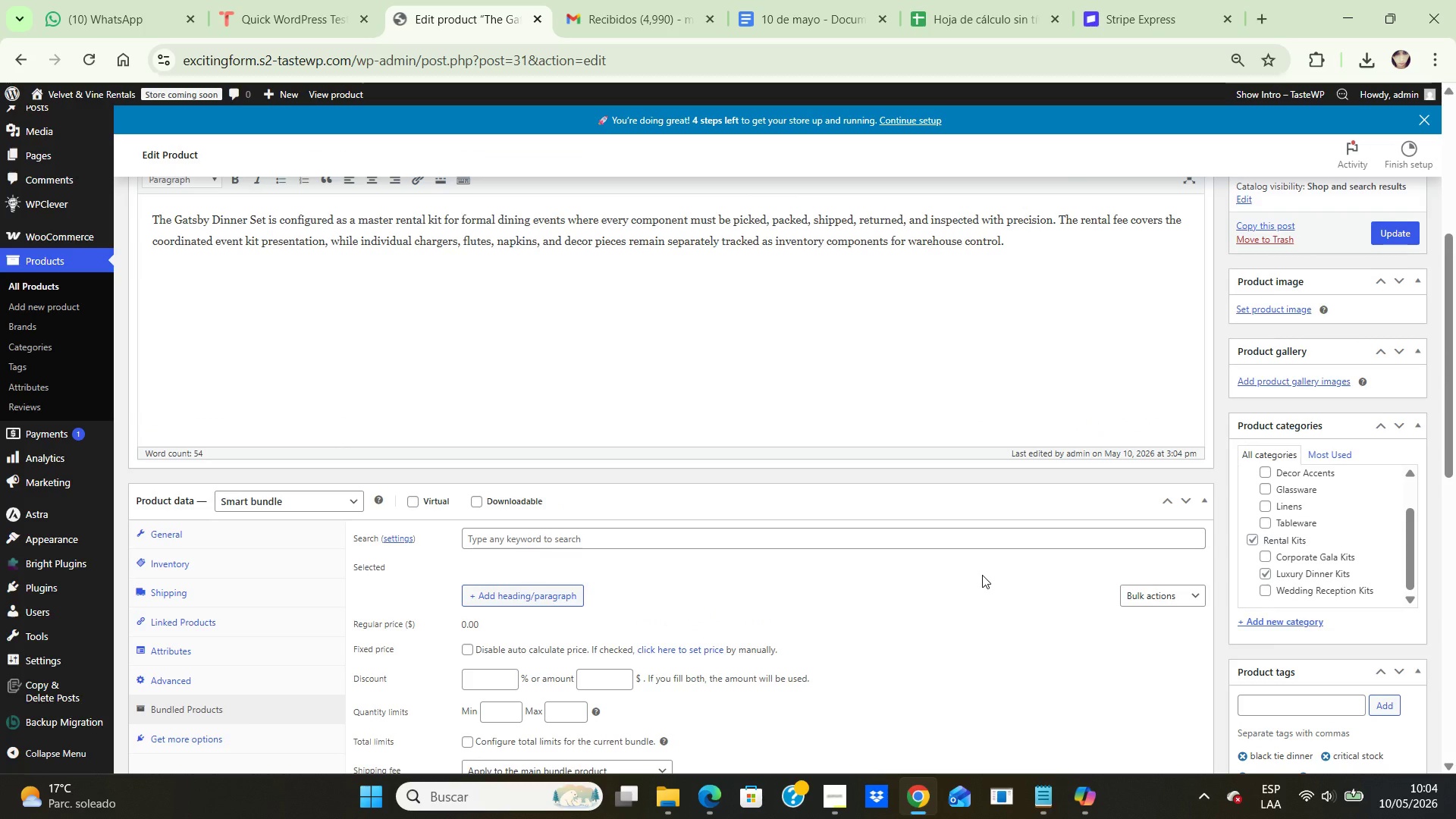 
wait(10.46)
 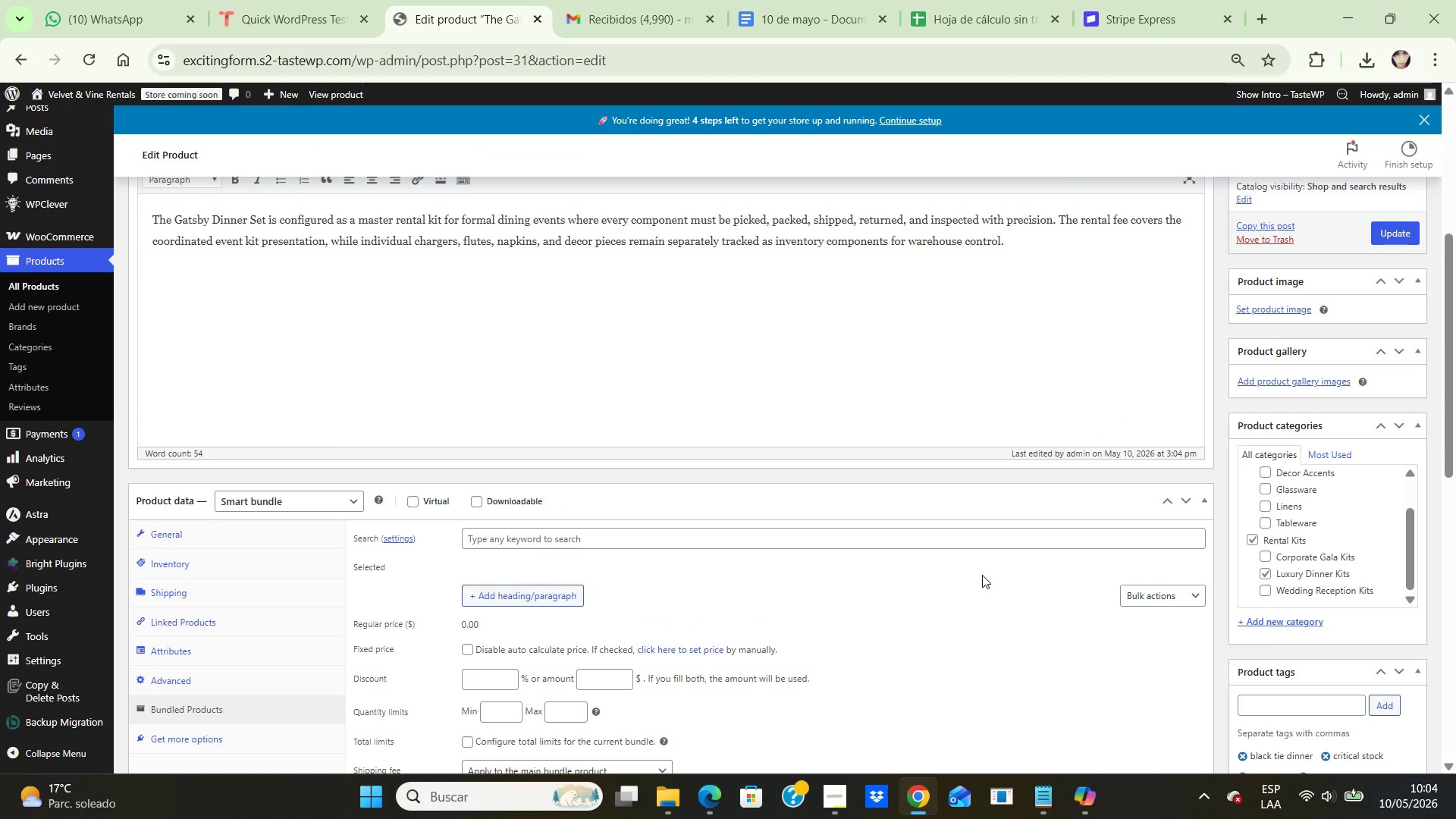 
hold_key(key=ControlLeft, duration=0.55)
 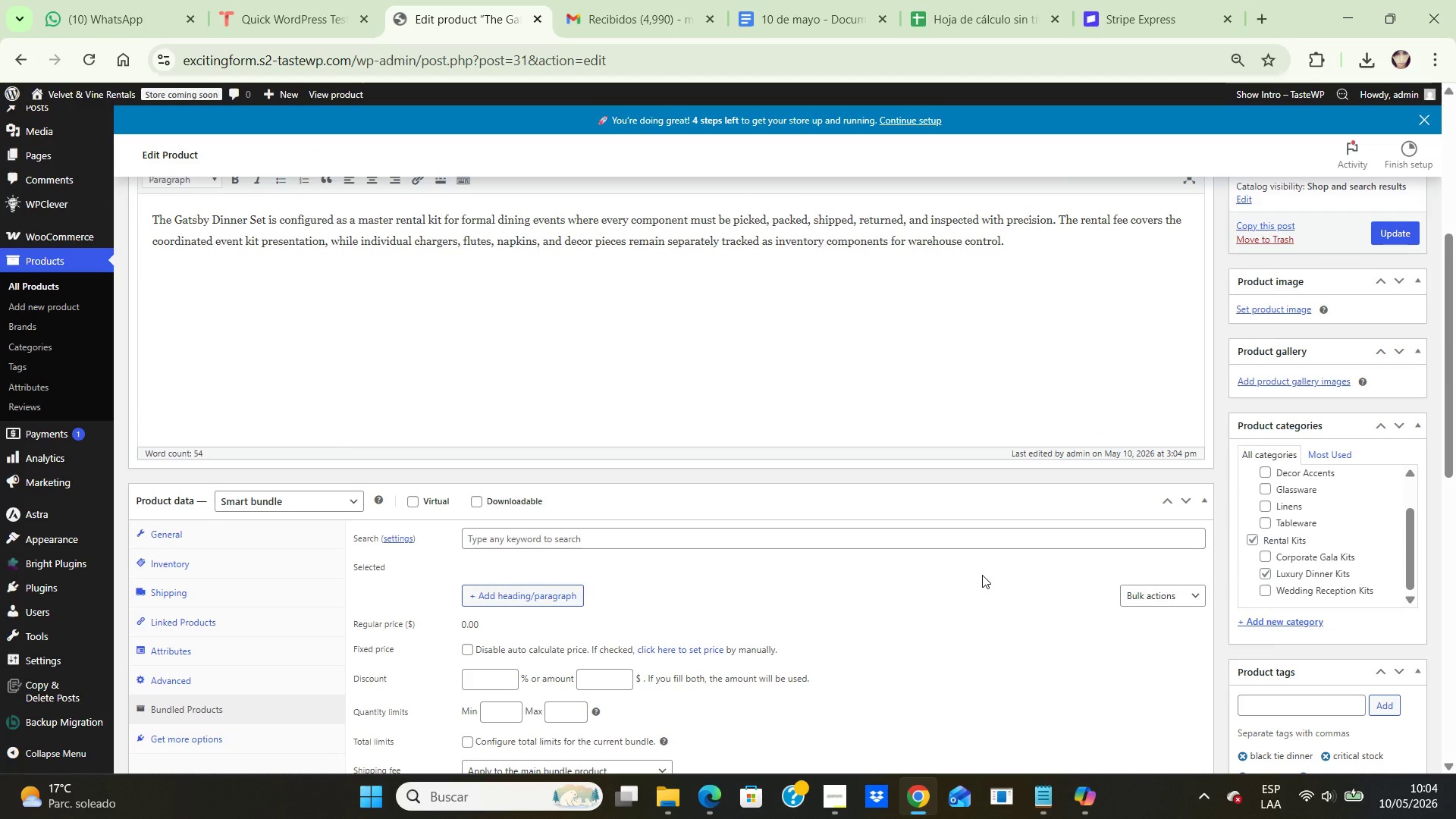 
key(Control+NumpadSubtract)
 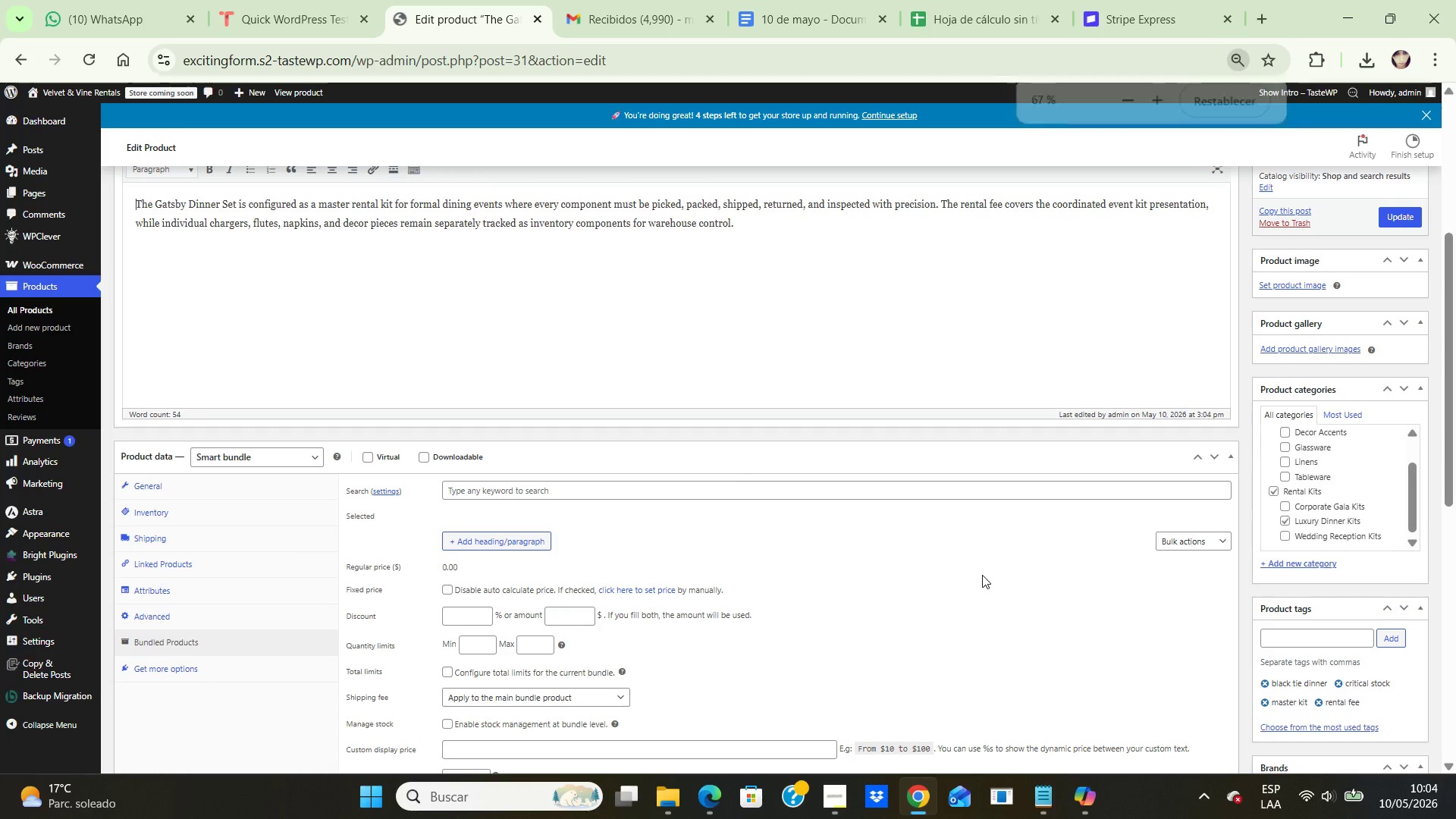 
key(Control+ControlLeft)
 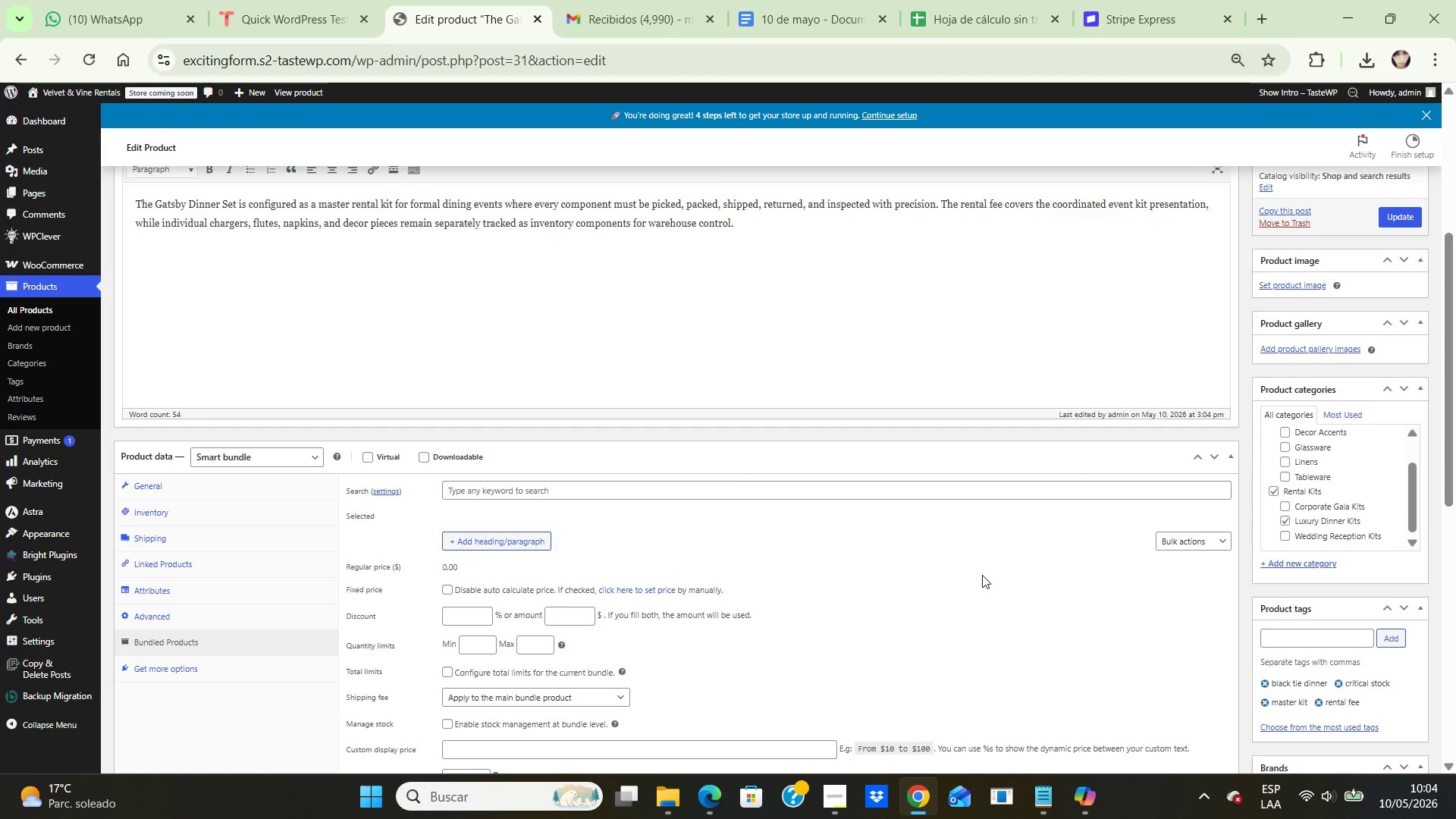 
key(Control+NumpadSubtract)
 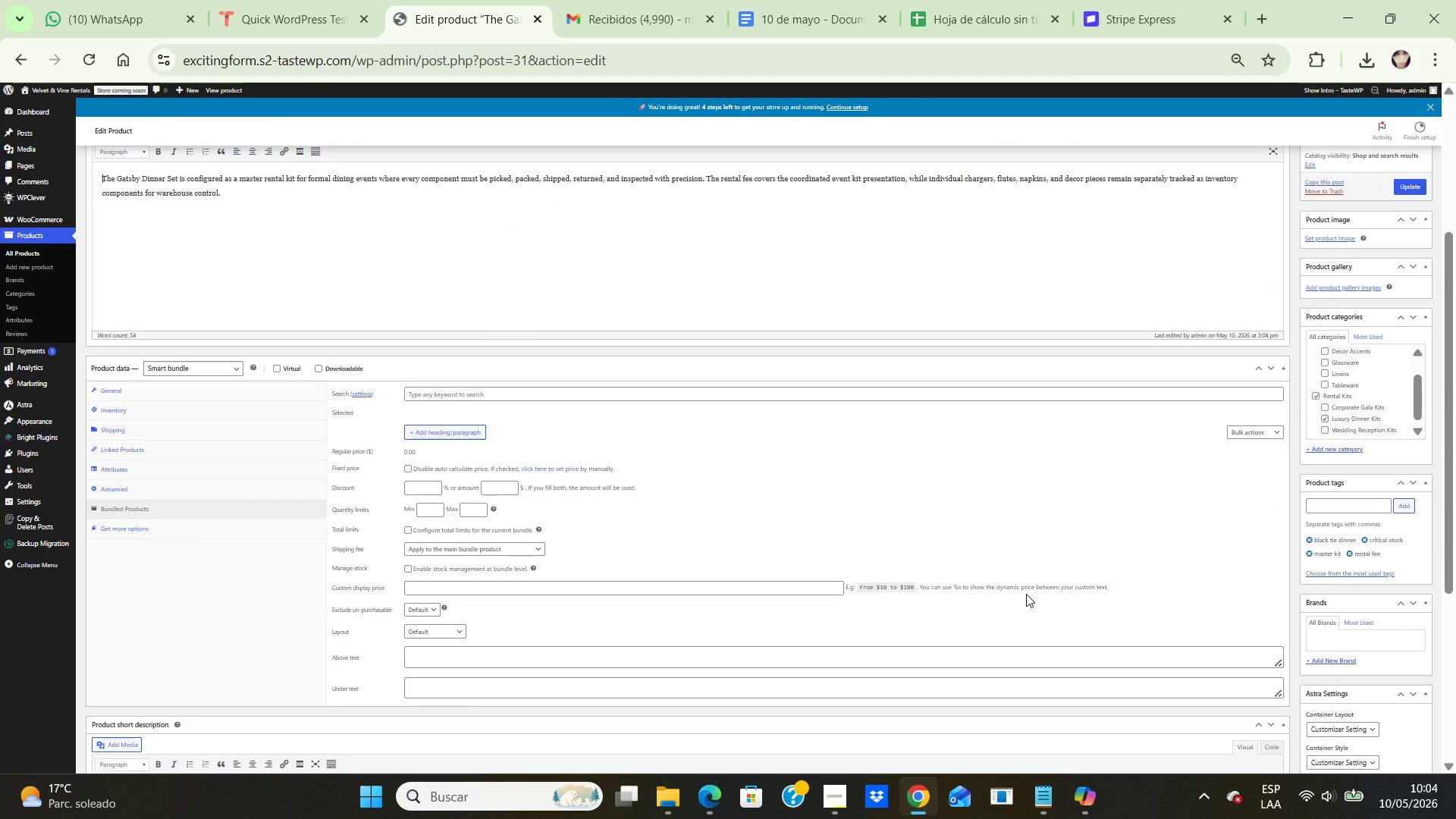 
wait(5.72)
 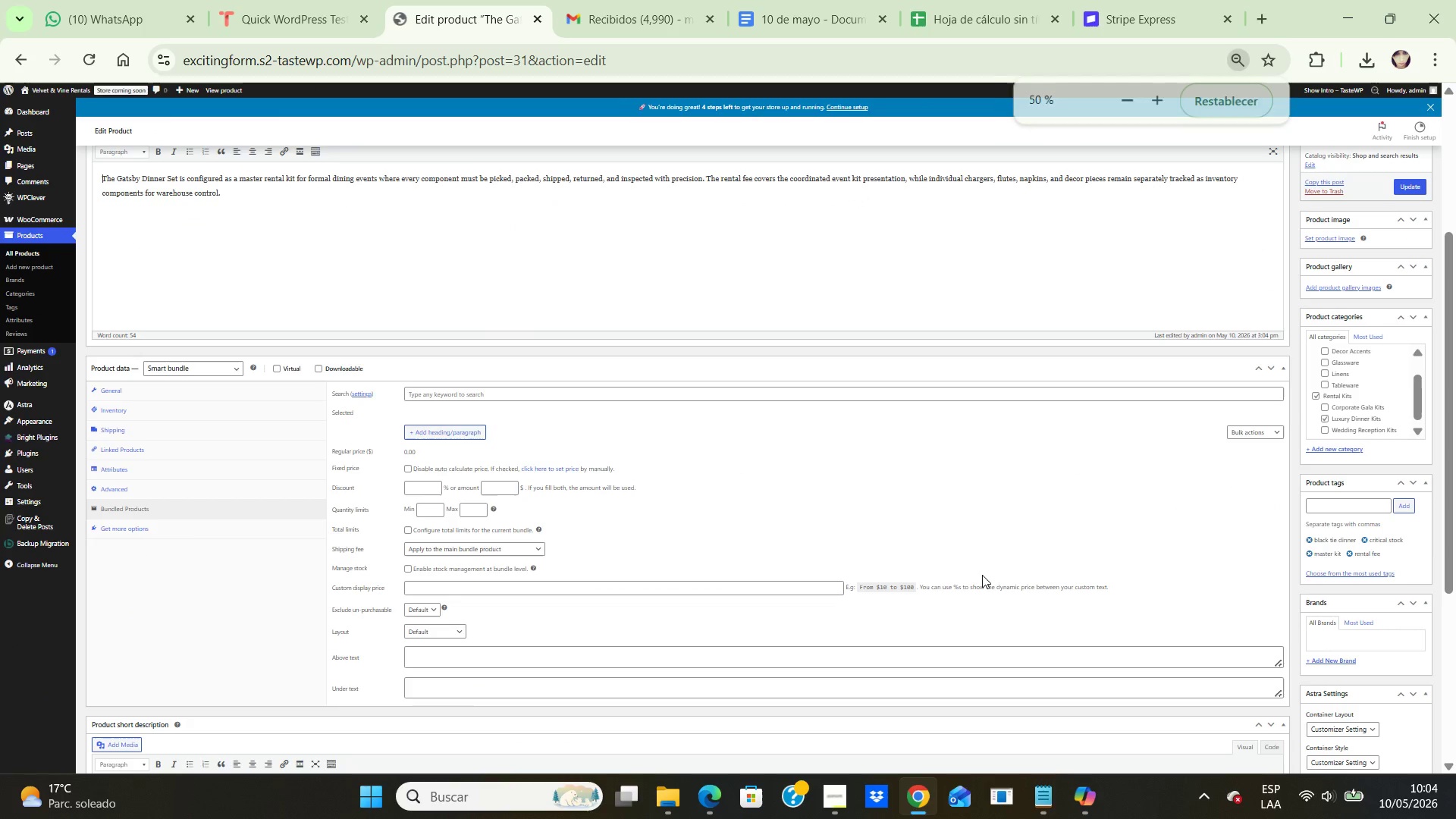 
key(PrintScreen)
 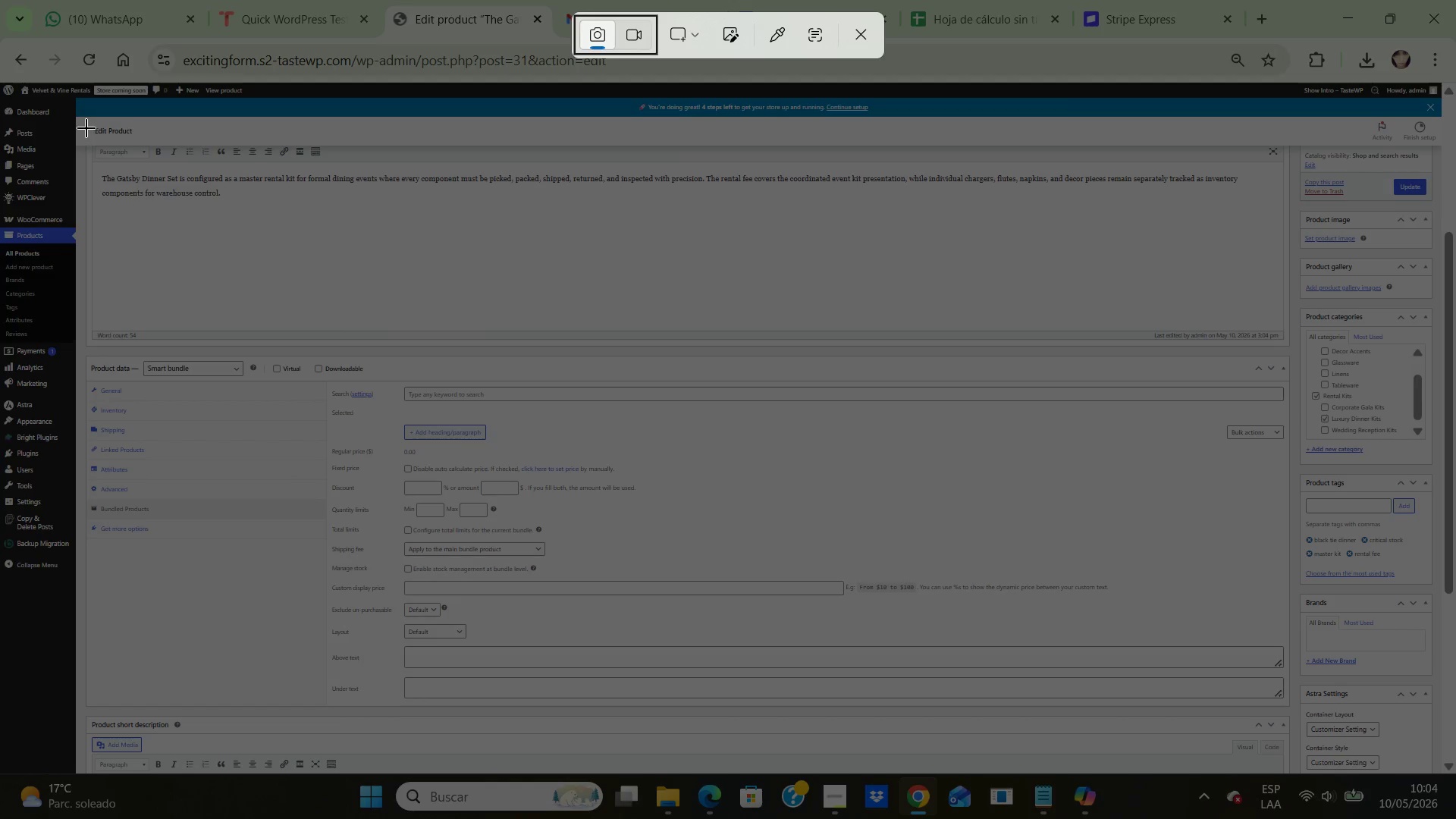 
left_click_drag(start_coordinate=[80, 121], to_coordinate=[1452, 707])
 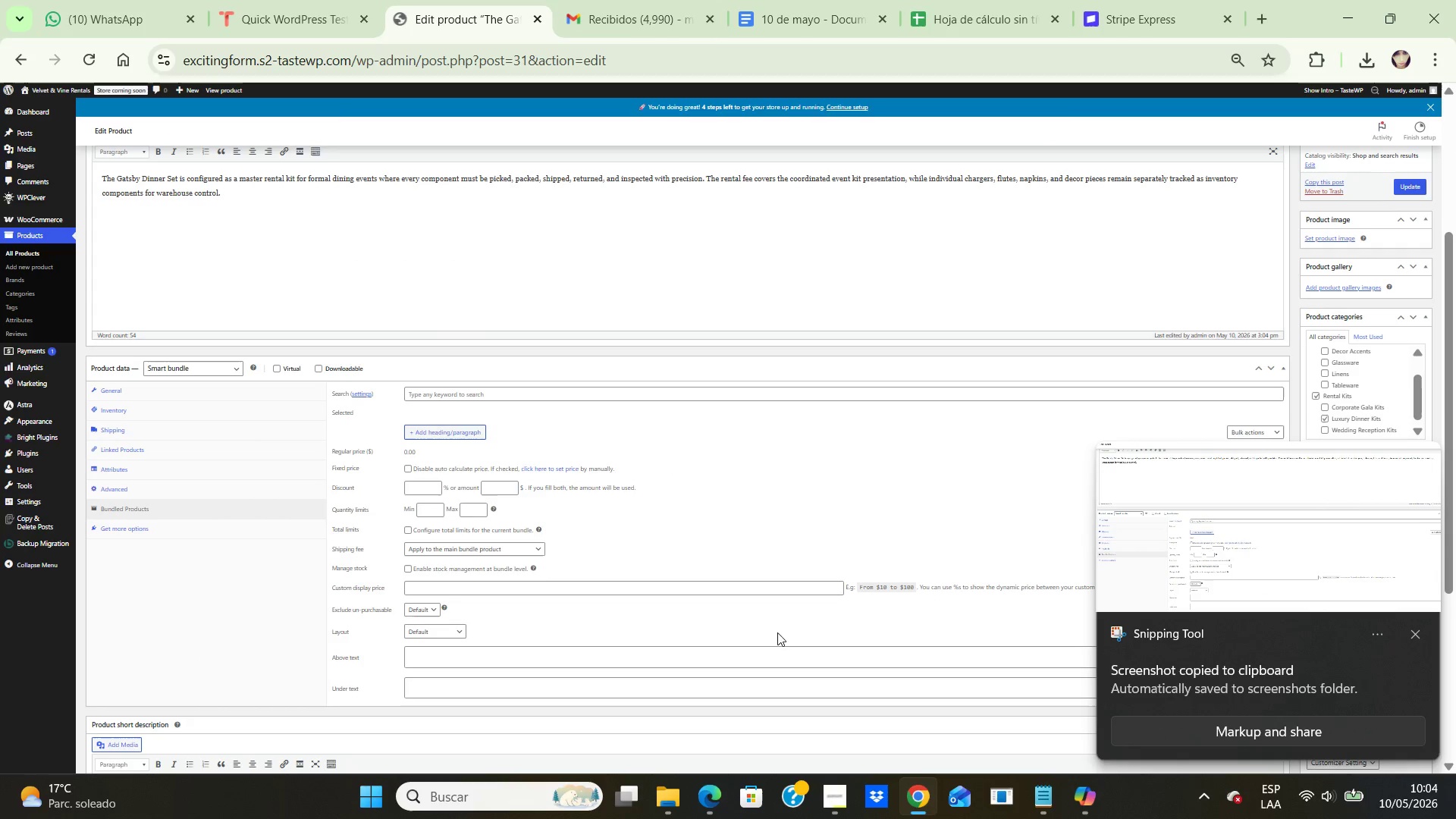 
double_click([1214, 540])
 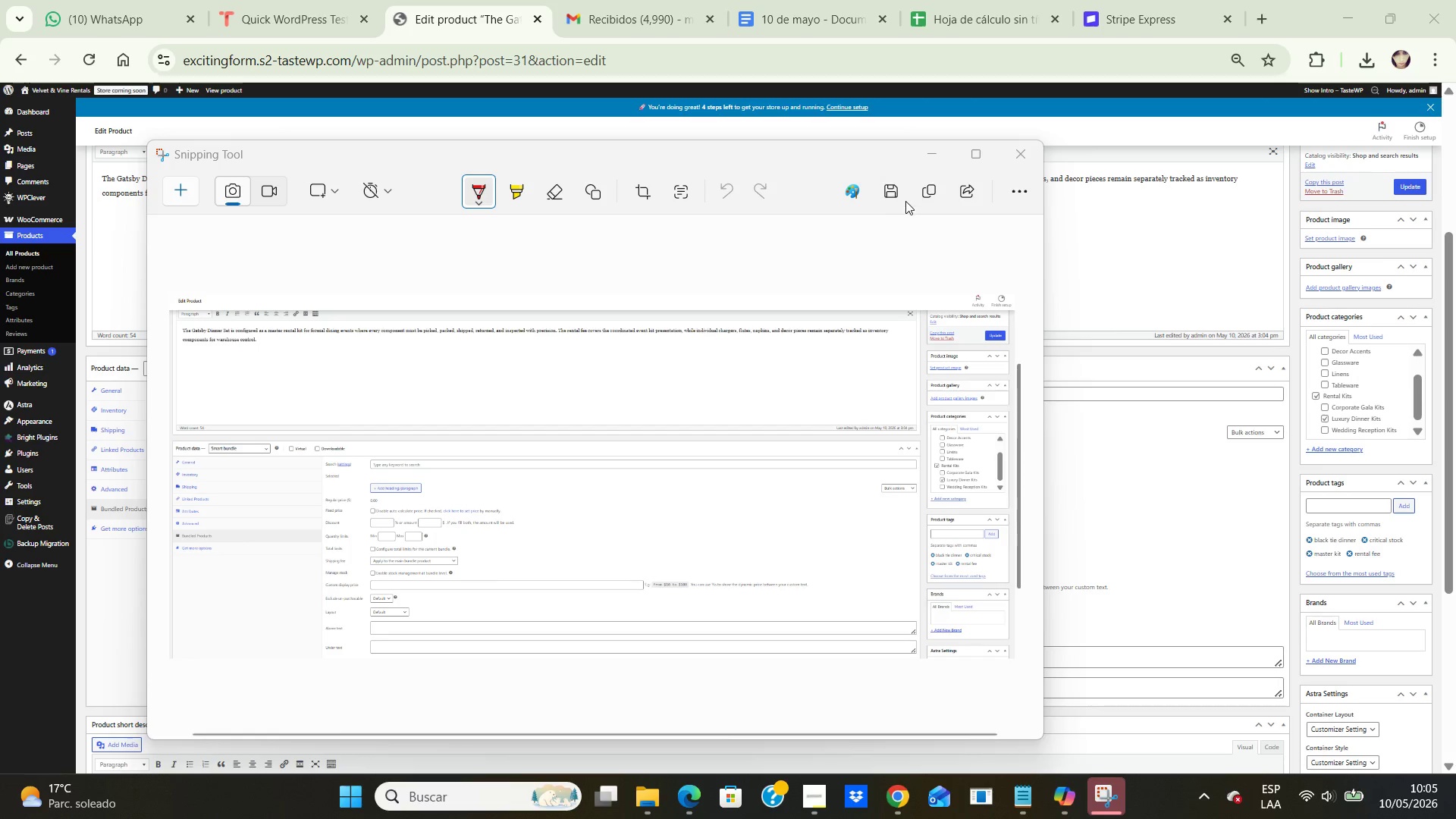 
wait(7.98)
 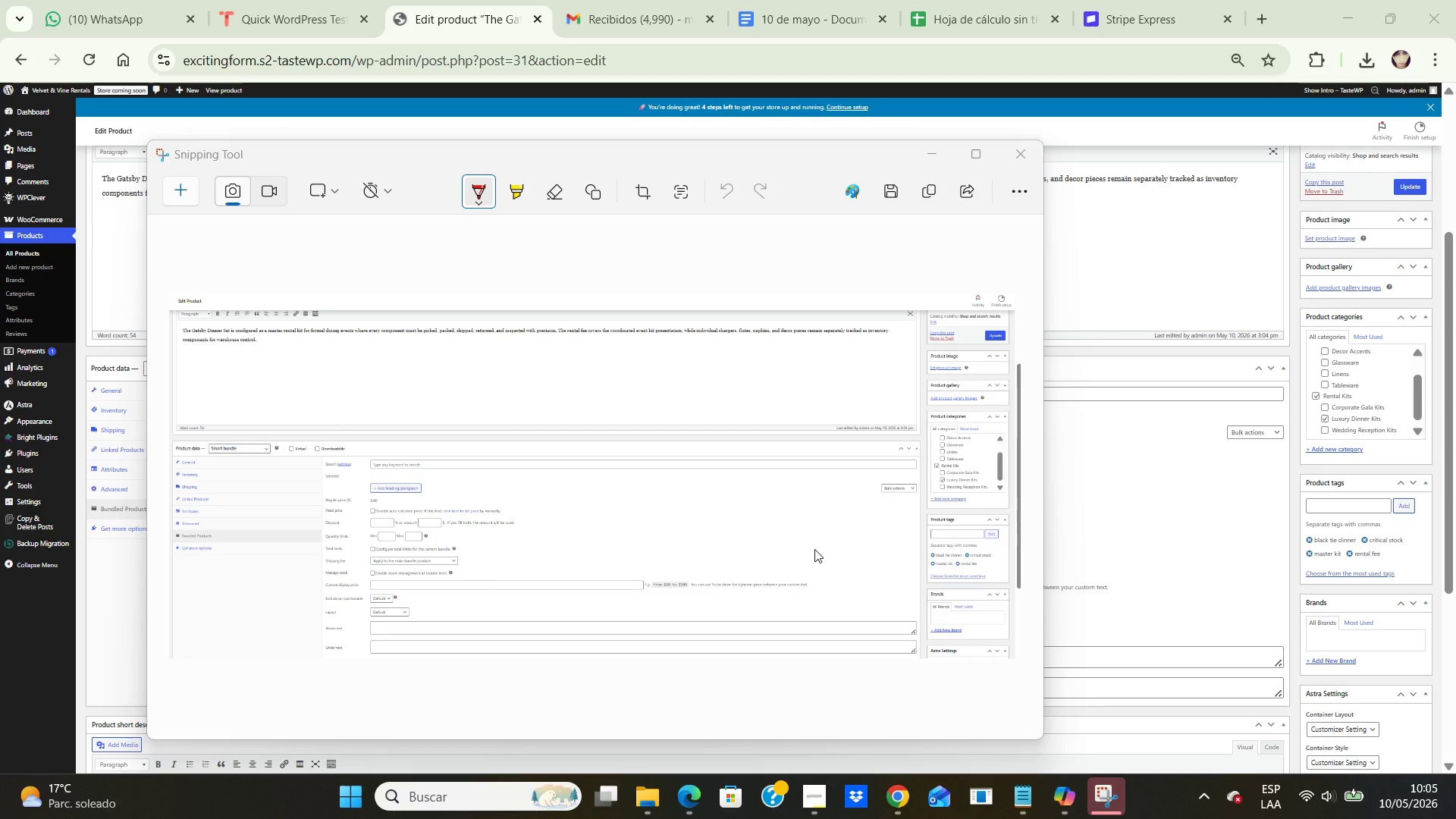 
left_click([884, 191])
 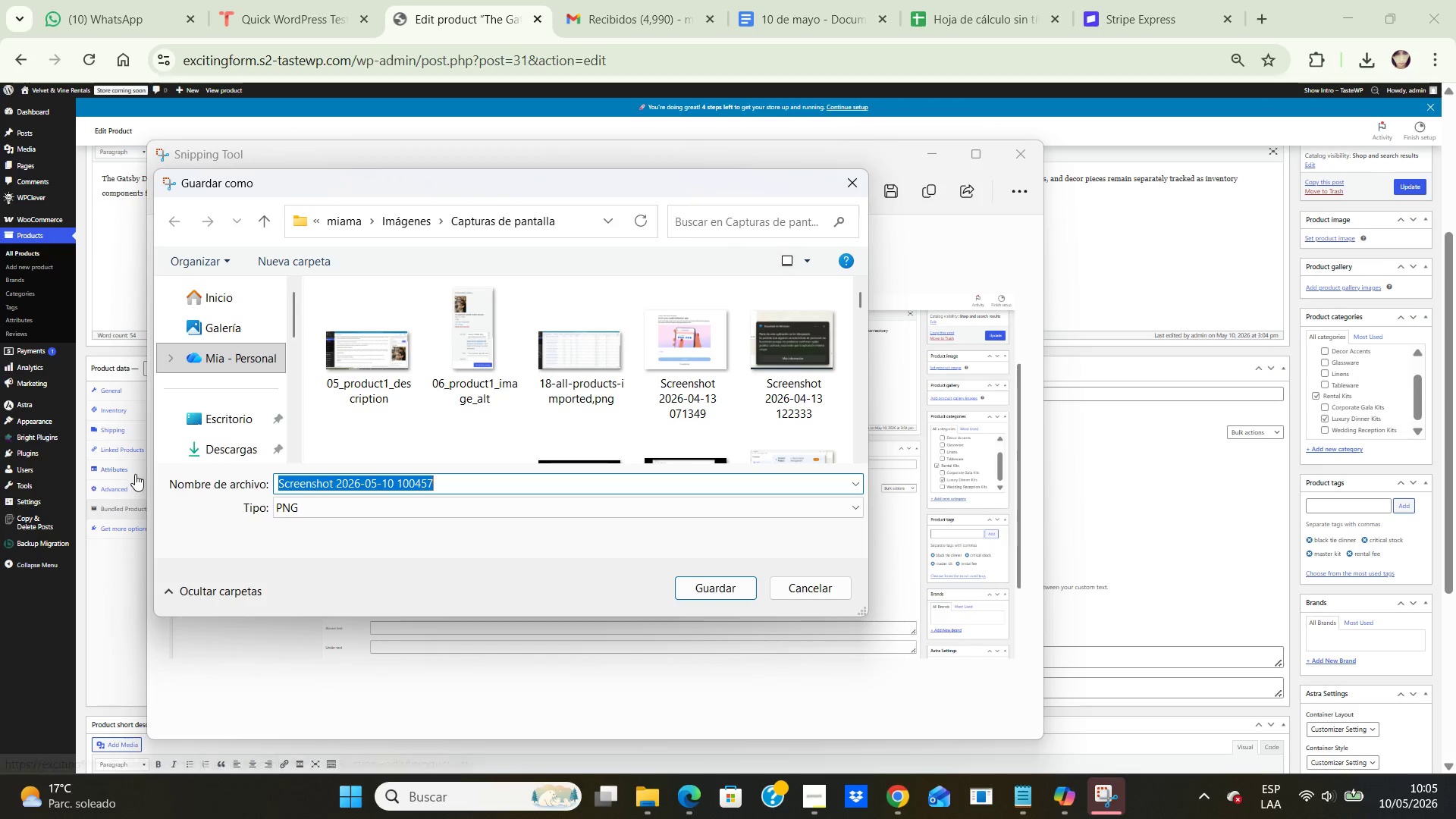 
double_click([230, 413])
 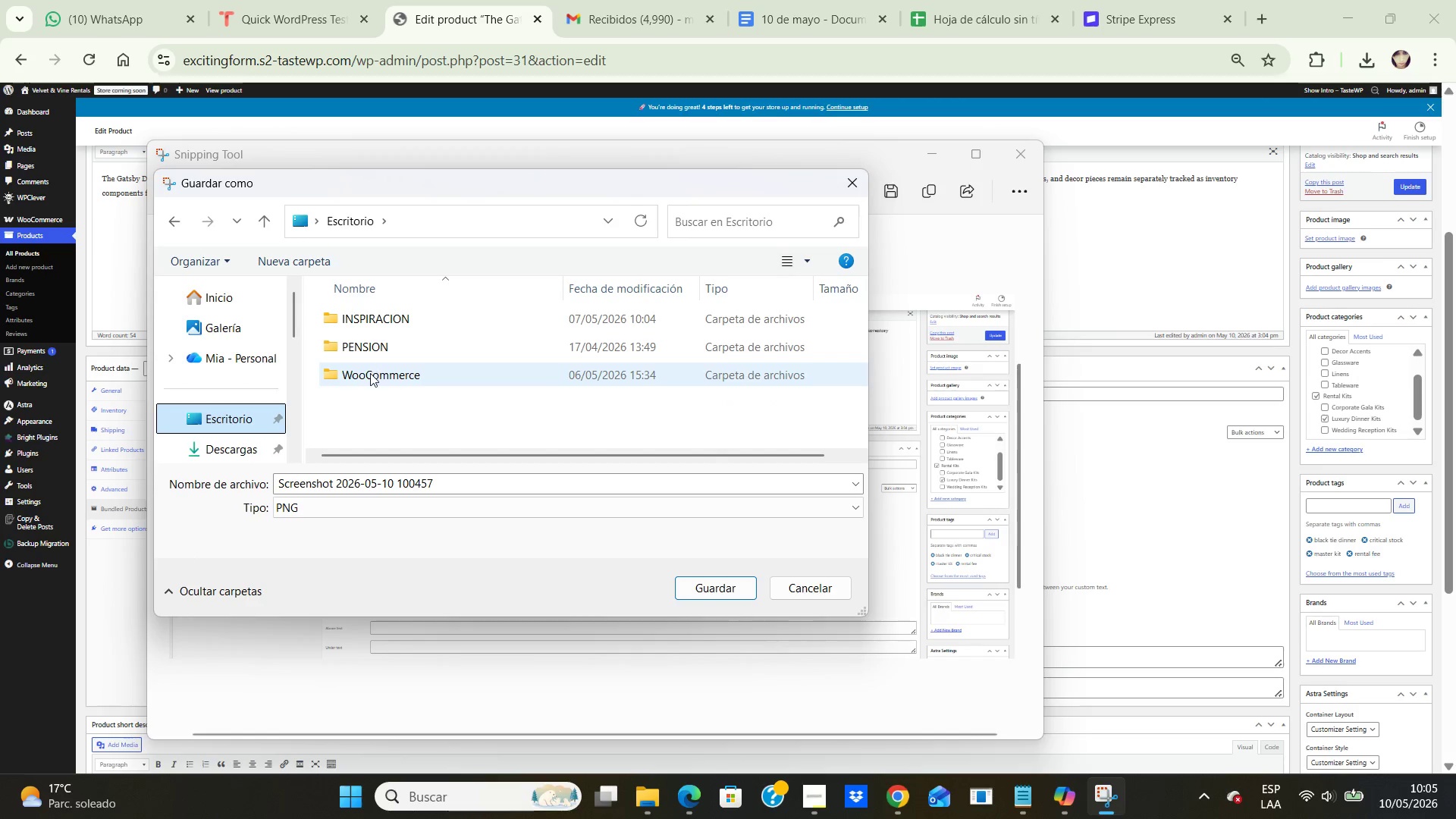 
double_click([370, 380])
 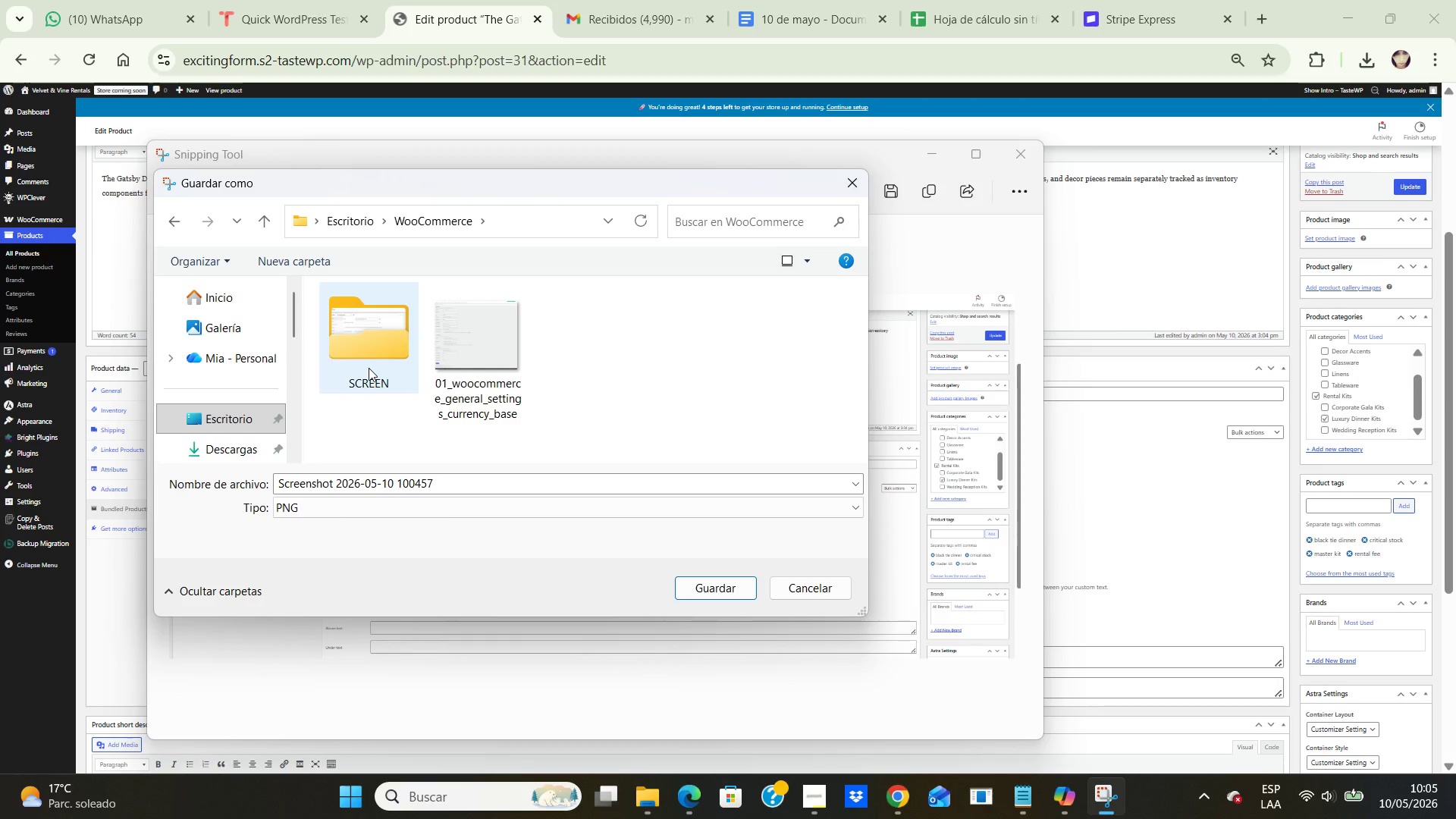 
double_click([369, 368])
 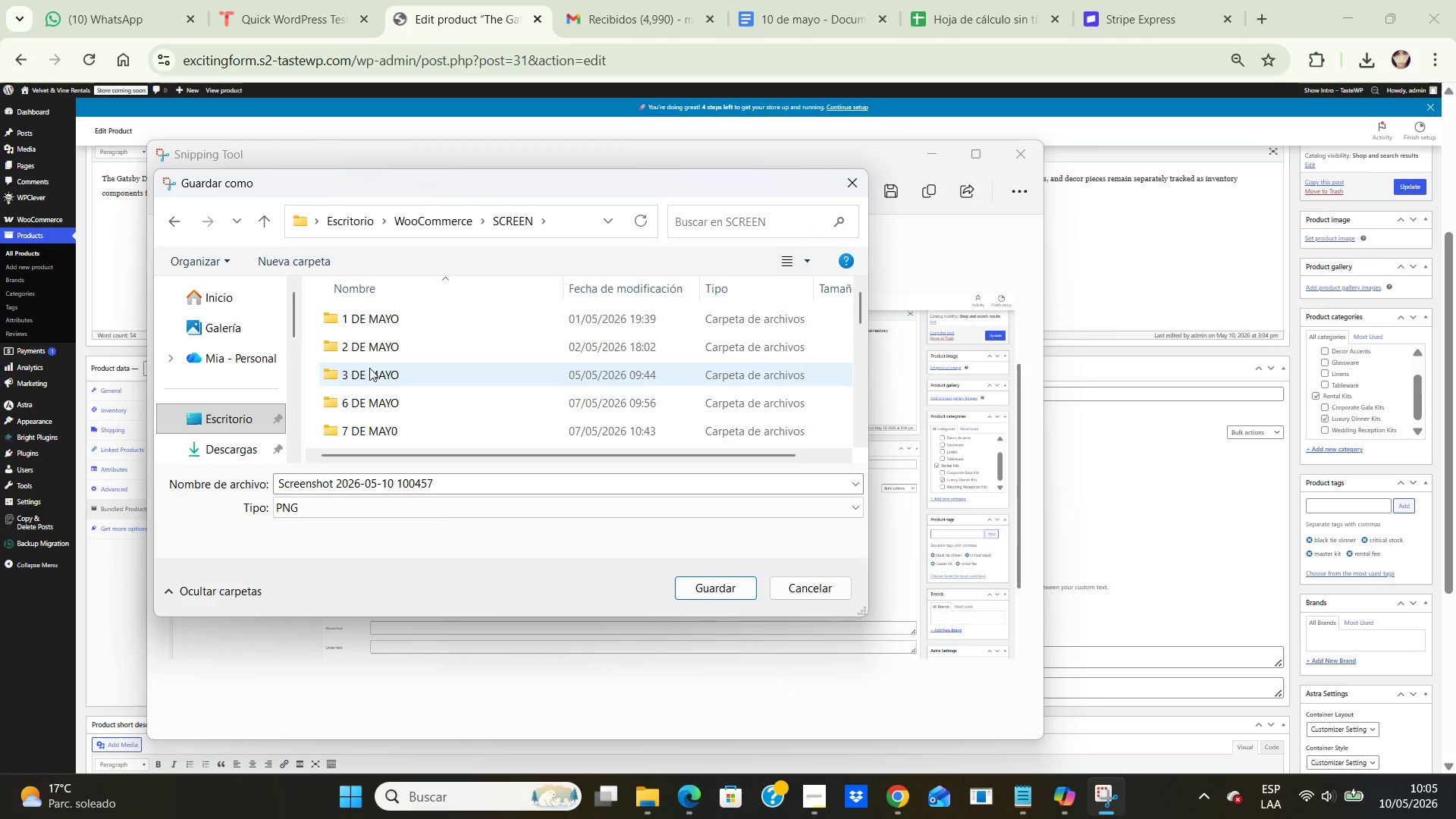 
scroll: coordinate [369, 368], scroll_direction: down, amount: 1.0
 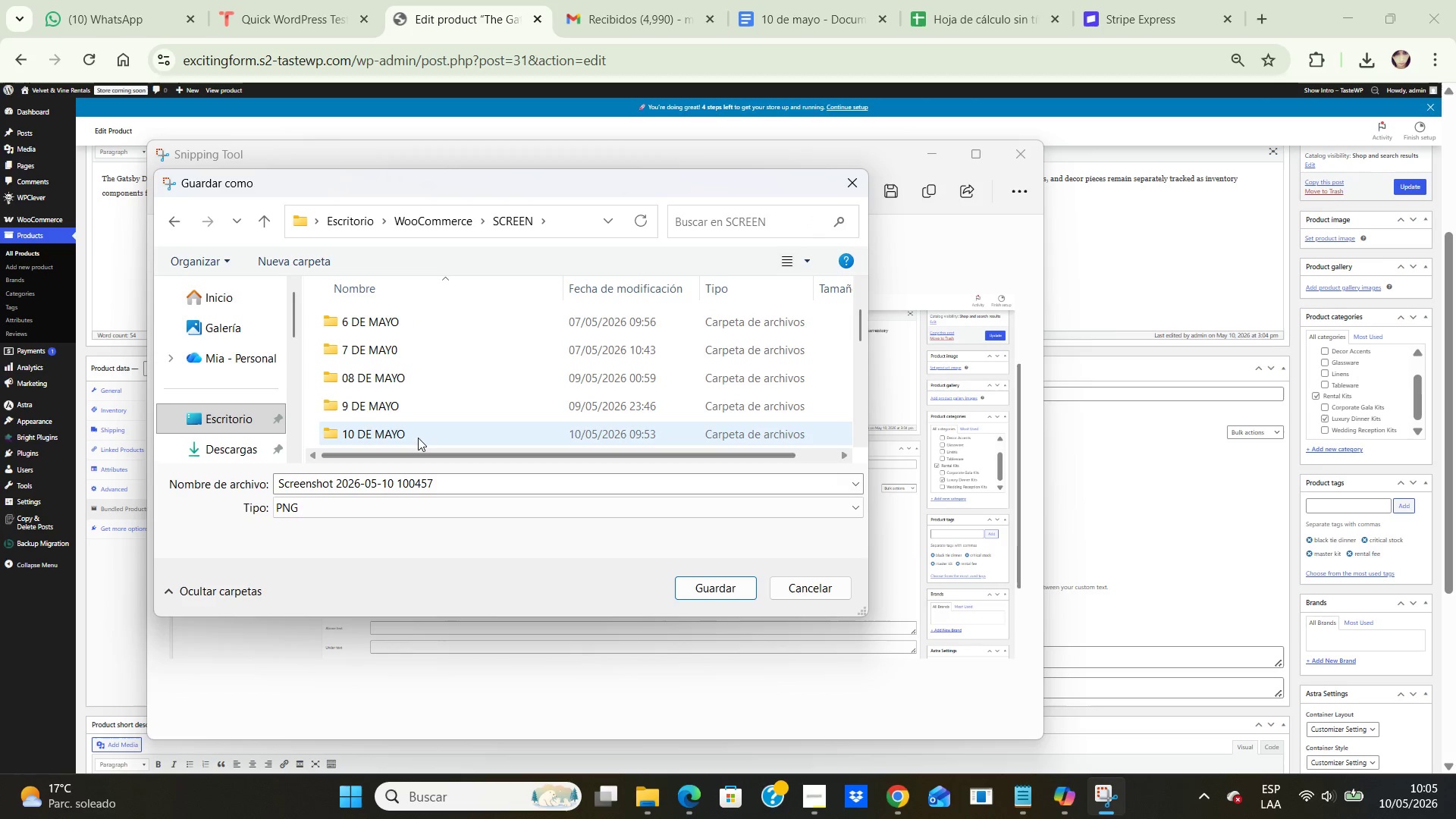 
double_click([418, 437])
 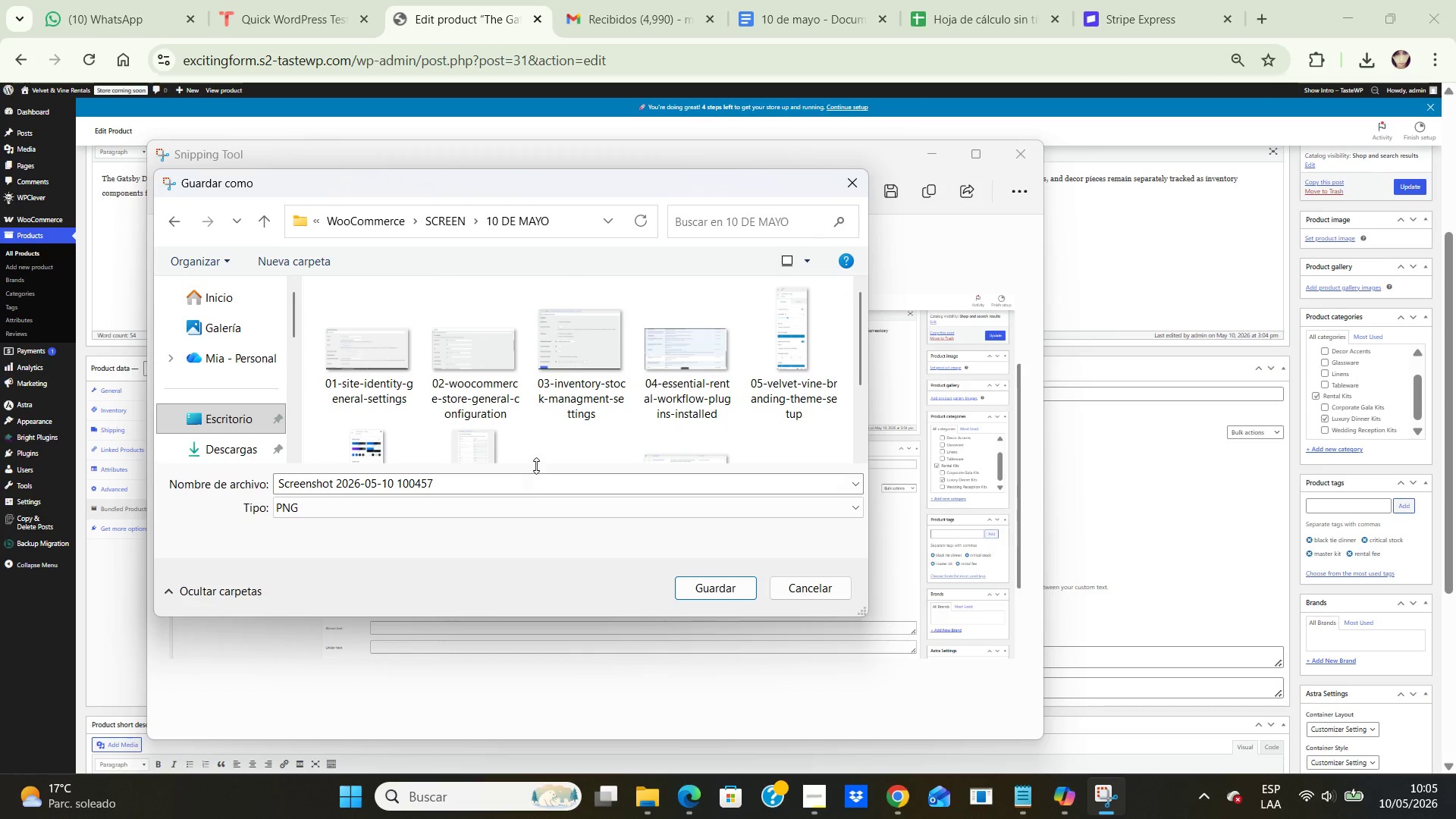 
scroll: coordinate [547, 438], scroll_direction: down, amount: 7.0
 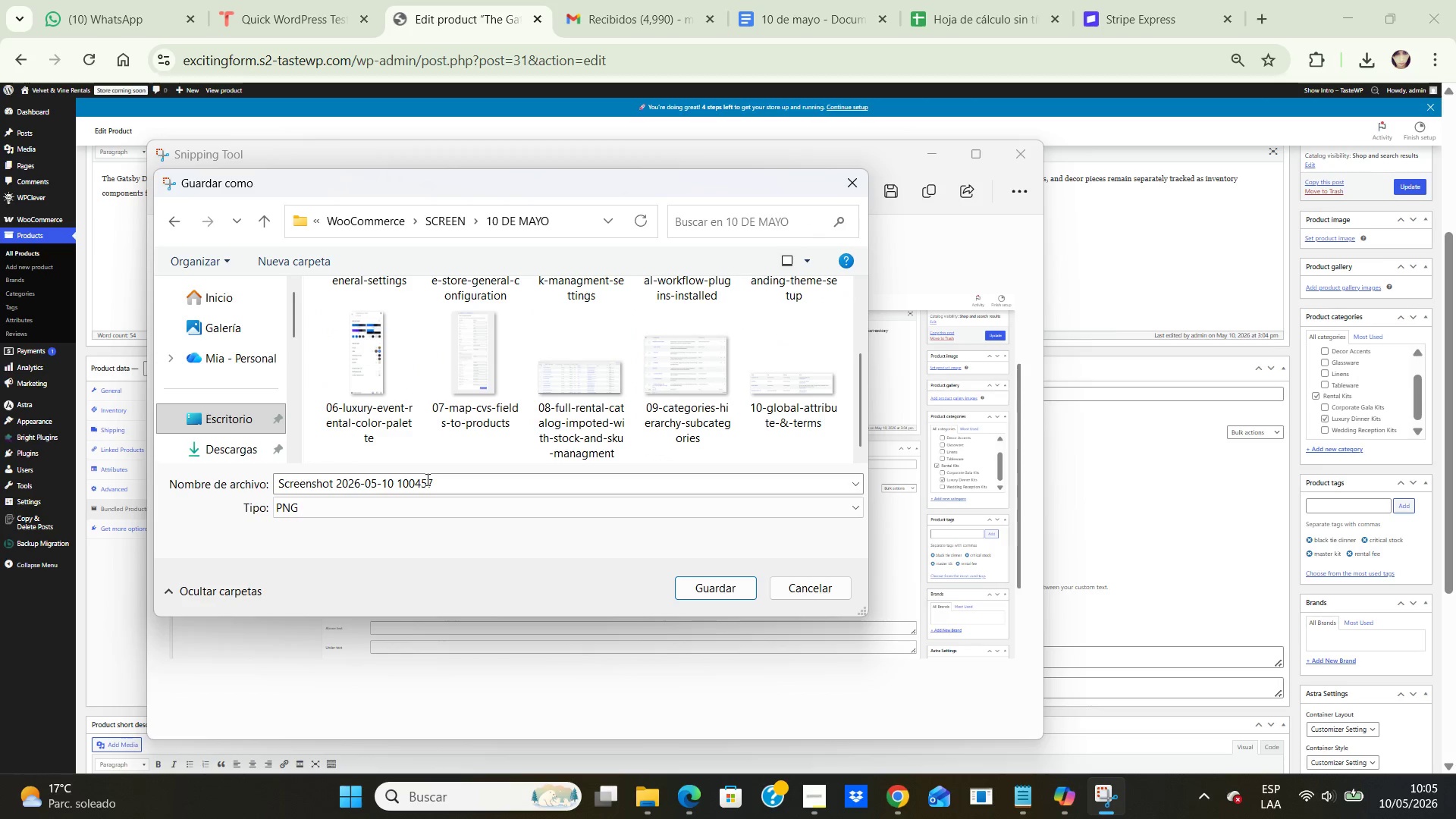 
left_click([447, 479])
 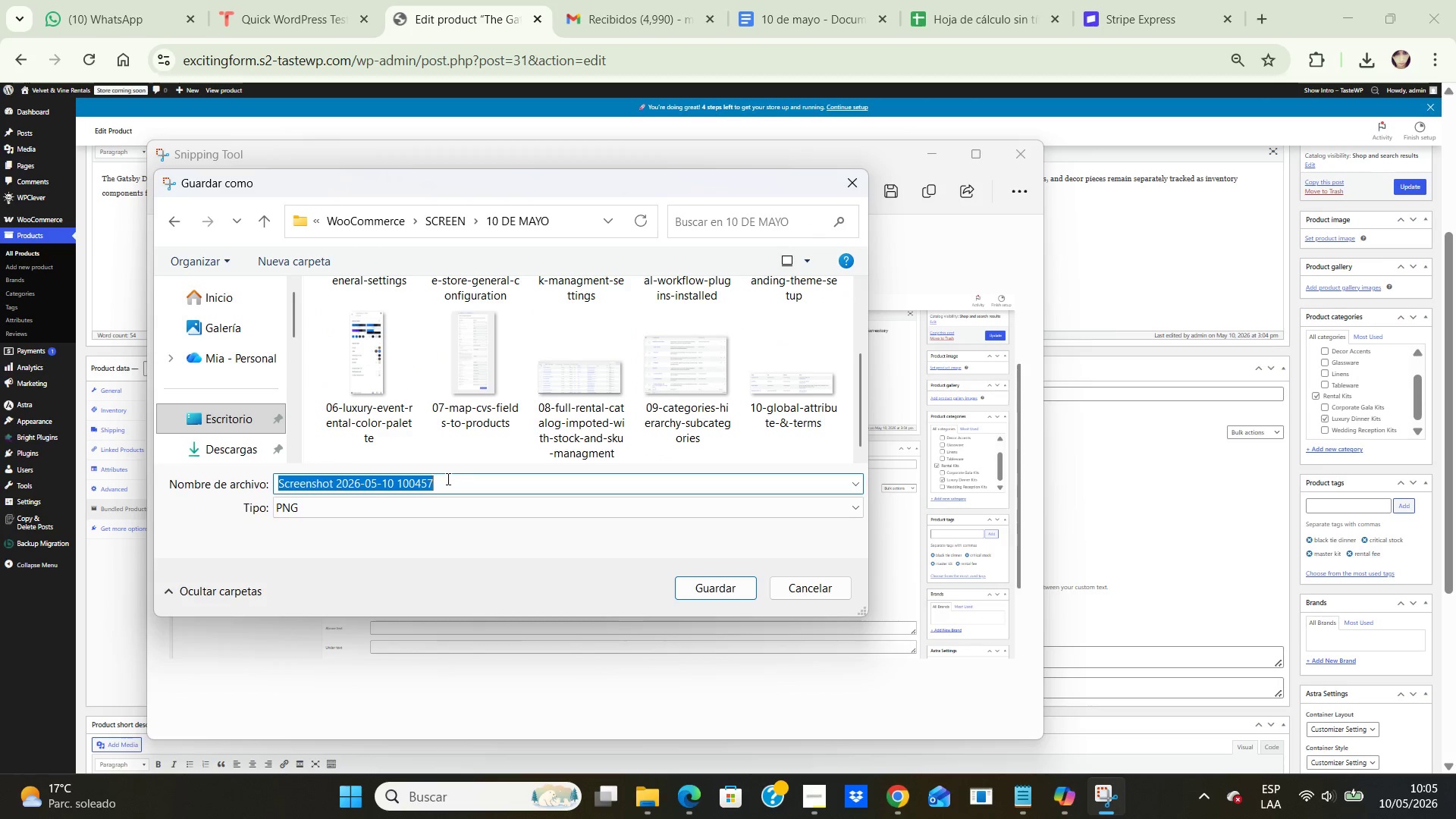 
type(11-master-kit-product-configut)
key(Backspace)
type(ration)
 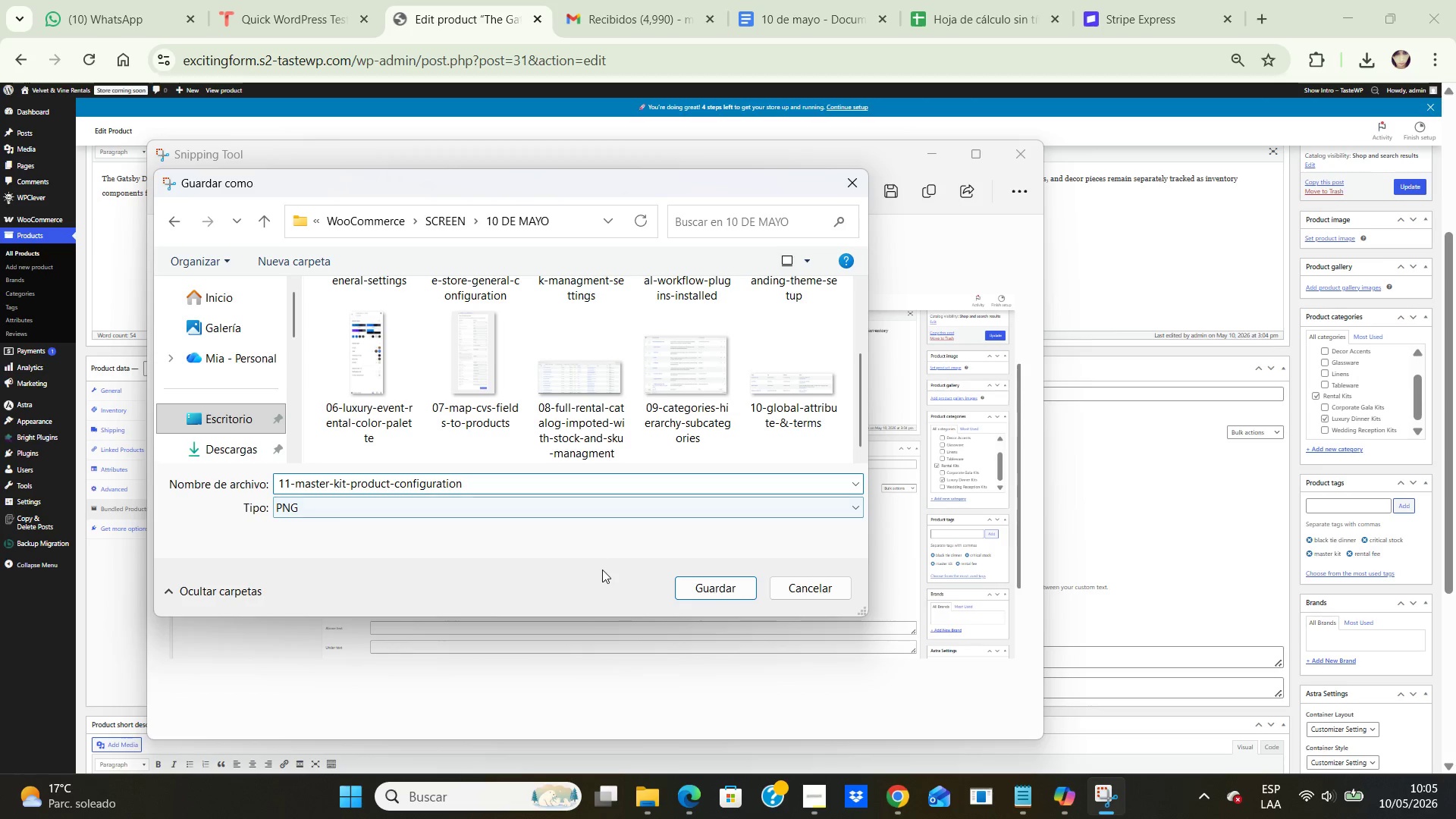 
left_click([708, 585])
 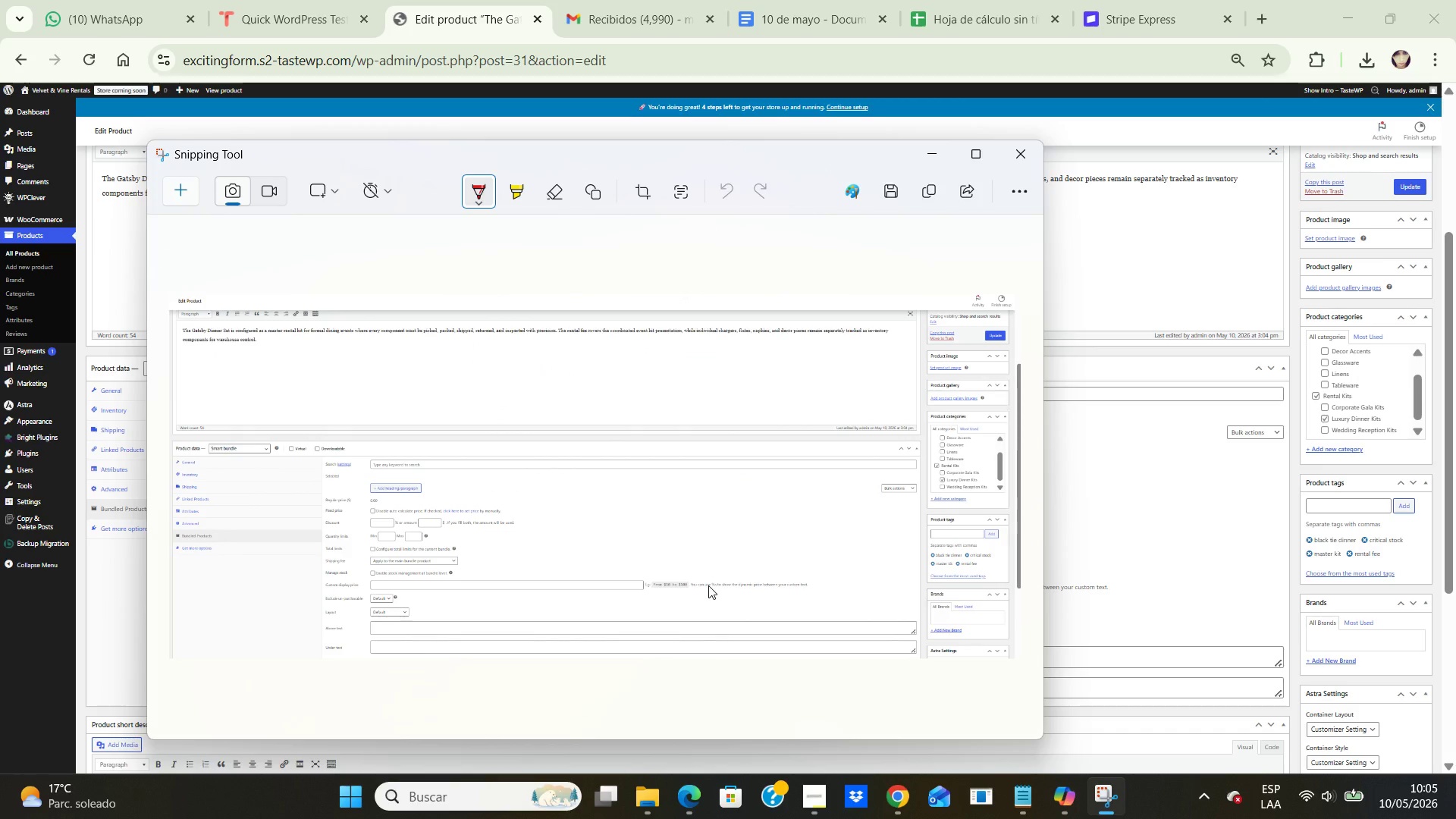 
wait(9.72)
 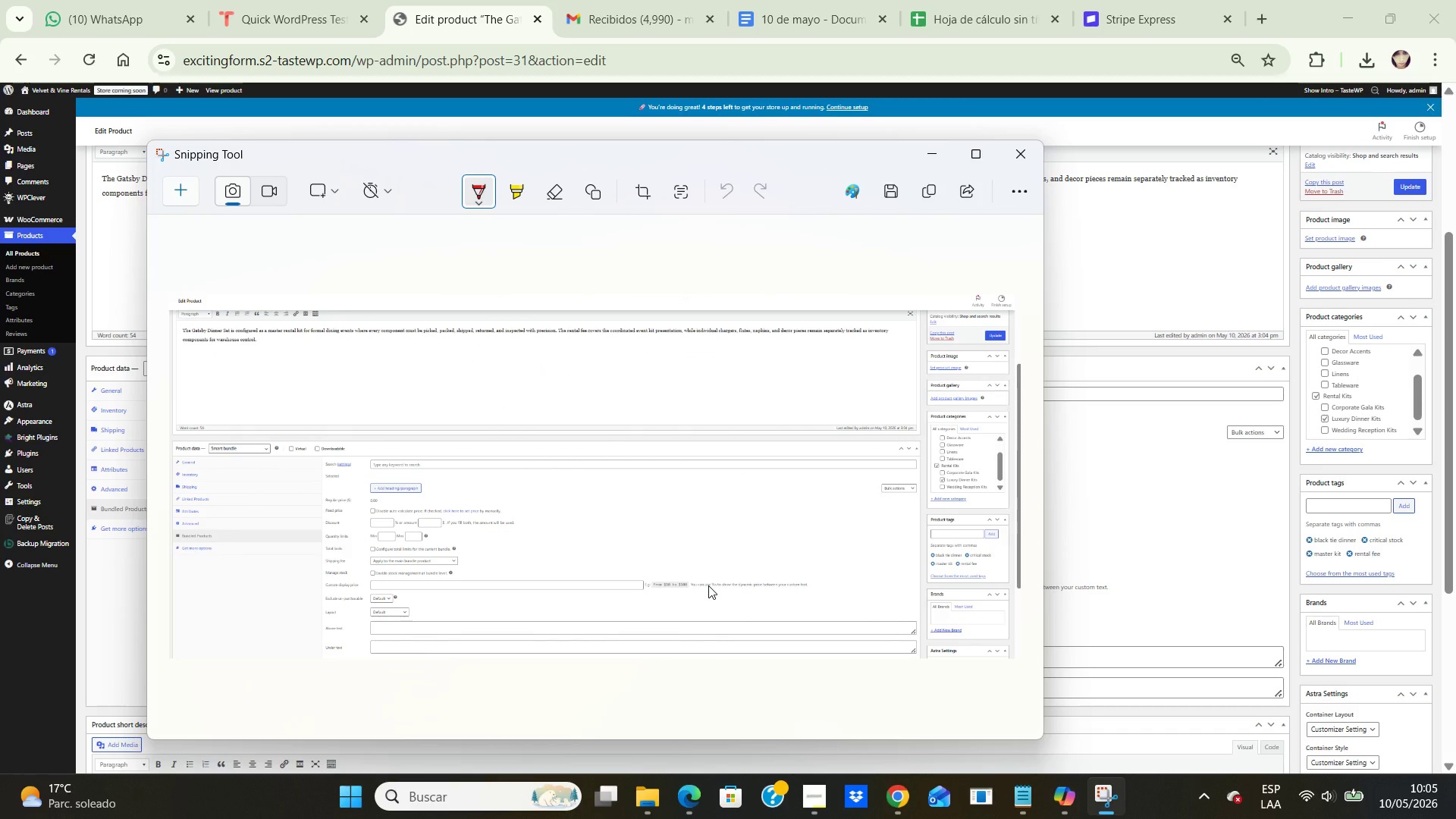 
left_click([1021, 151])
 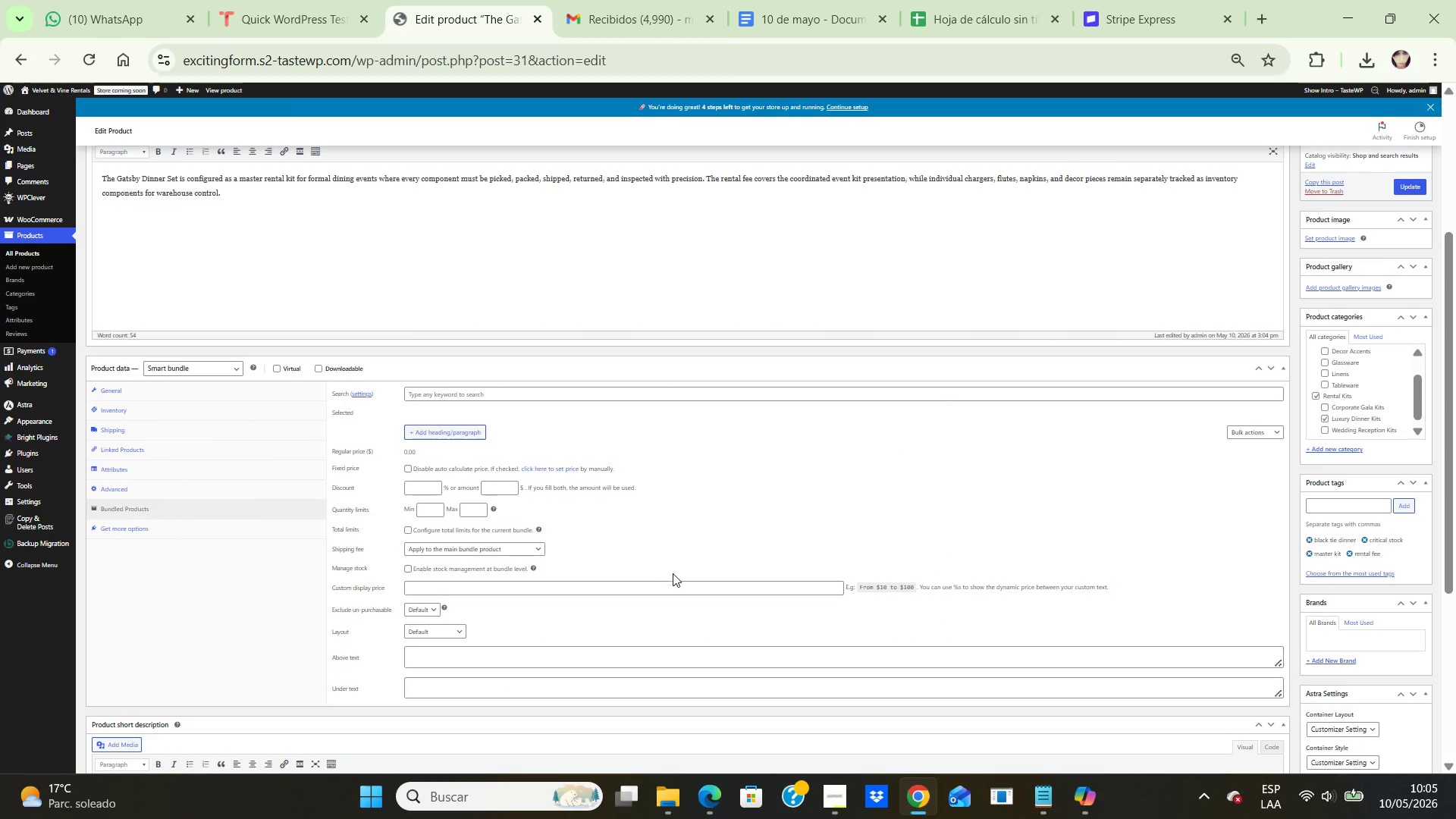 
scroll: coordinate [687, 560], scroll_direction: up, amount: 2.0
 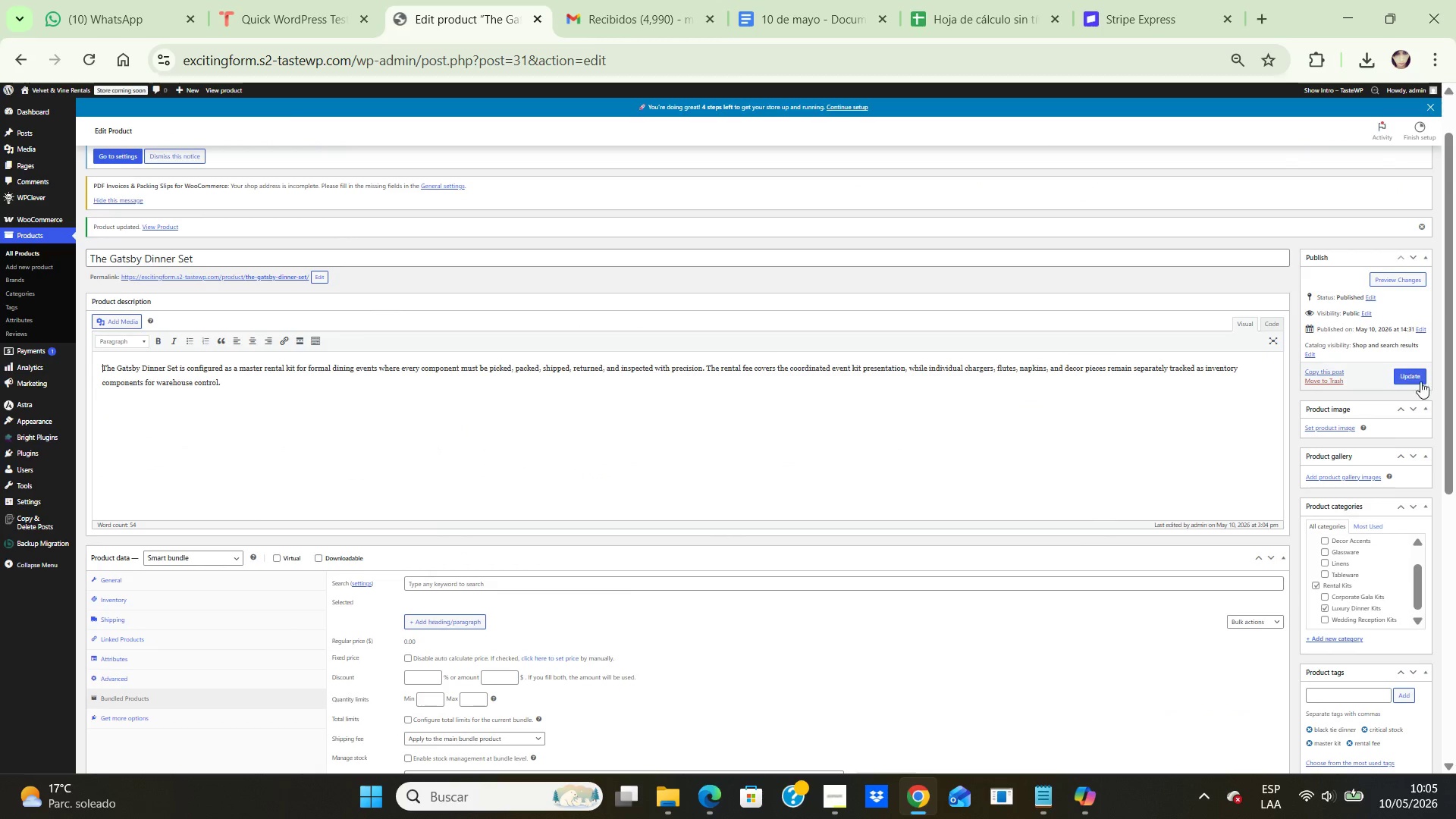 
left_click([1404, 374])
 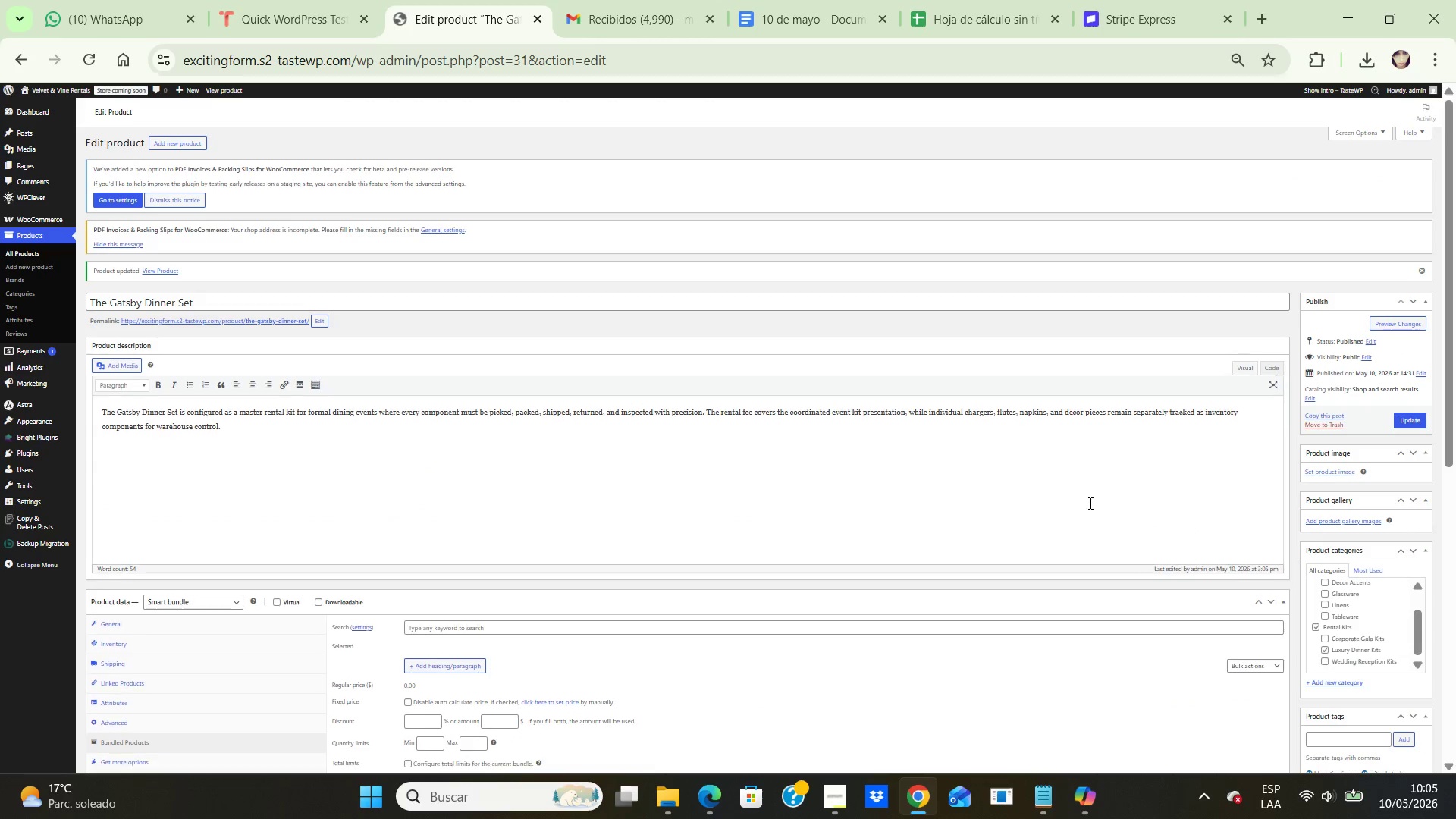 
wait(5.59)
 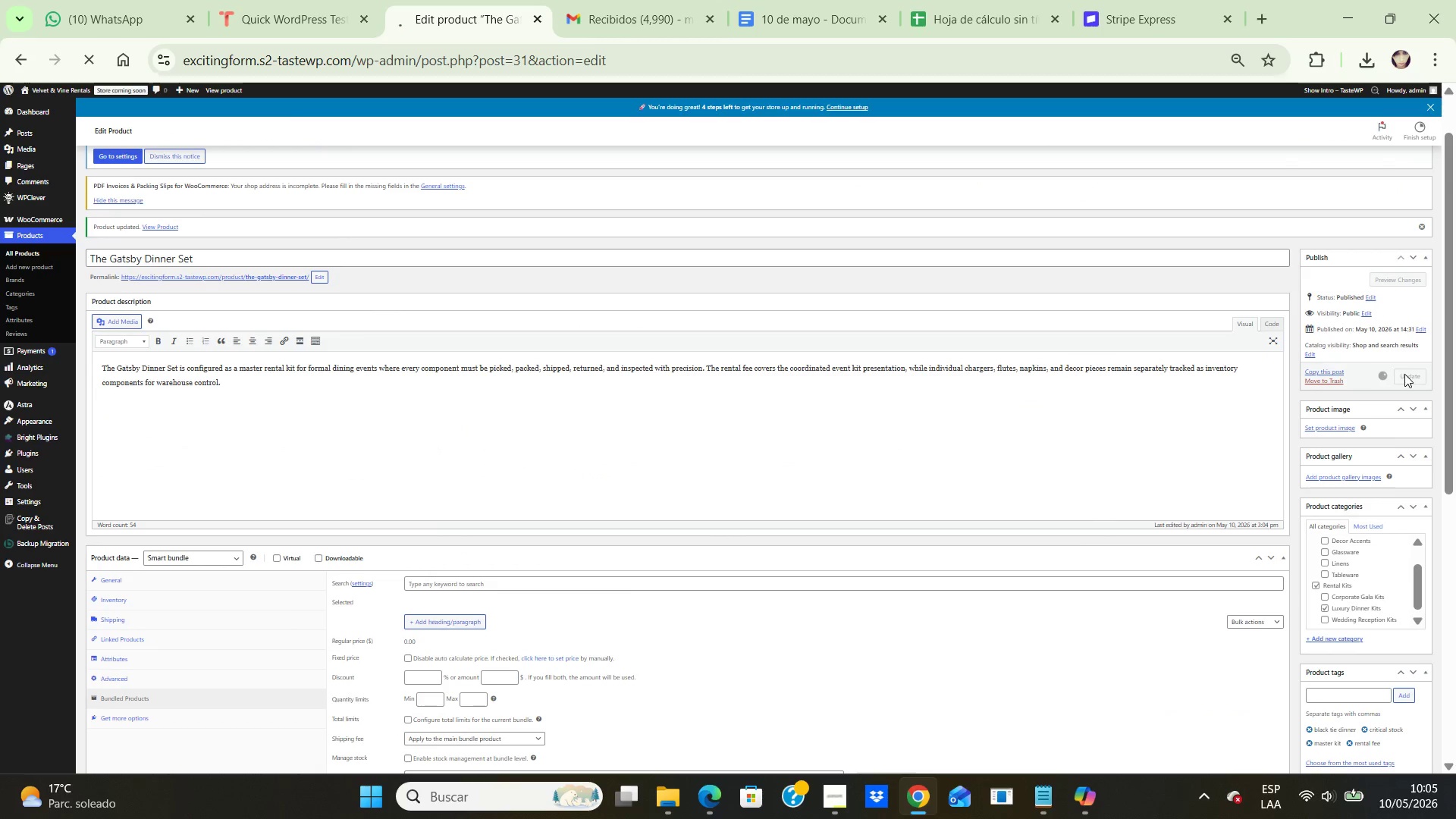 
key(Control+NumpadAdd)
 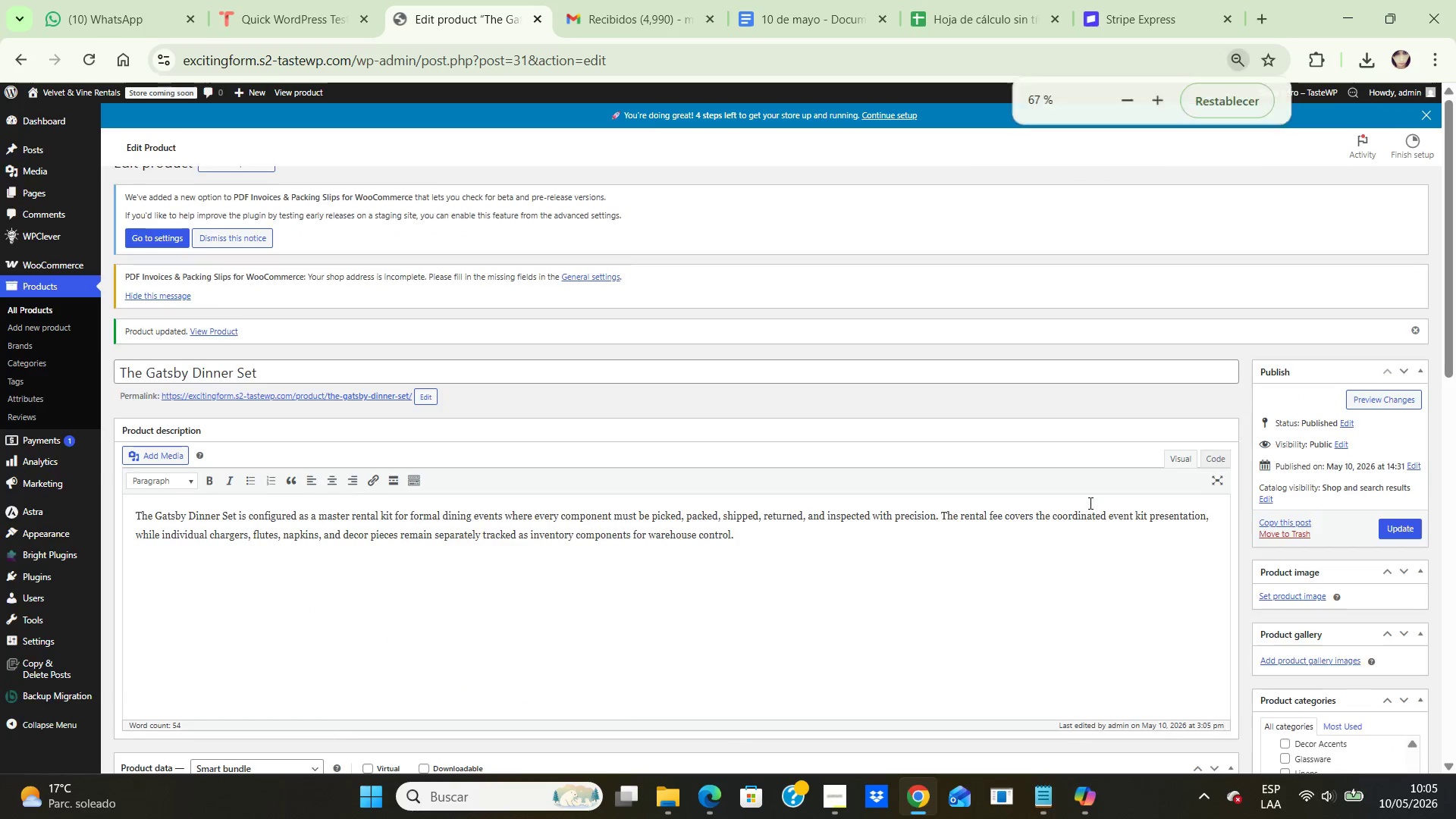 
key(Control+NumpadAdd)
 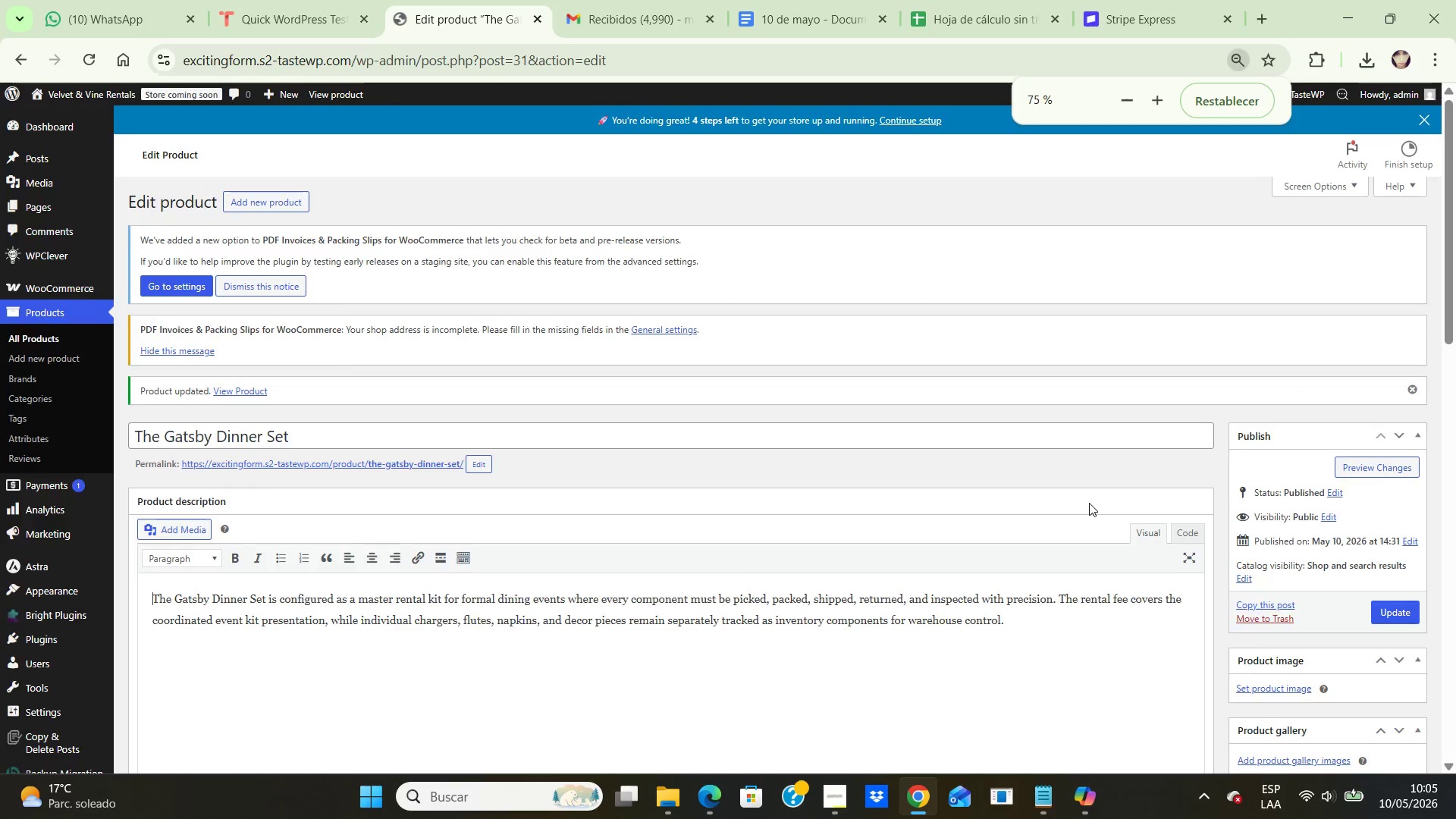 
key(Control+NumpadAdd)
 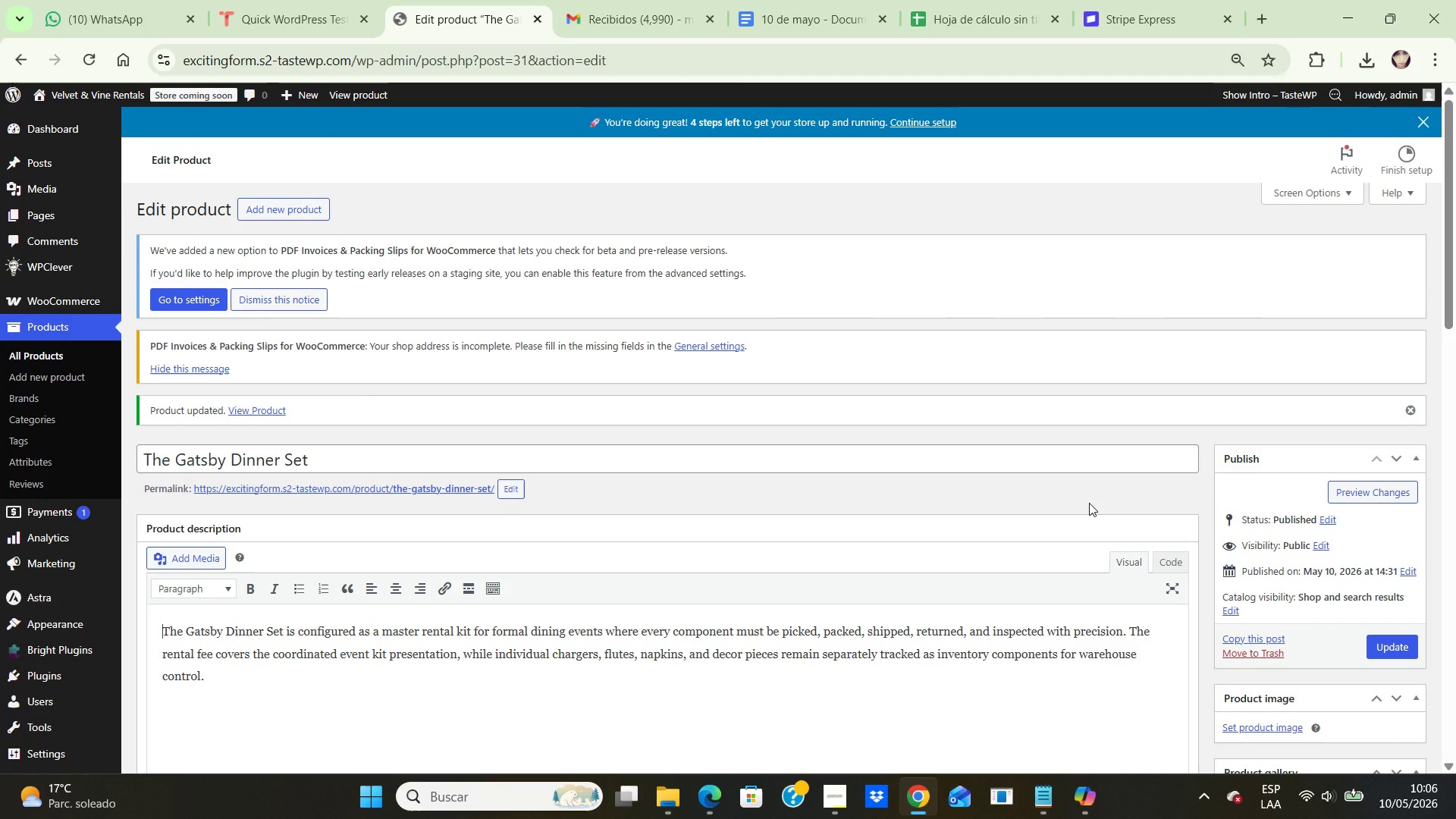 
wait(13.31)
 